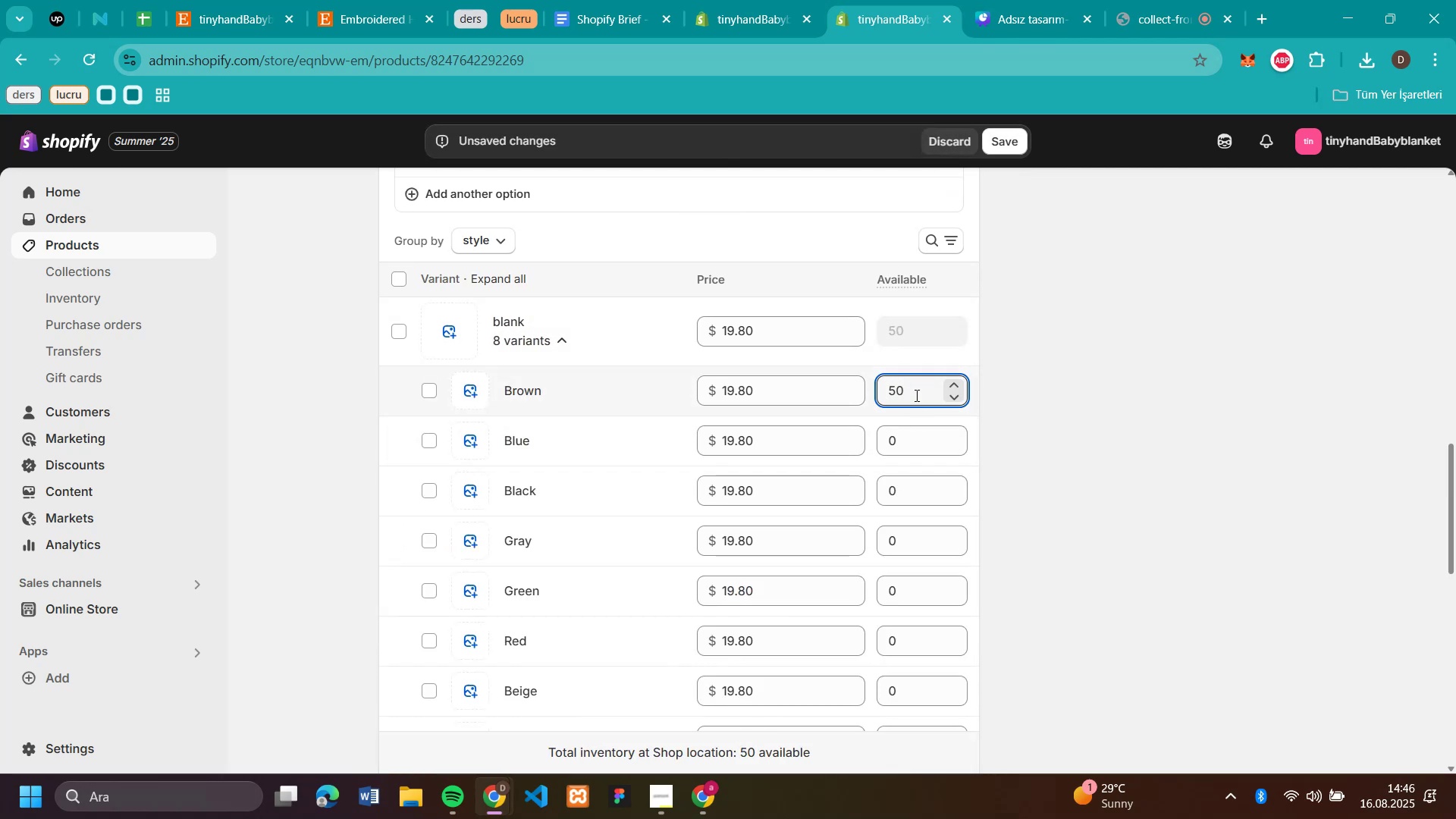 
triple_click([915, 395])
 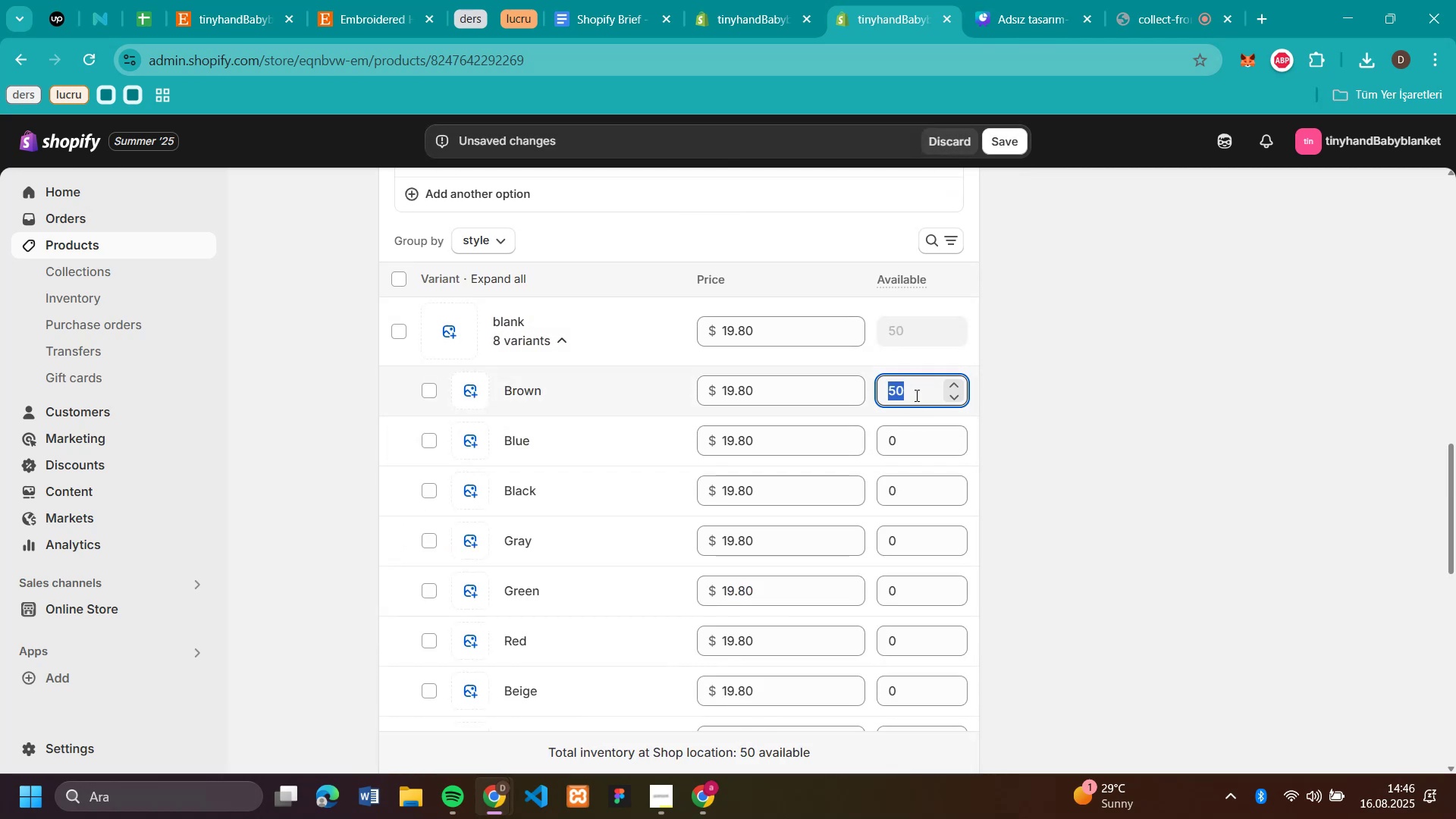 
key(Control+C)
 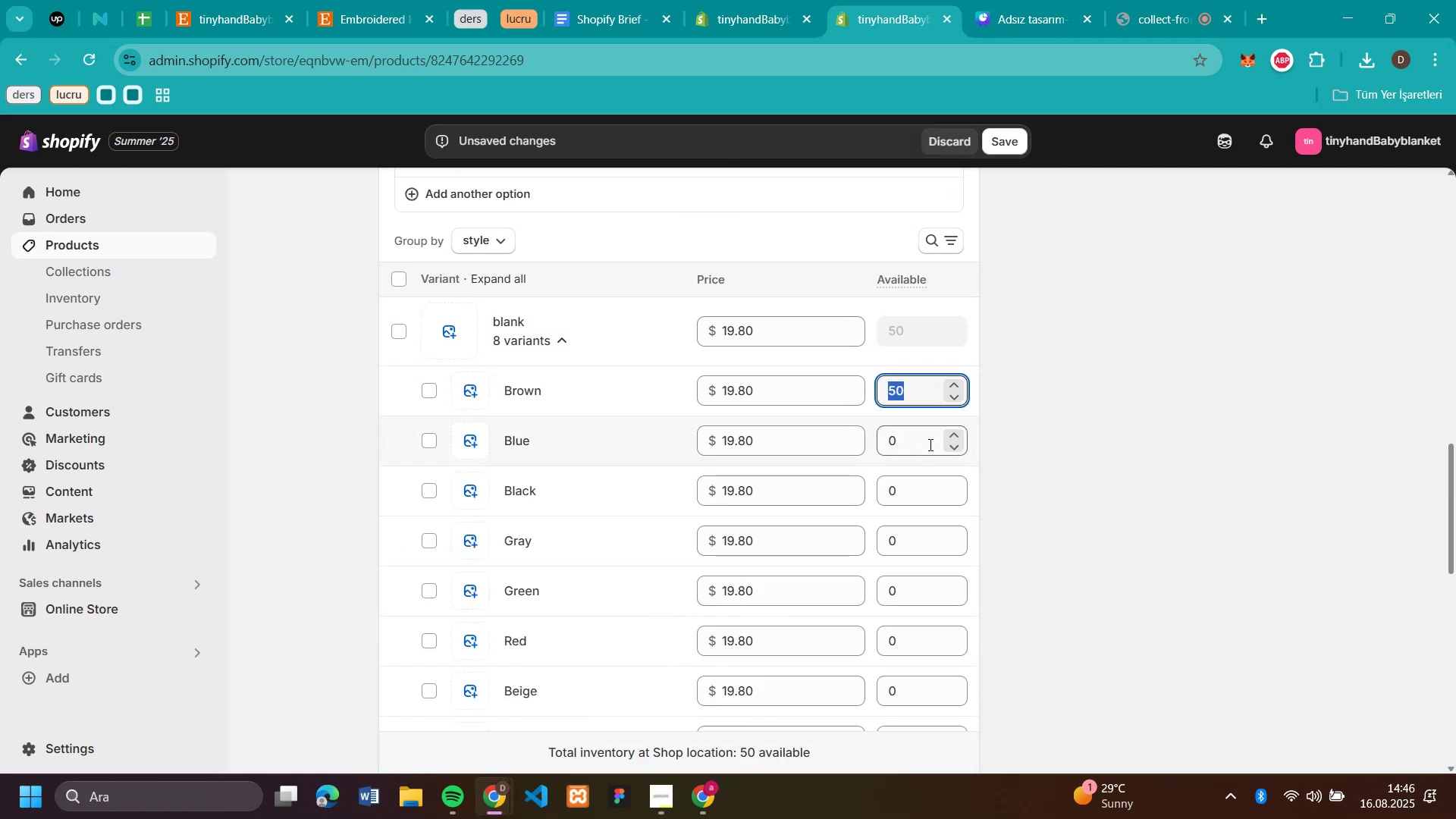 
left_click([929, 444])
 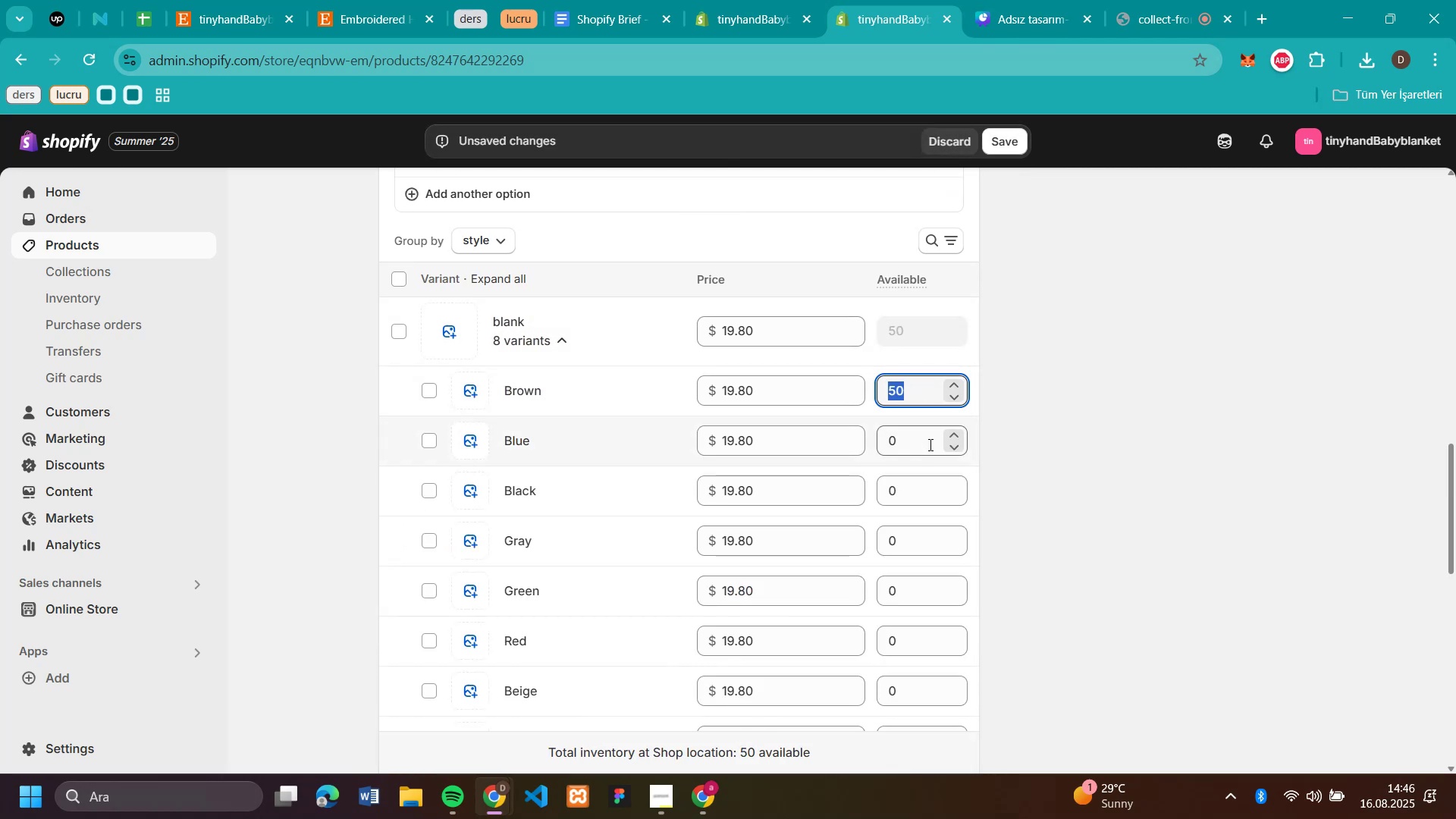 
key(Control+V)
 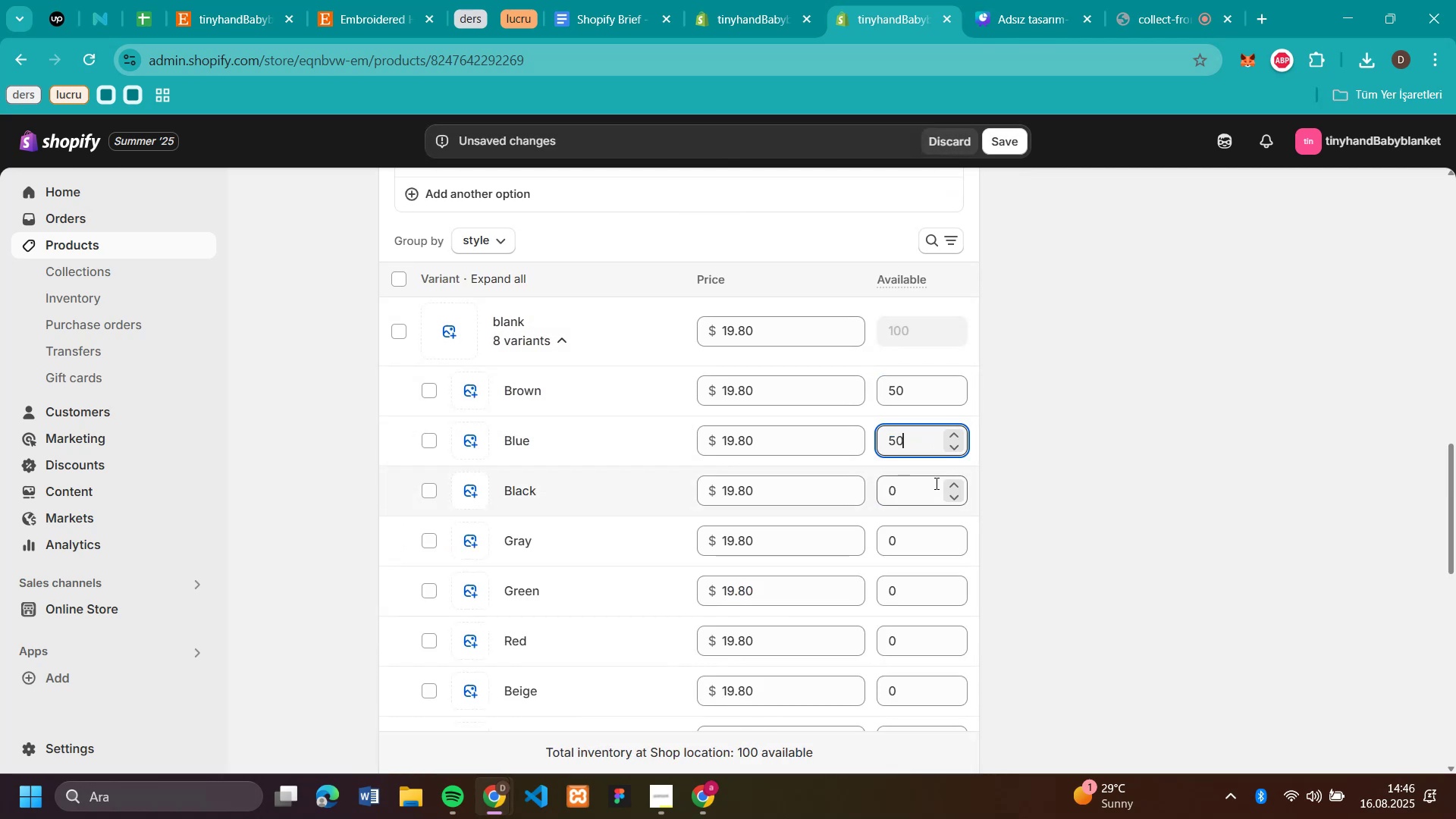 
left_click([935, 486])
 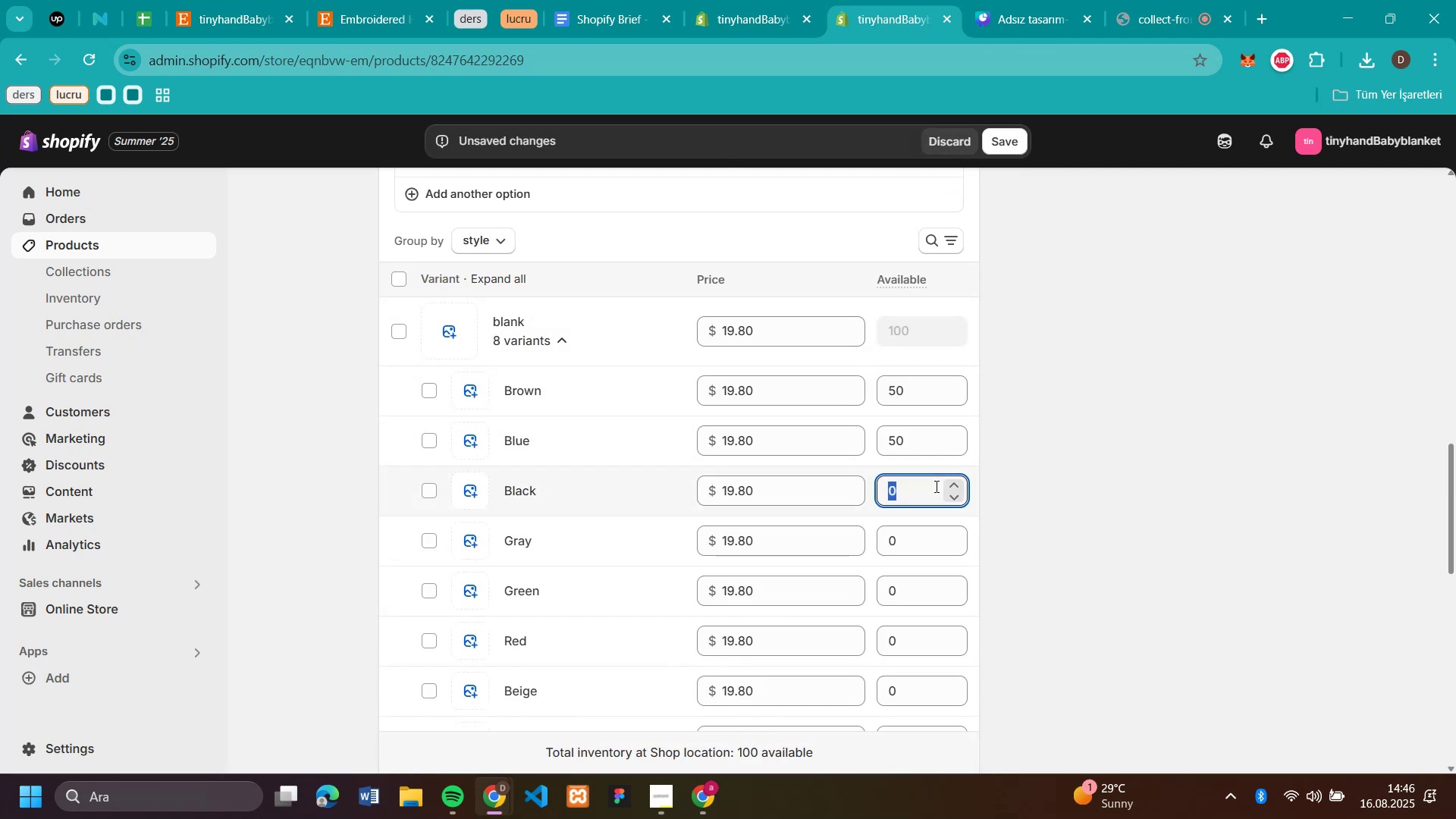 
key(Control+V)
 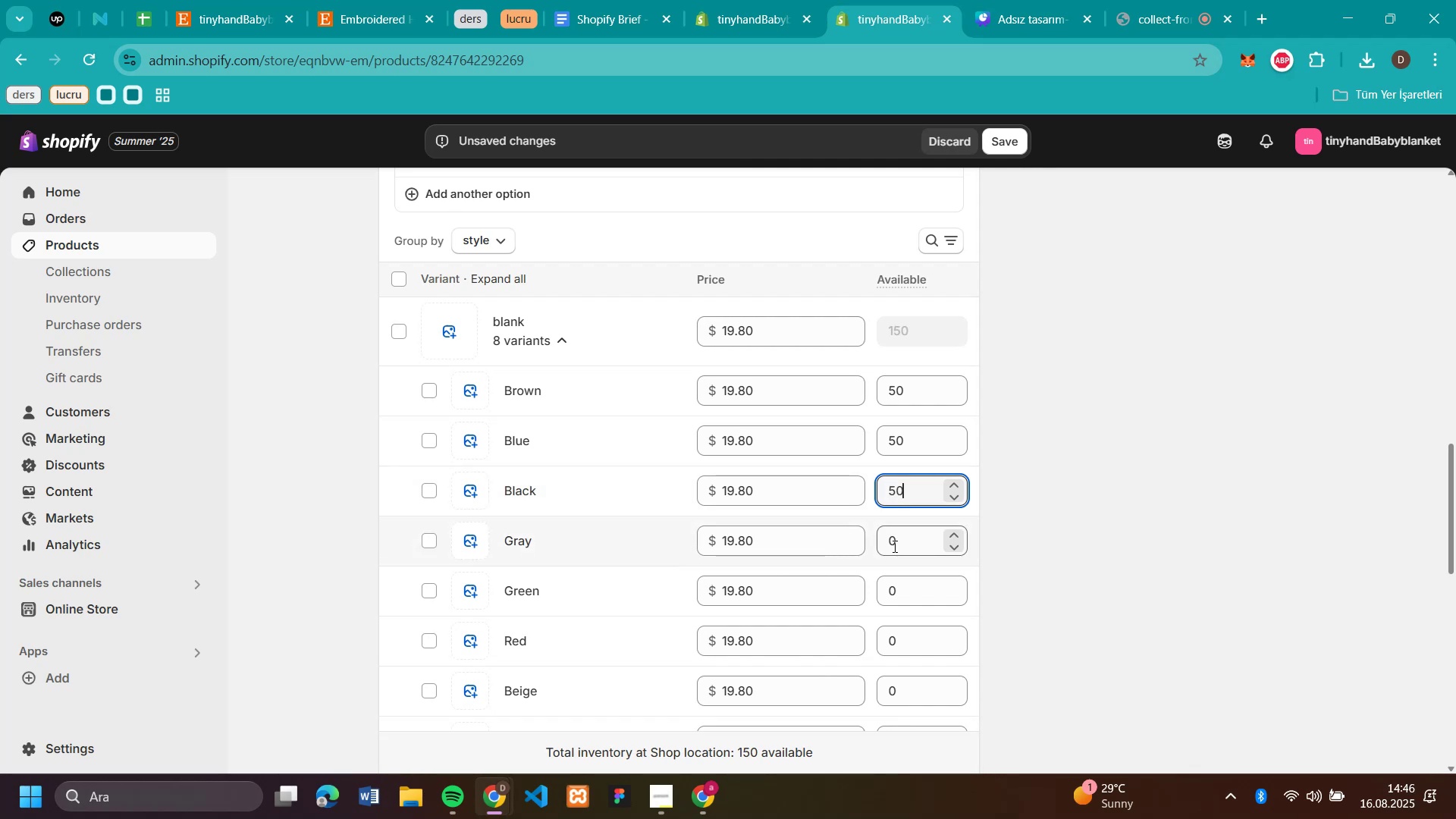 
left_click([893, 546])
 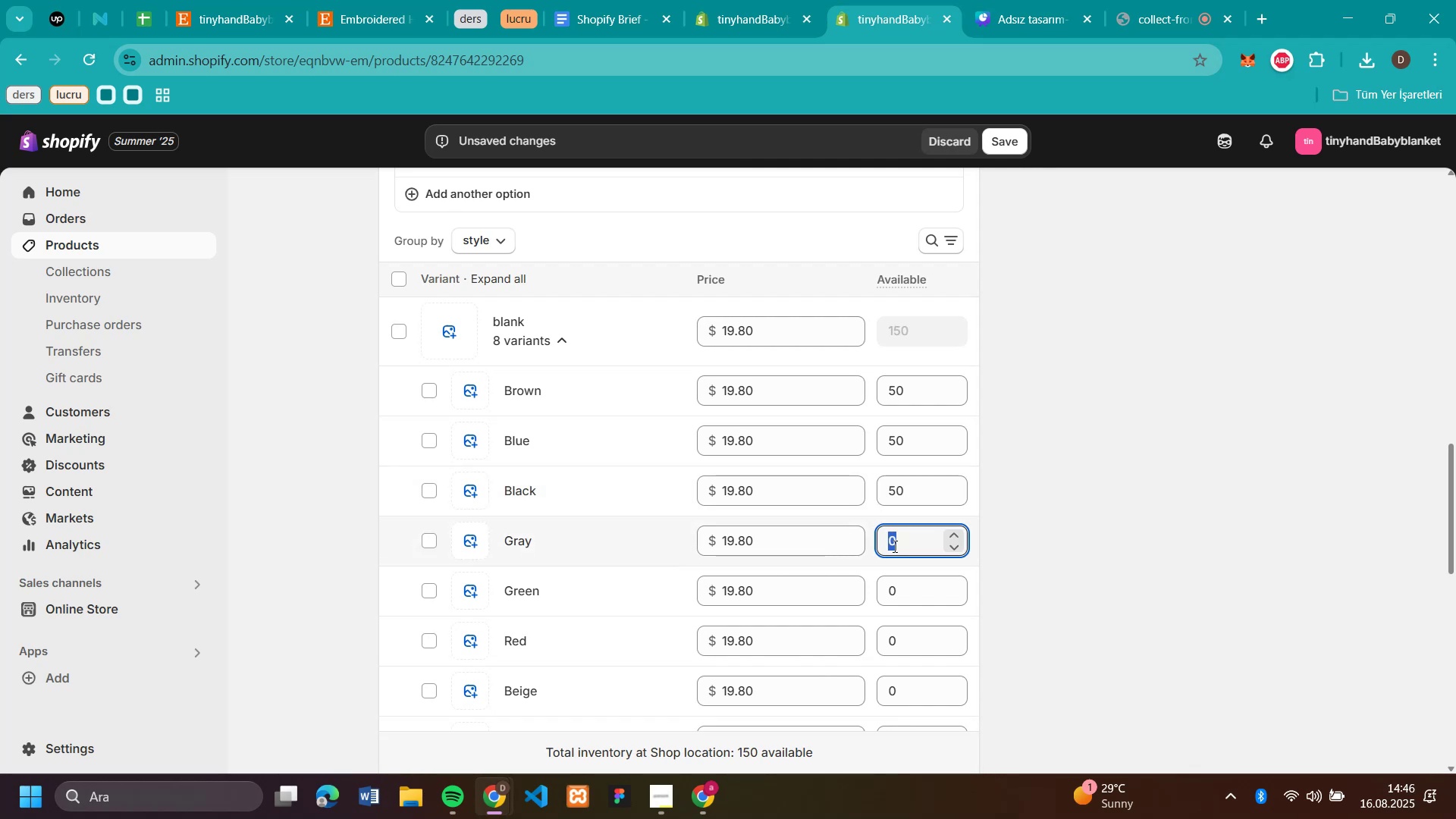 
key(Control+V)
 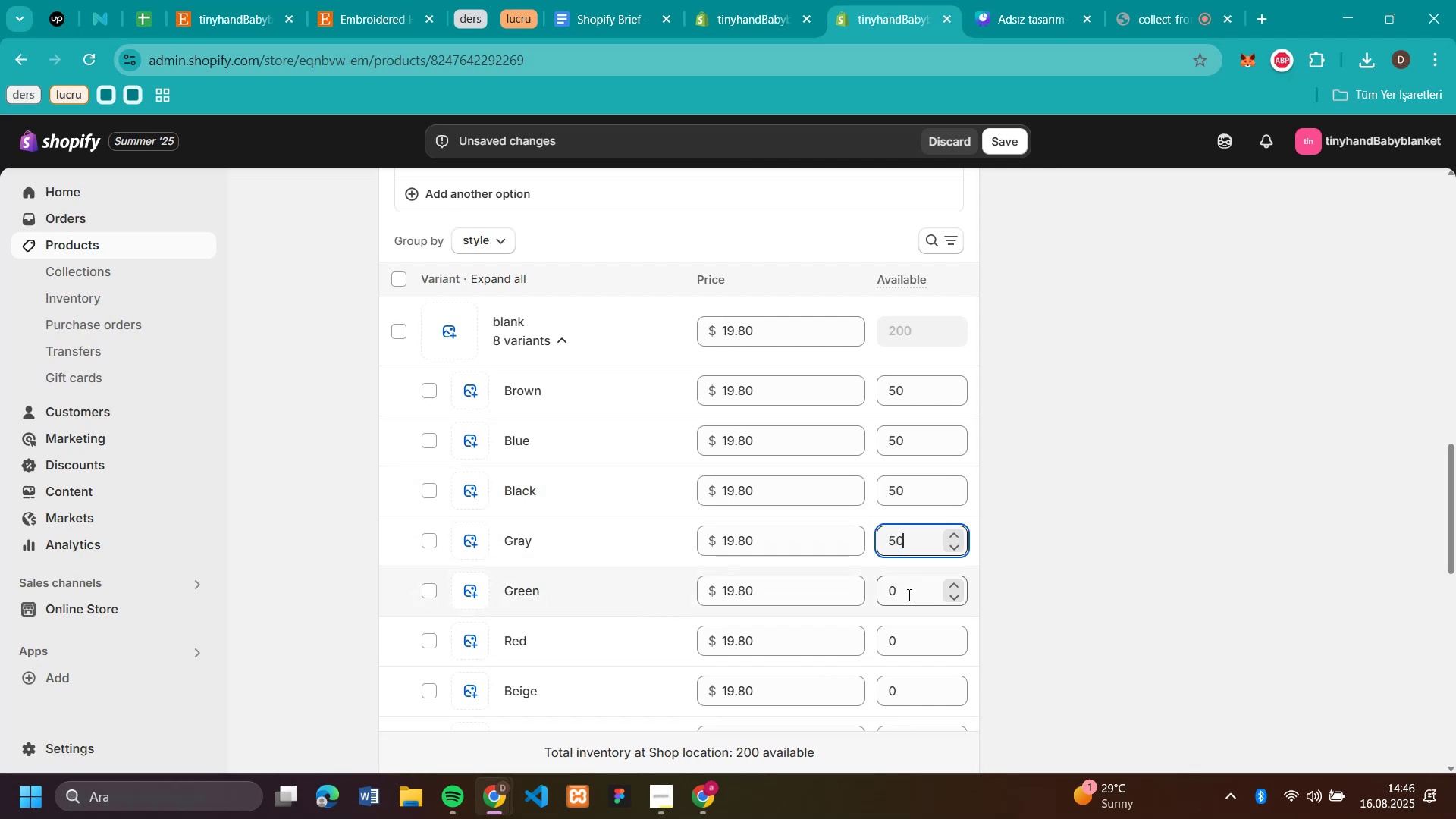 
left_click([908, 595])
 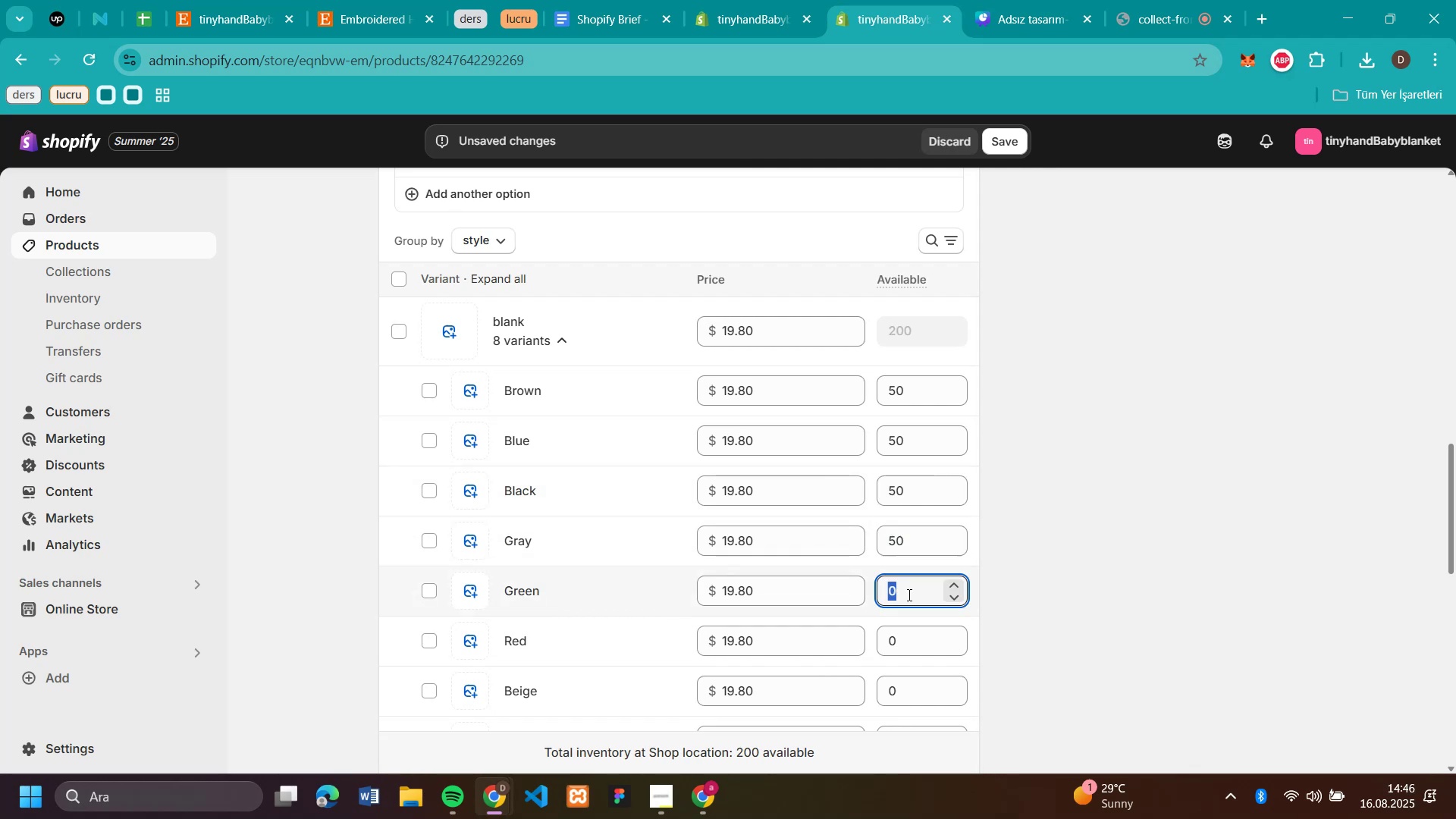 
key(Control+V)
 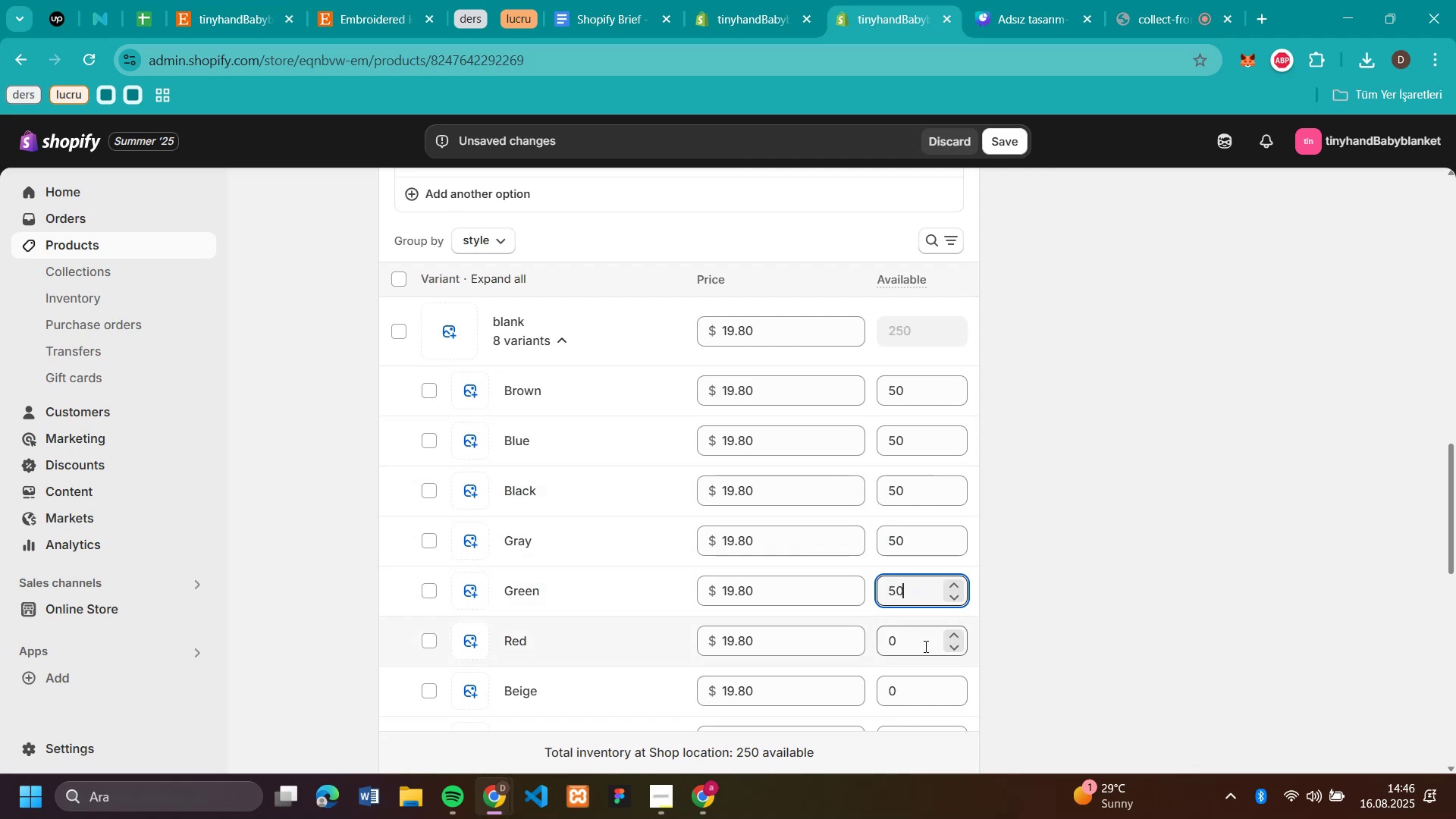 
left_click([924, 646])
 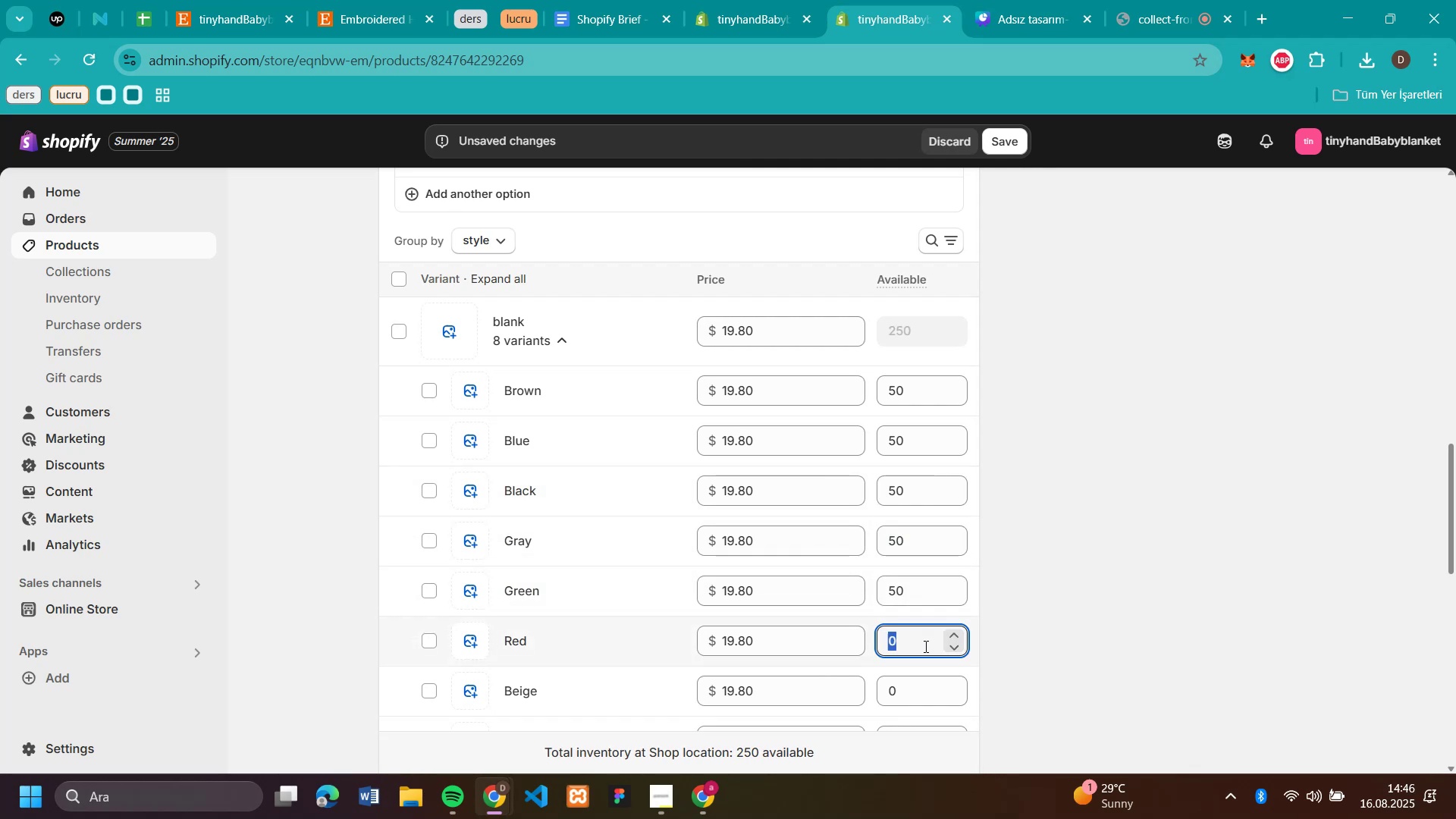 
key(Control+V)
 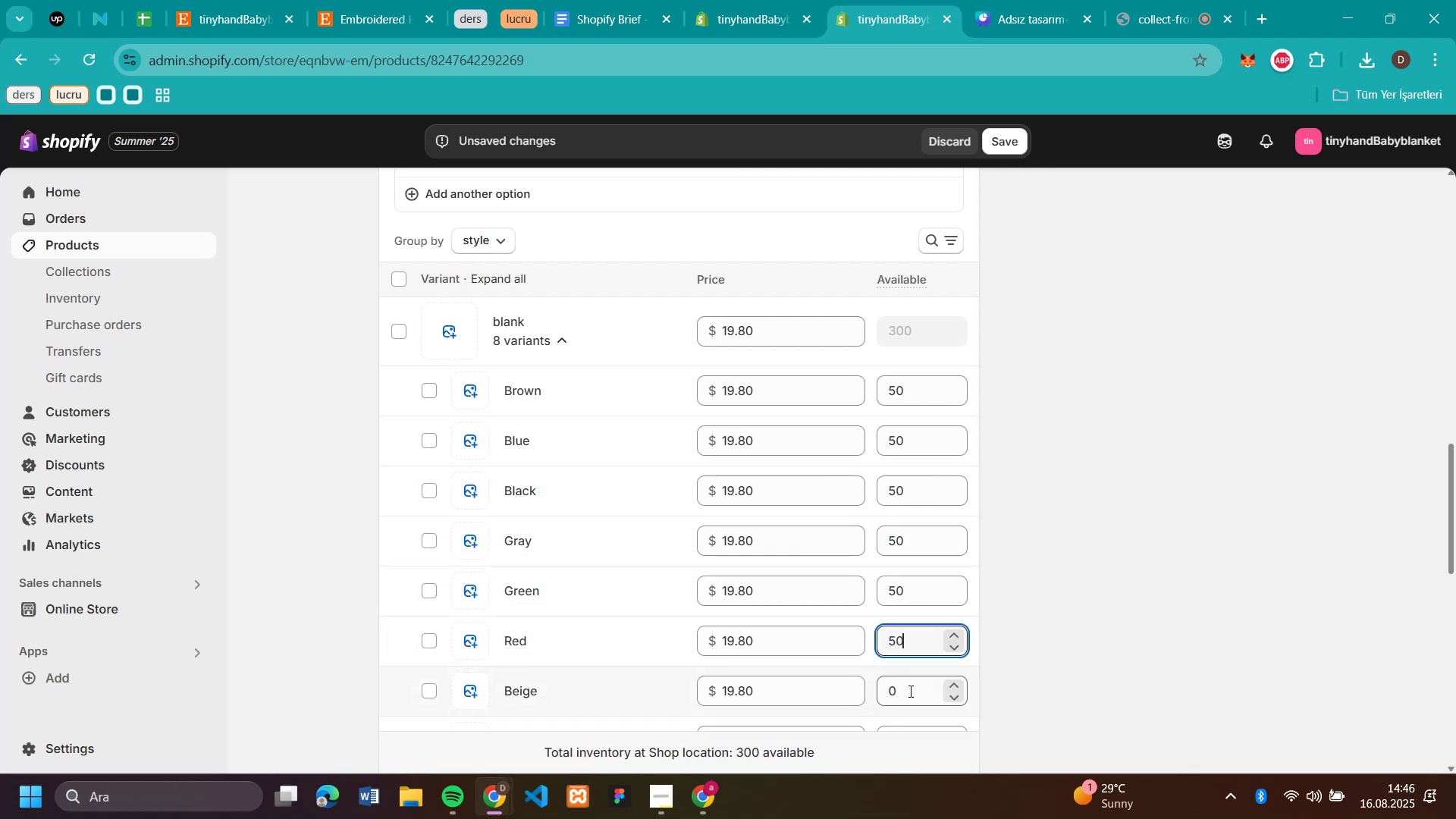 
left_click([909, 691])
 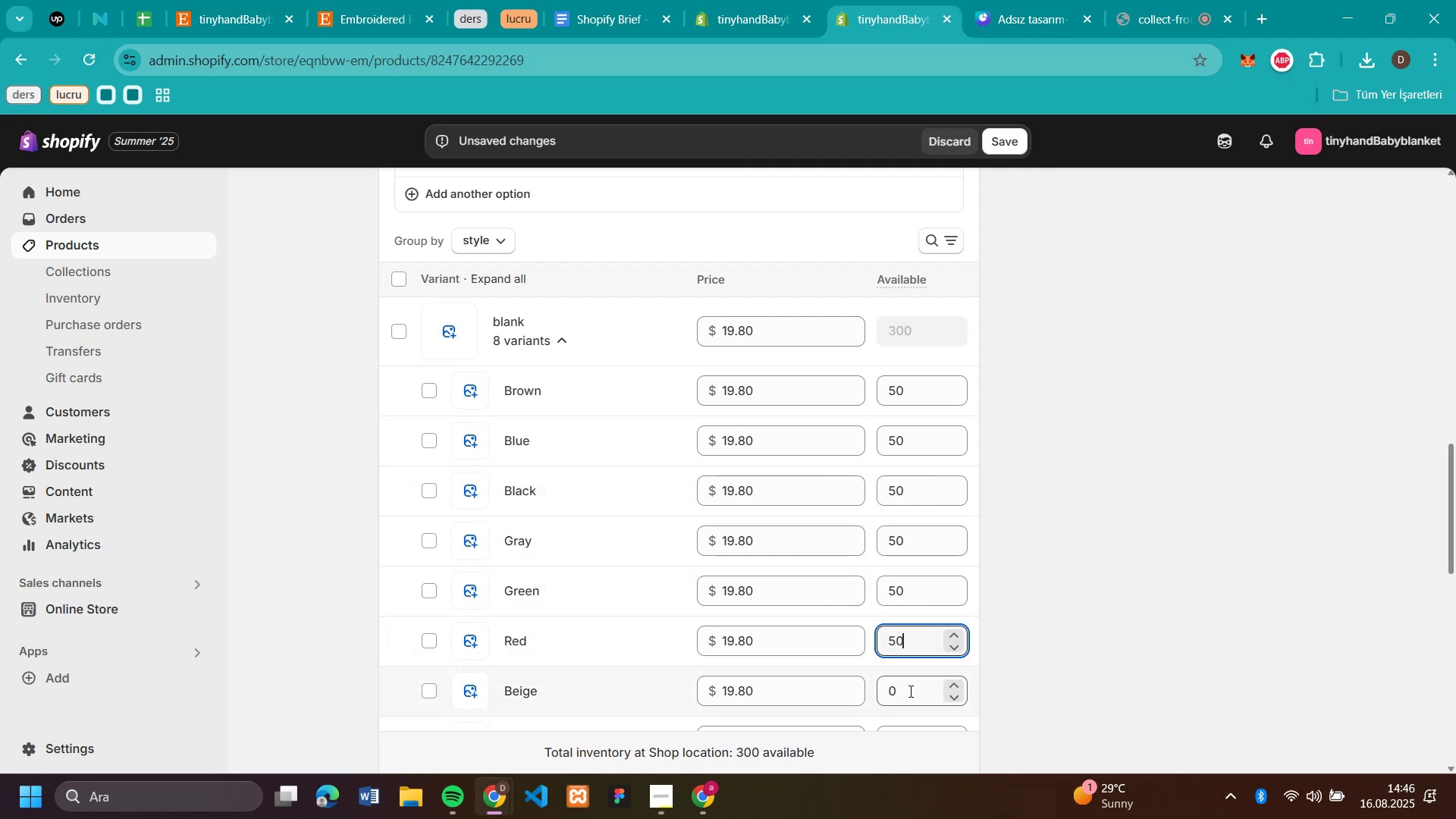 
key(Control+V)
 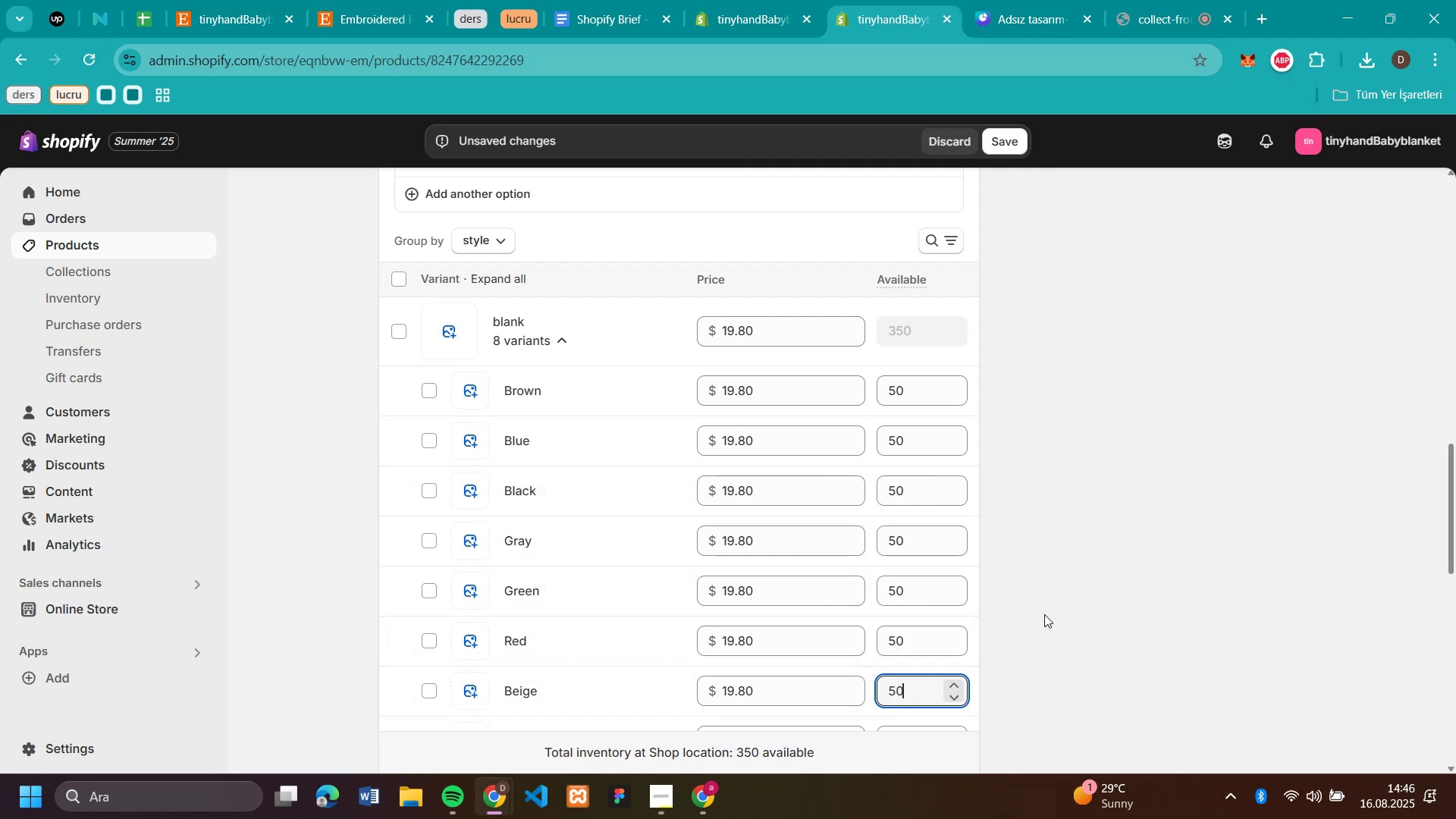 
left_click([1094, 589])
 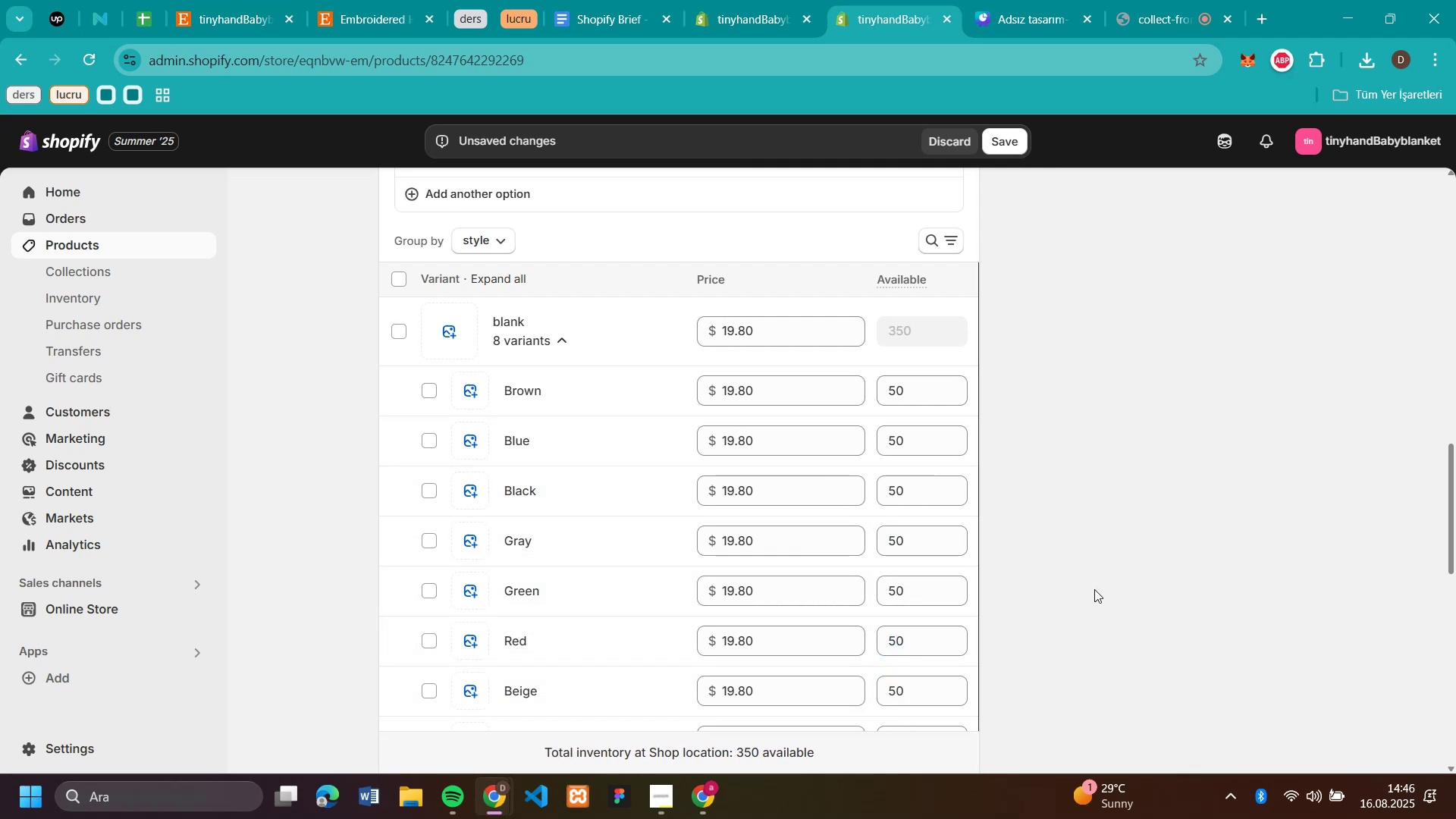 
scroll: coordinate [1094, 569], scroll_direction: down, amount: 4.0
 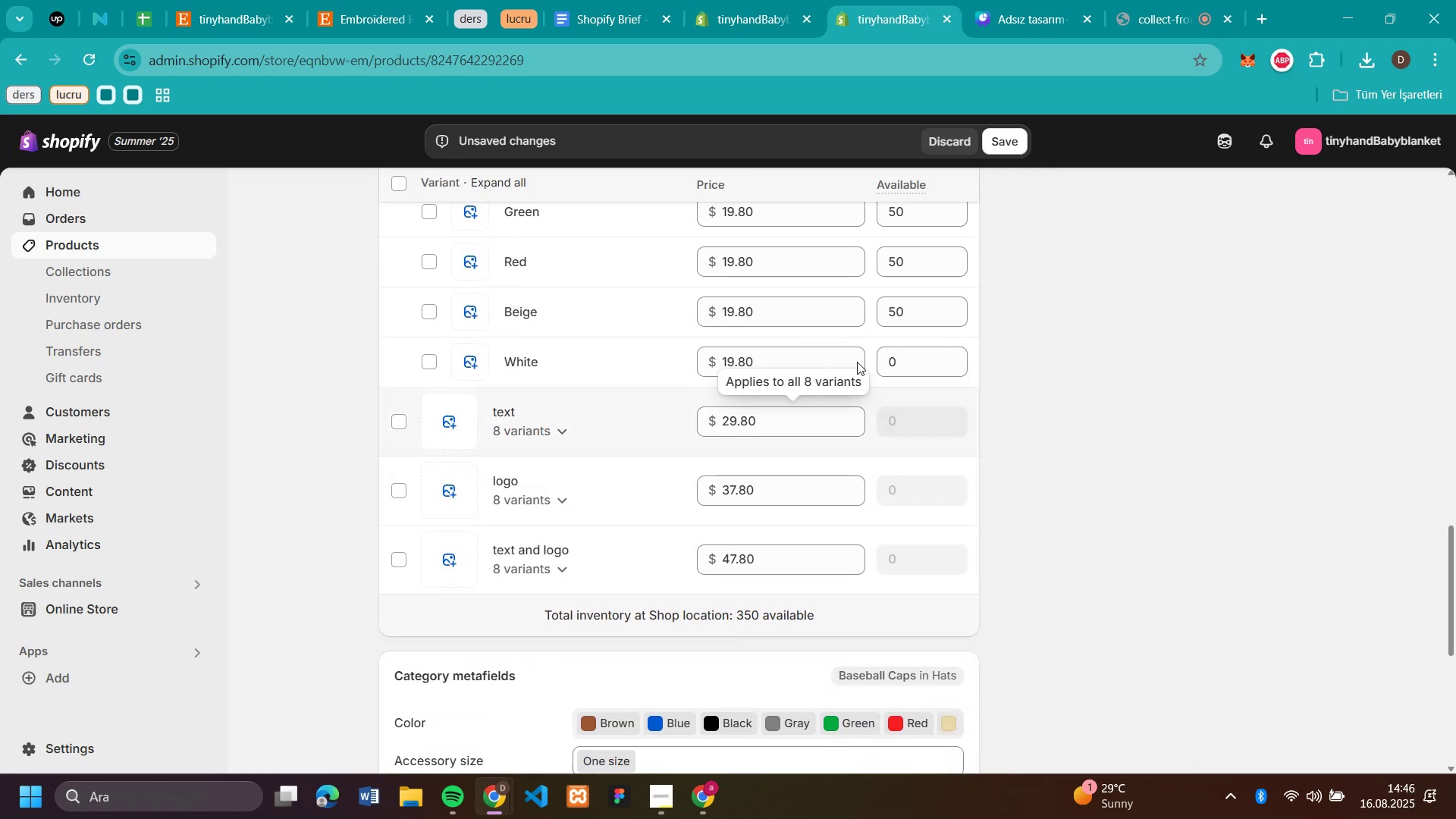 
left_click([893, 364])
 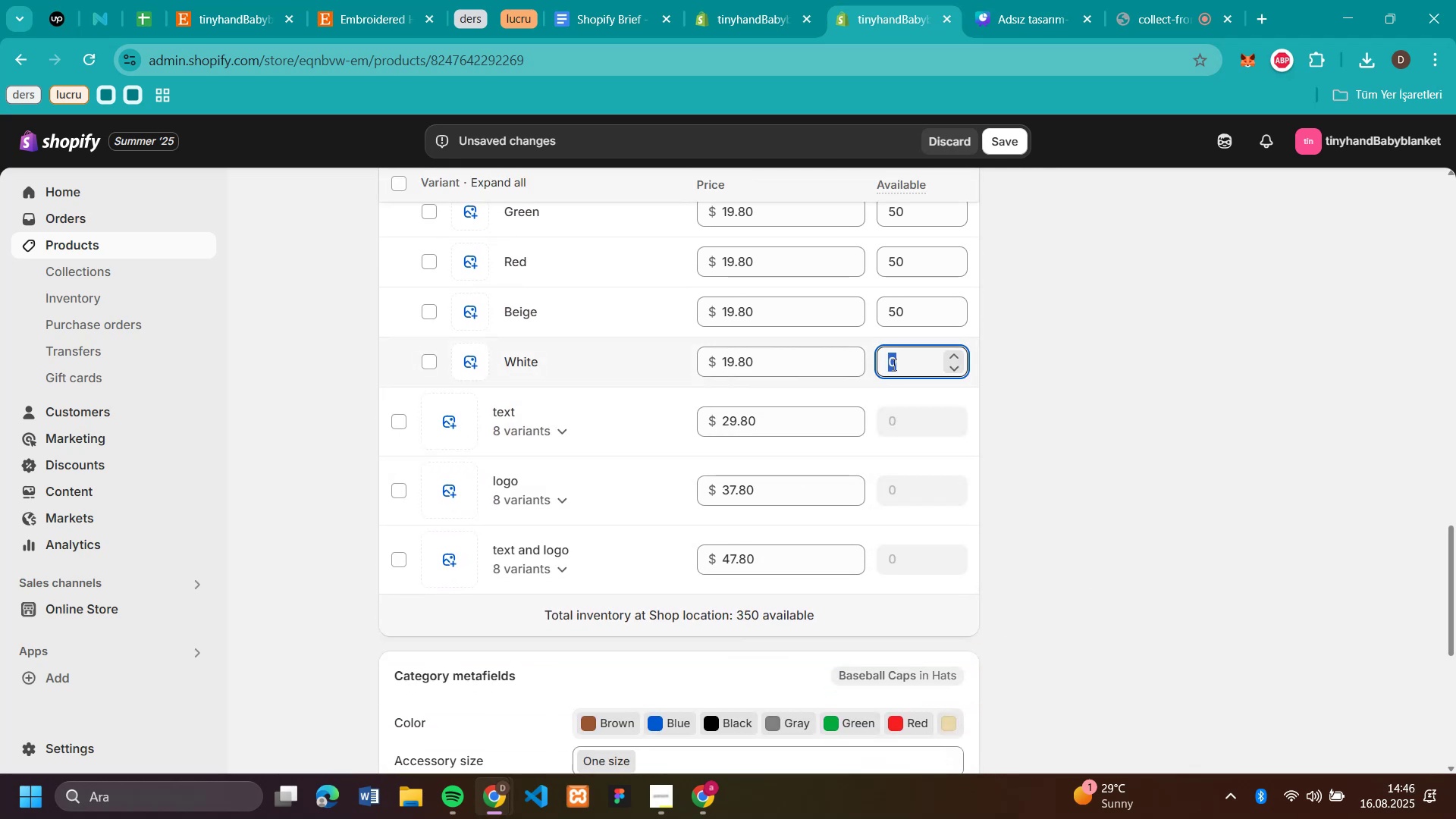 
key(Control+V)
 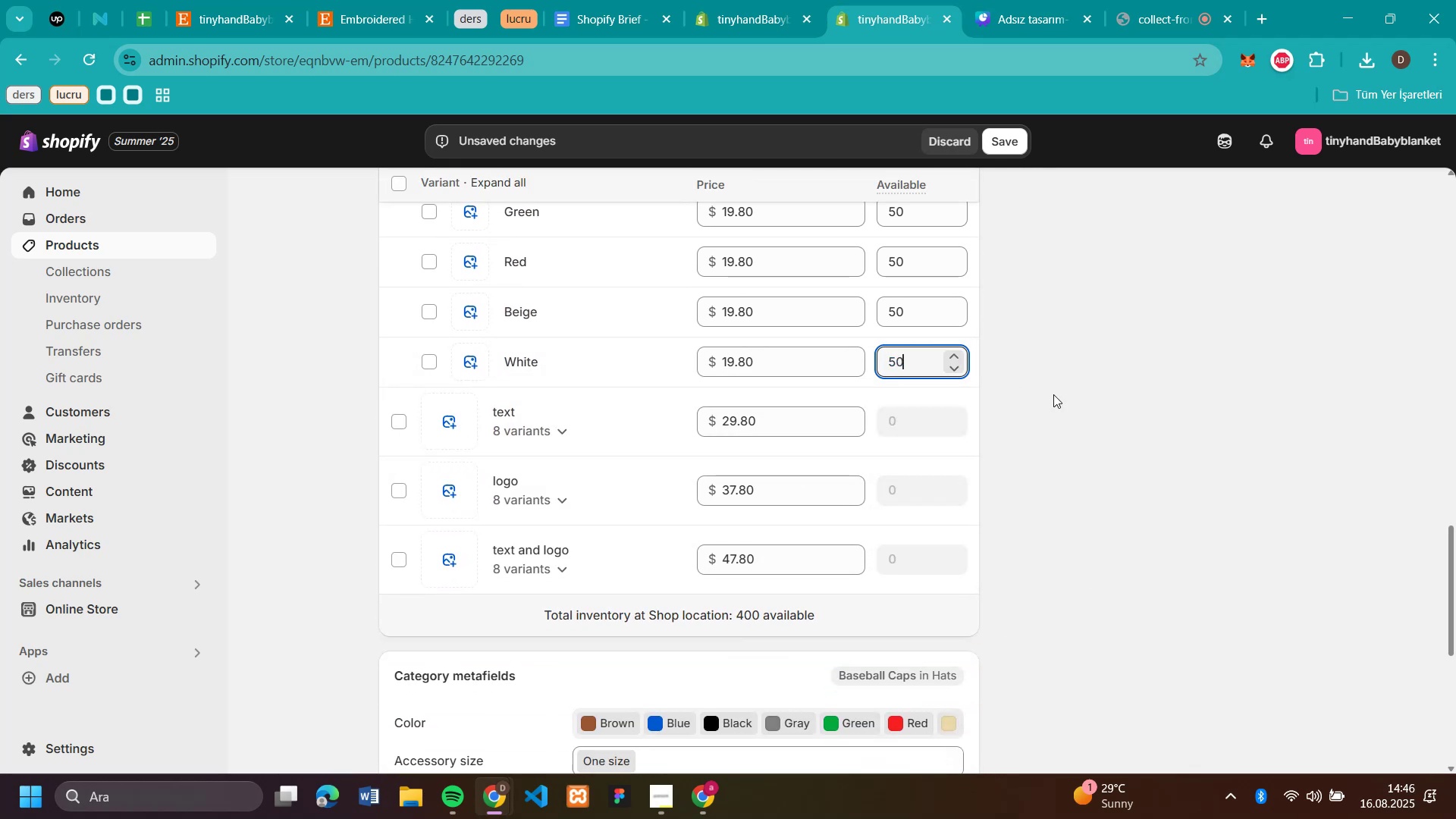 
left_click([1053, 394])
 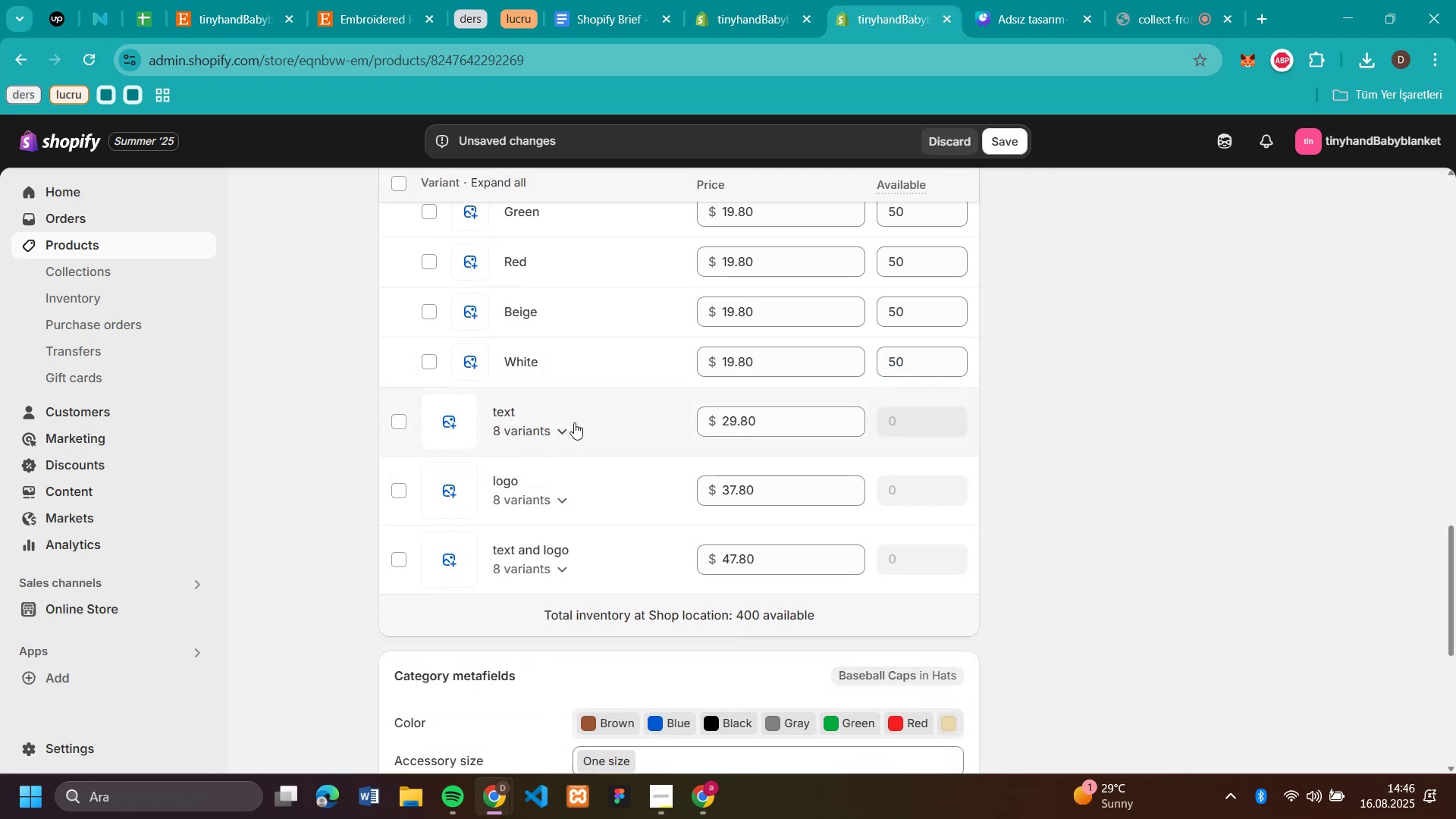 
left_click([557, 432])
 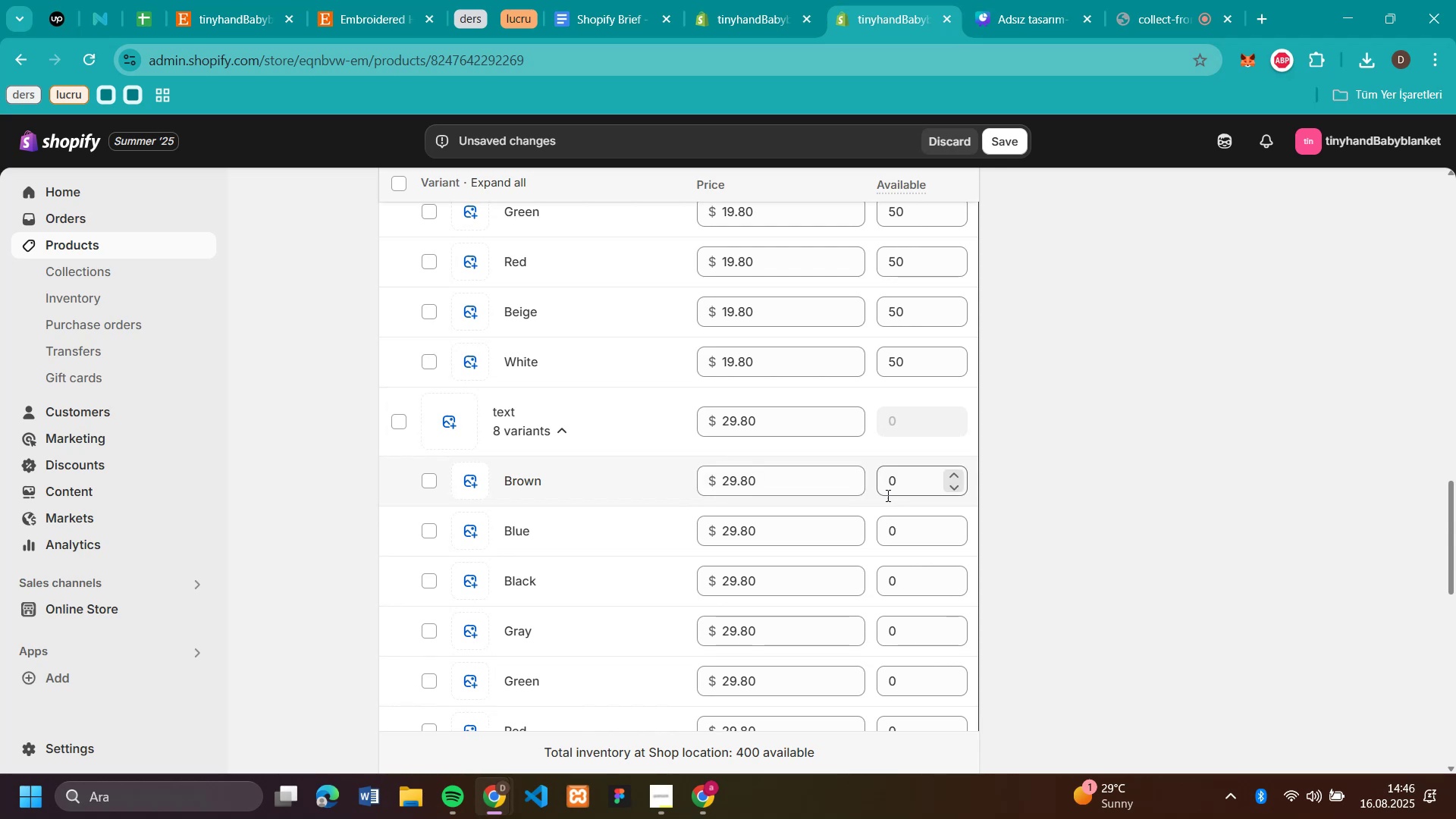 
left_click([907, 482])
 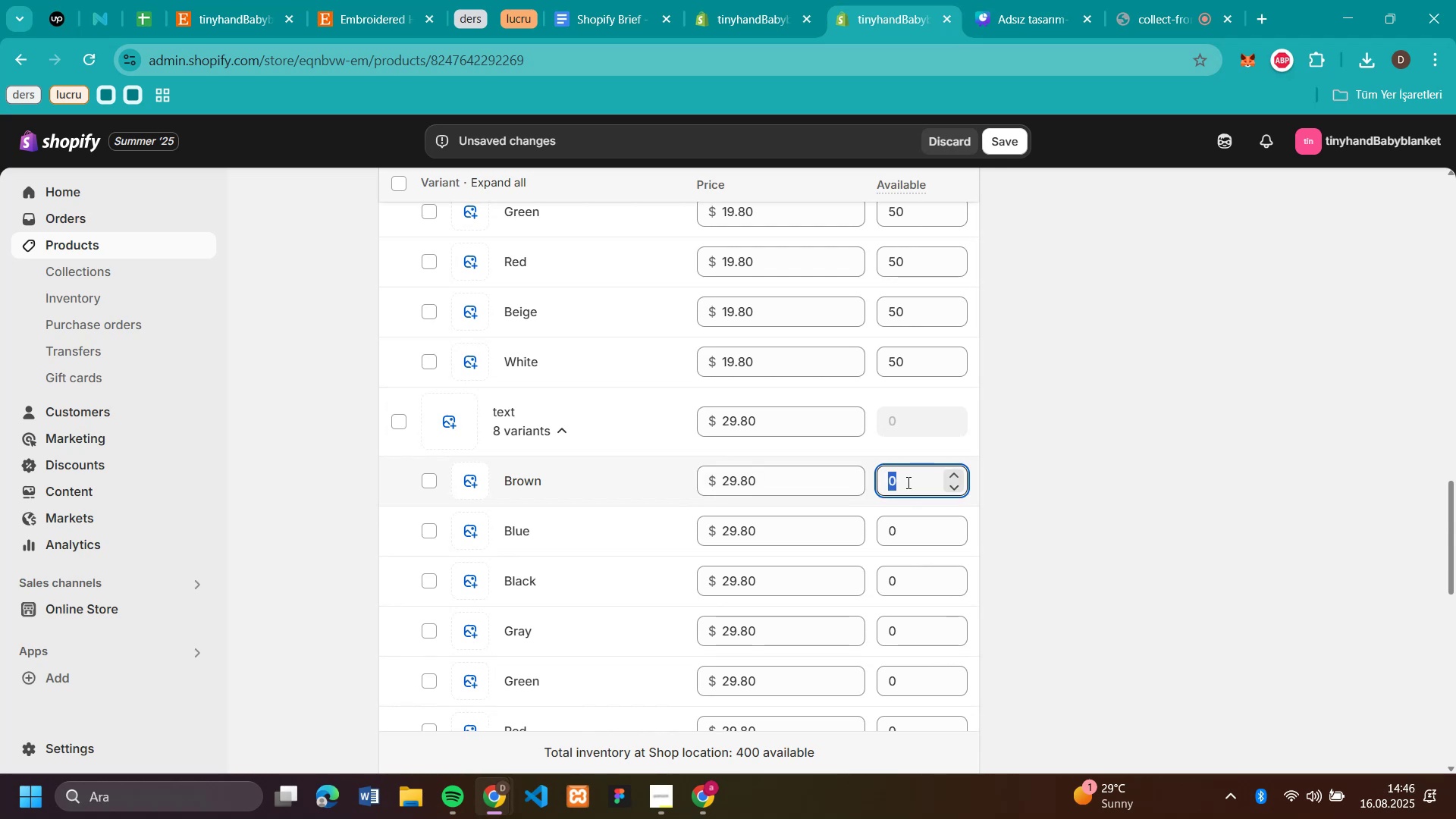 
key(Control+V)
 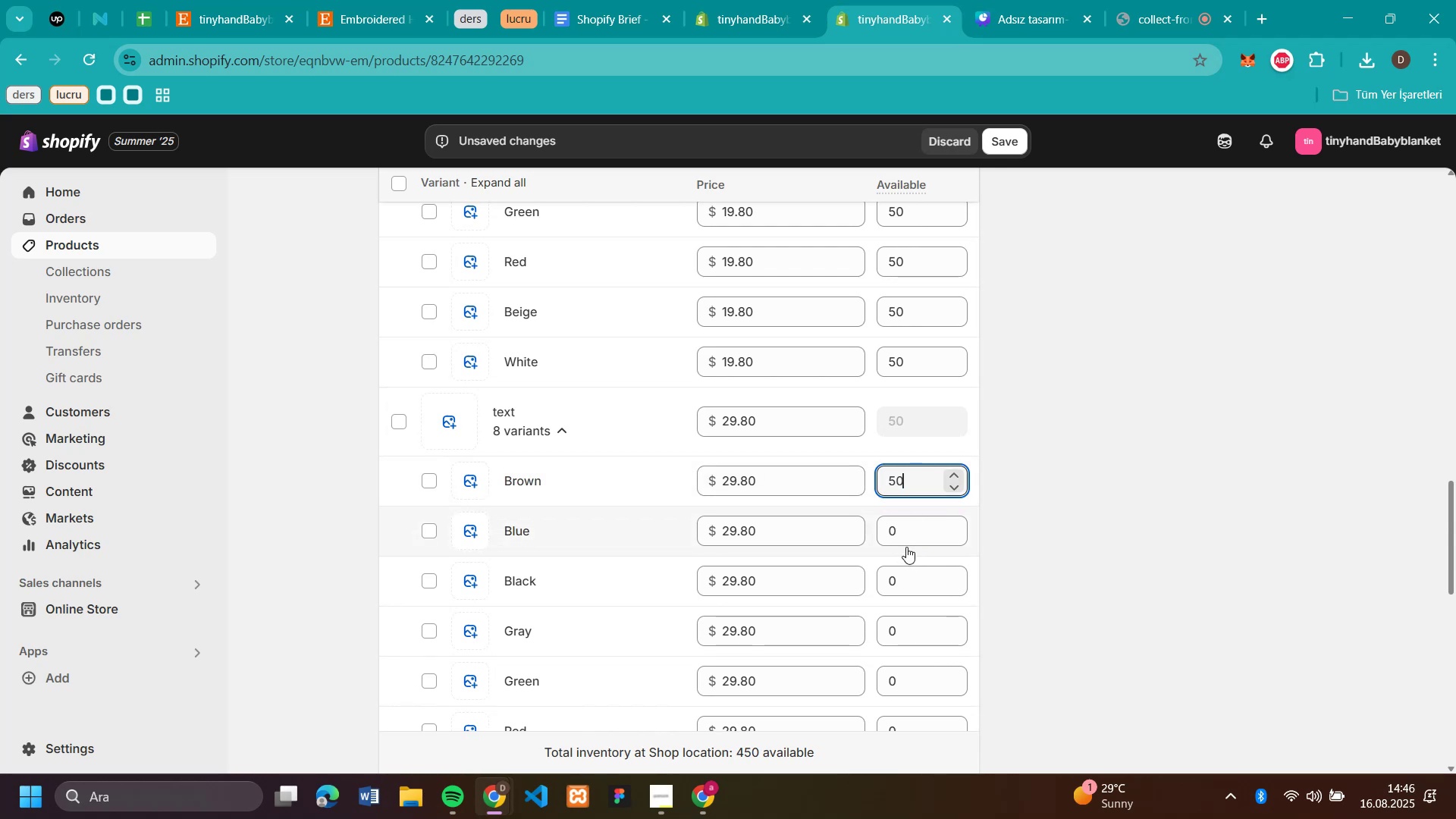 
left_click([905, 534])
 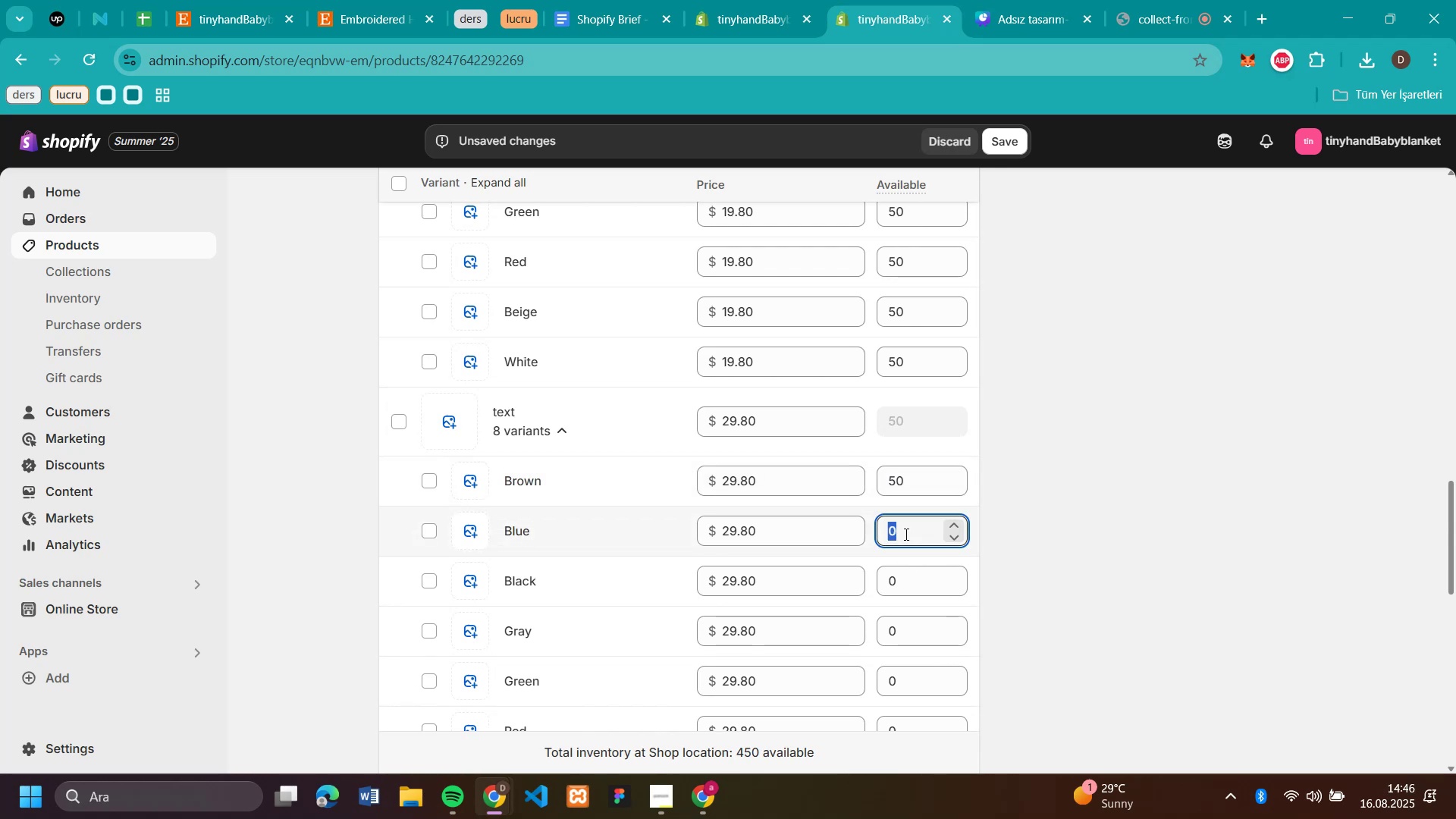 
key(Control+V)
 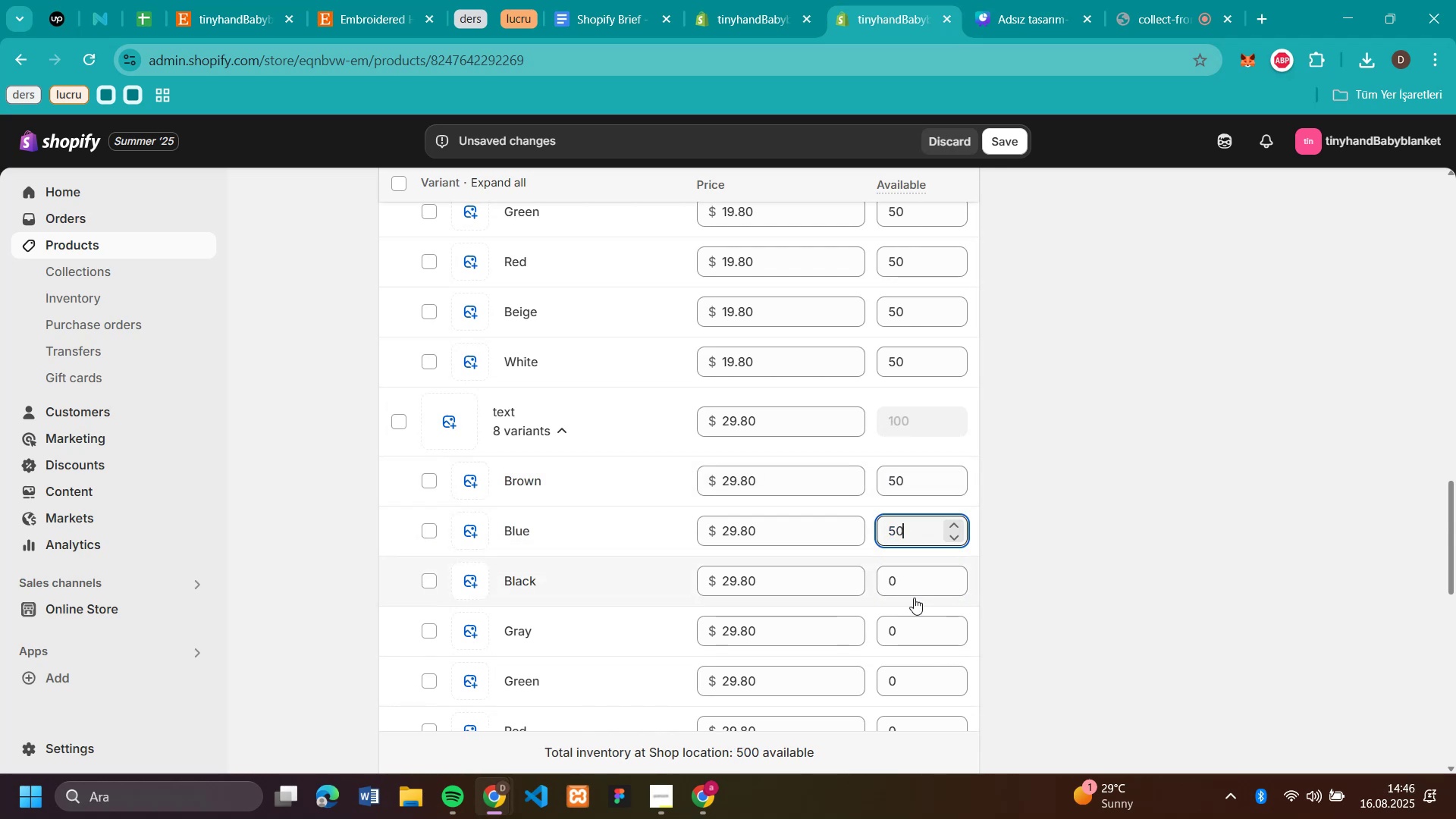 
left_click([914, 587])
 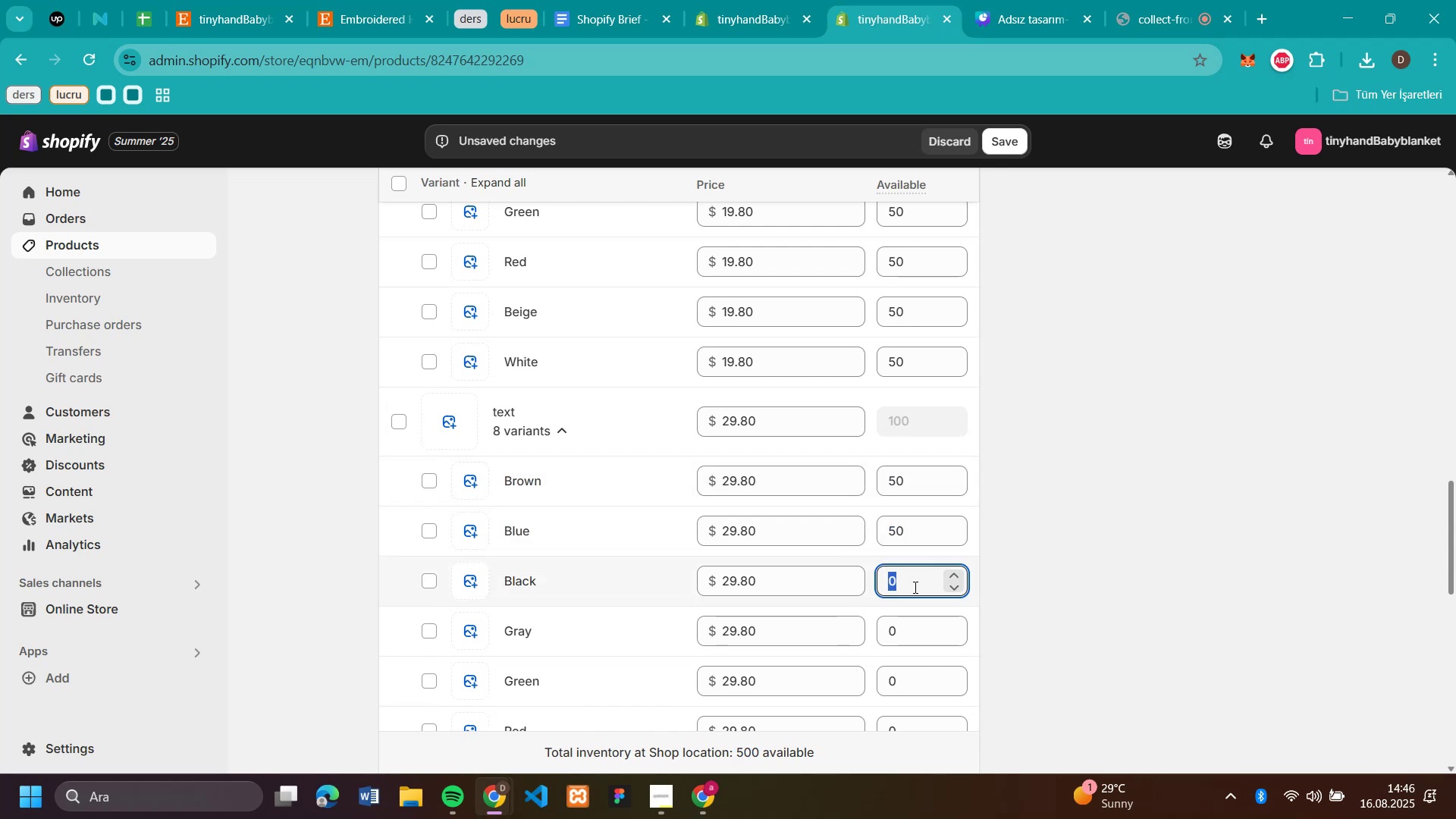 
key(Control+V)
 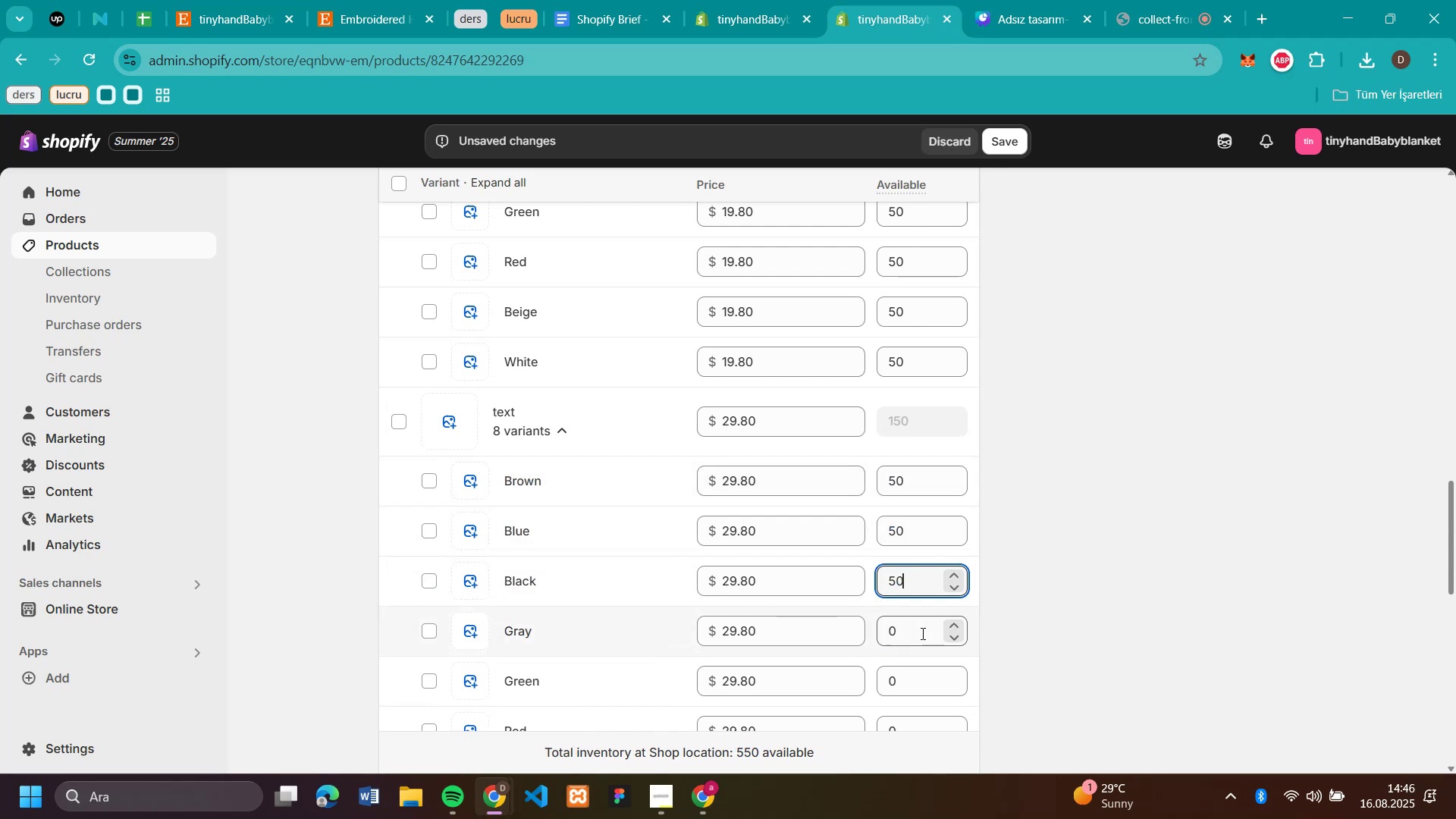 
left_click([921, 633])
 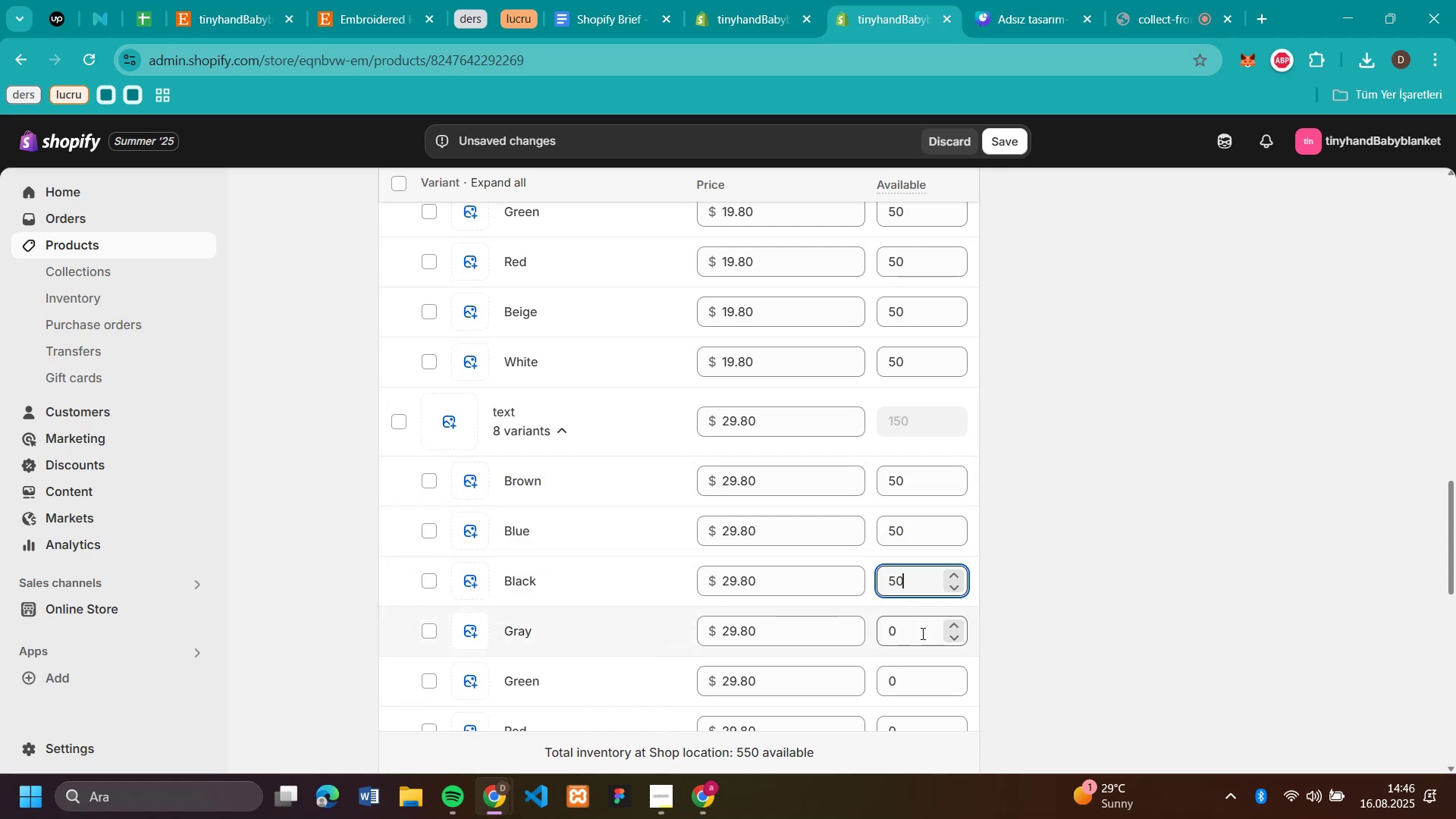 
key(Control+V)
 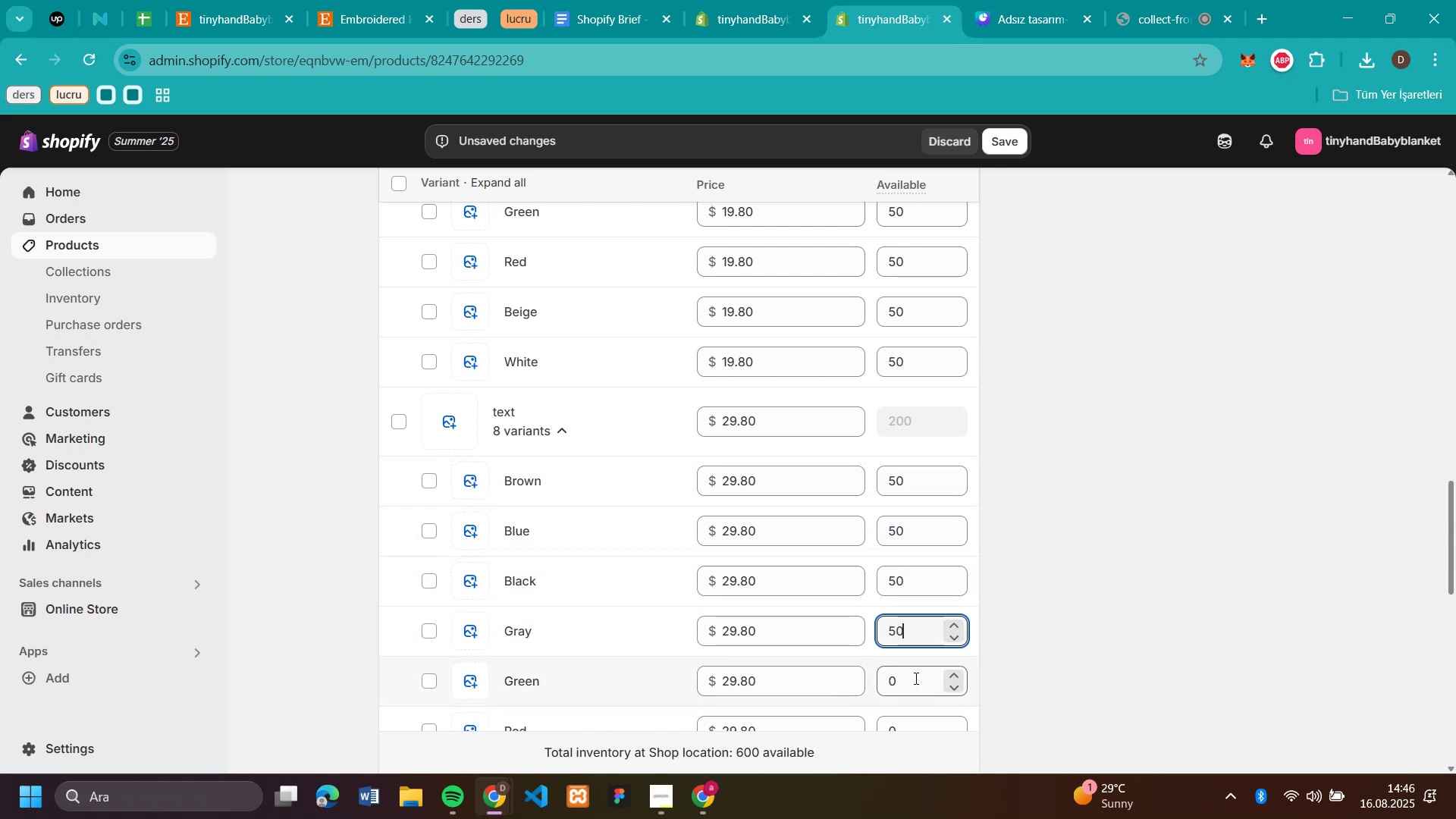 
left_click([915, 678])
 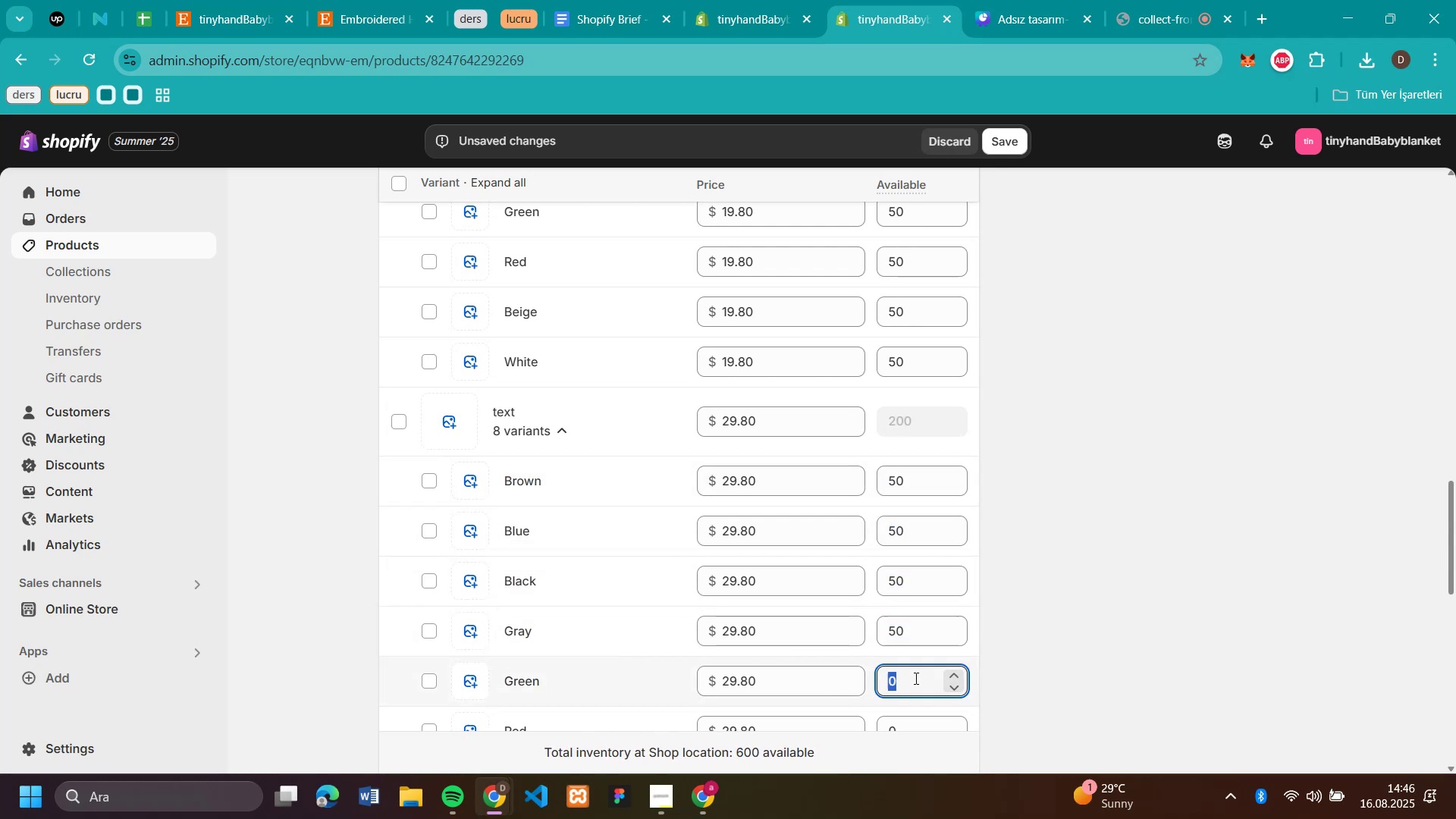 
key(Control+V)
 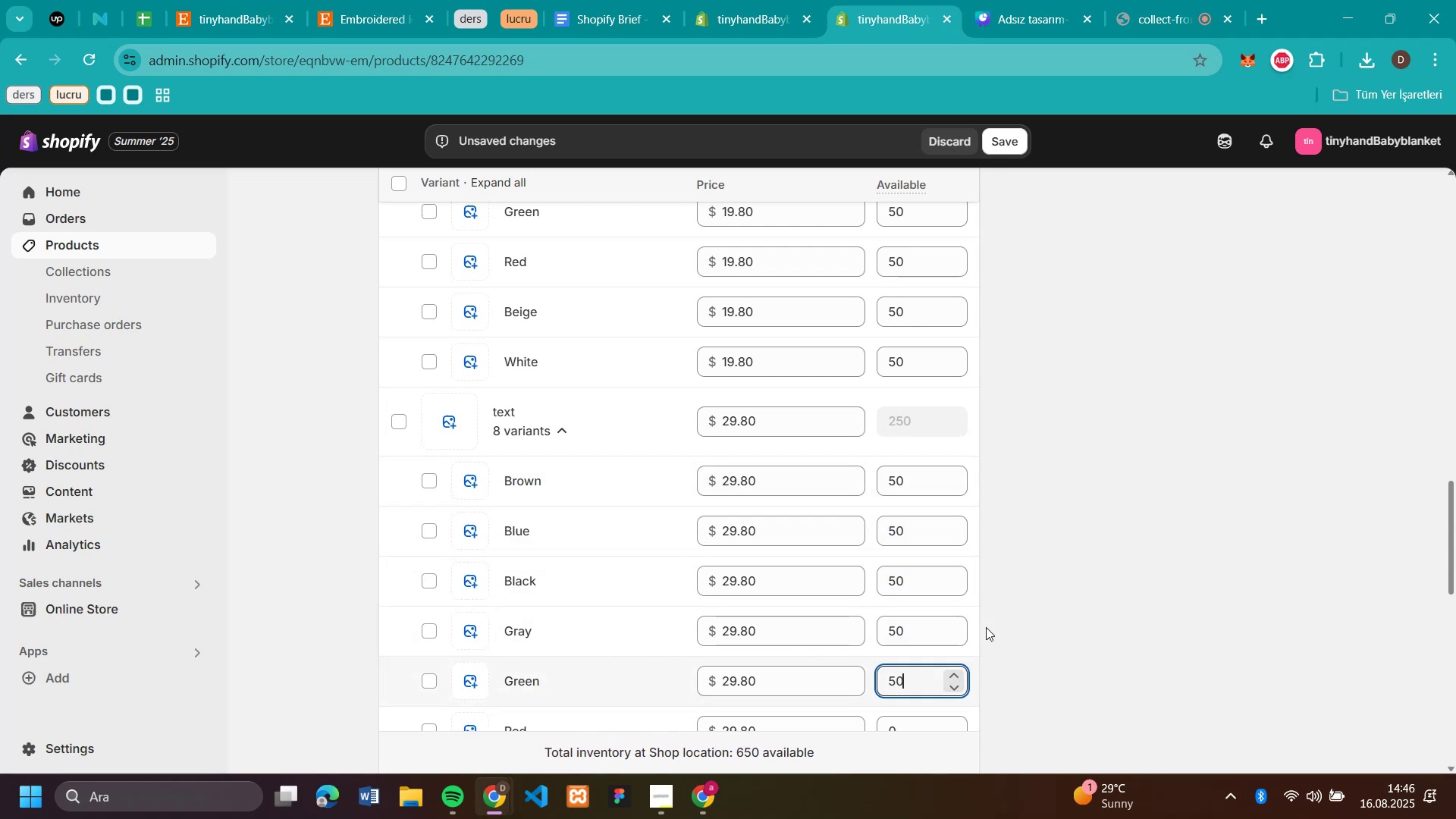 
left_click([990, 615])
 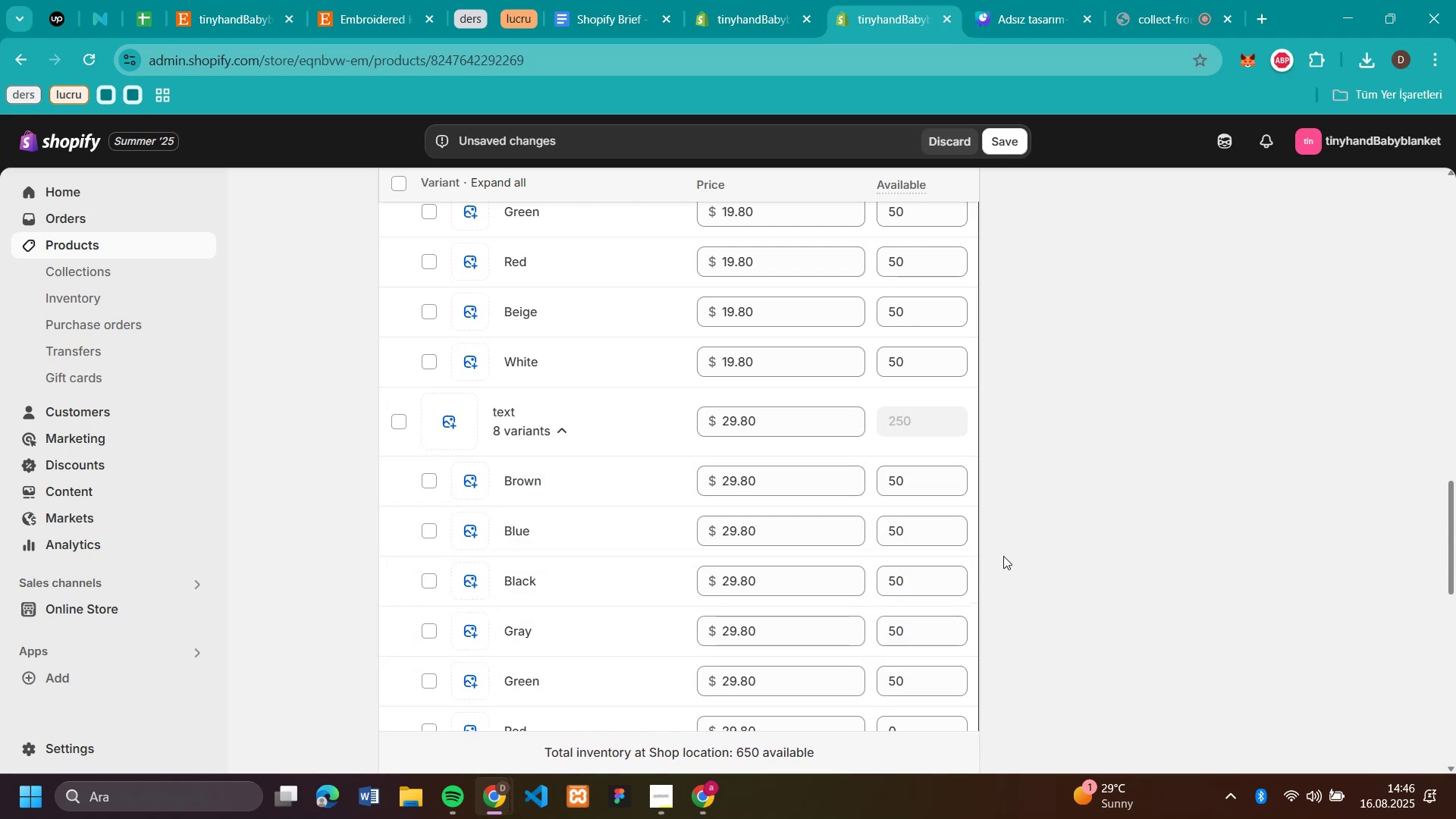 
scroll: coordinate [1006, 545], scroll_direction: down, amount: 4.0
 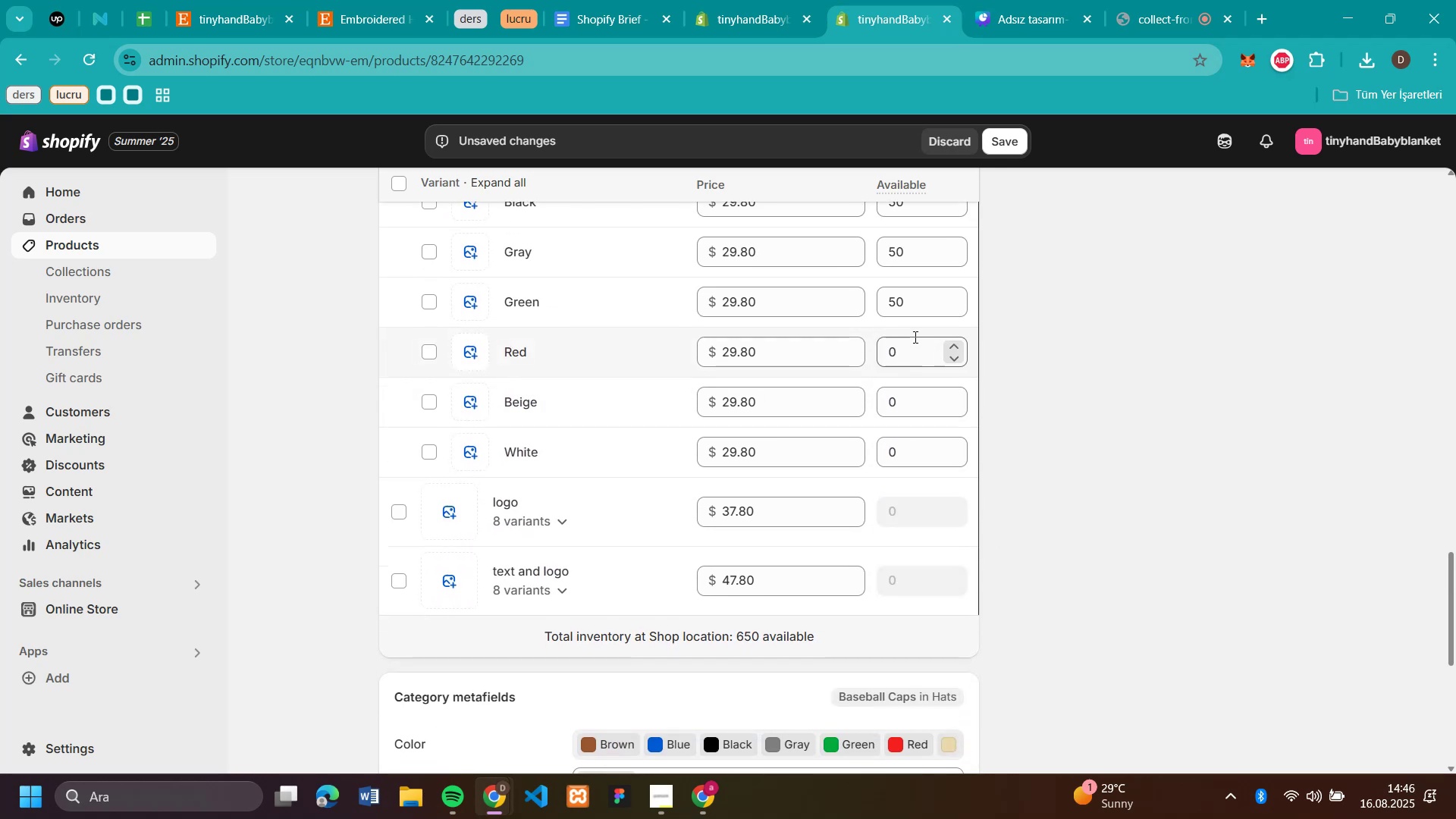 
left_click([903, 352])
 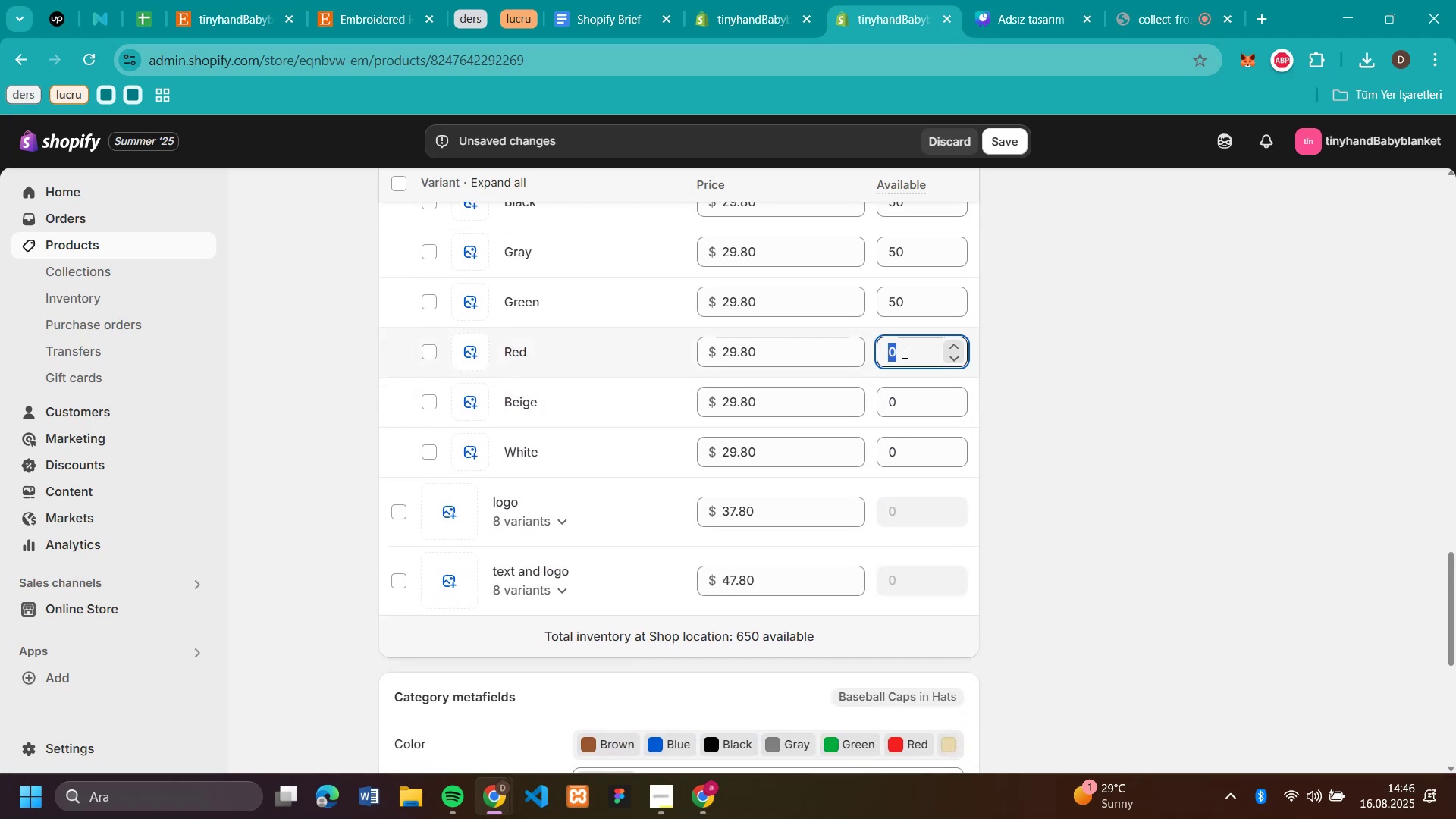 
key(Control+V)
 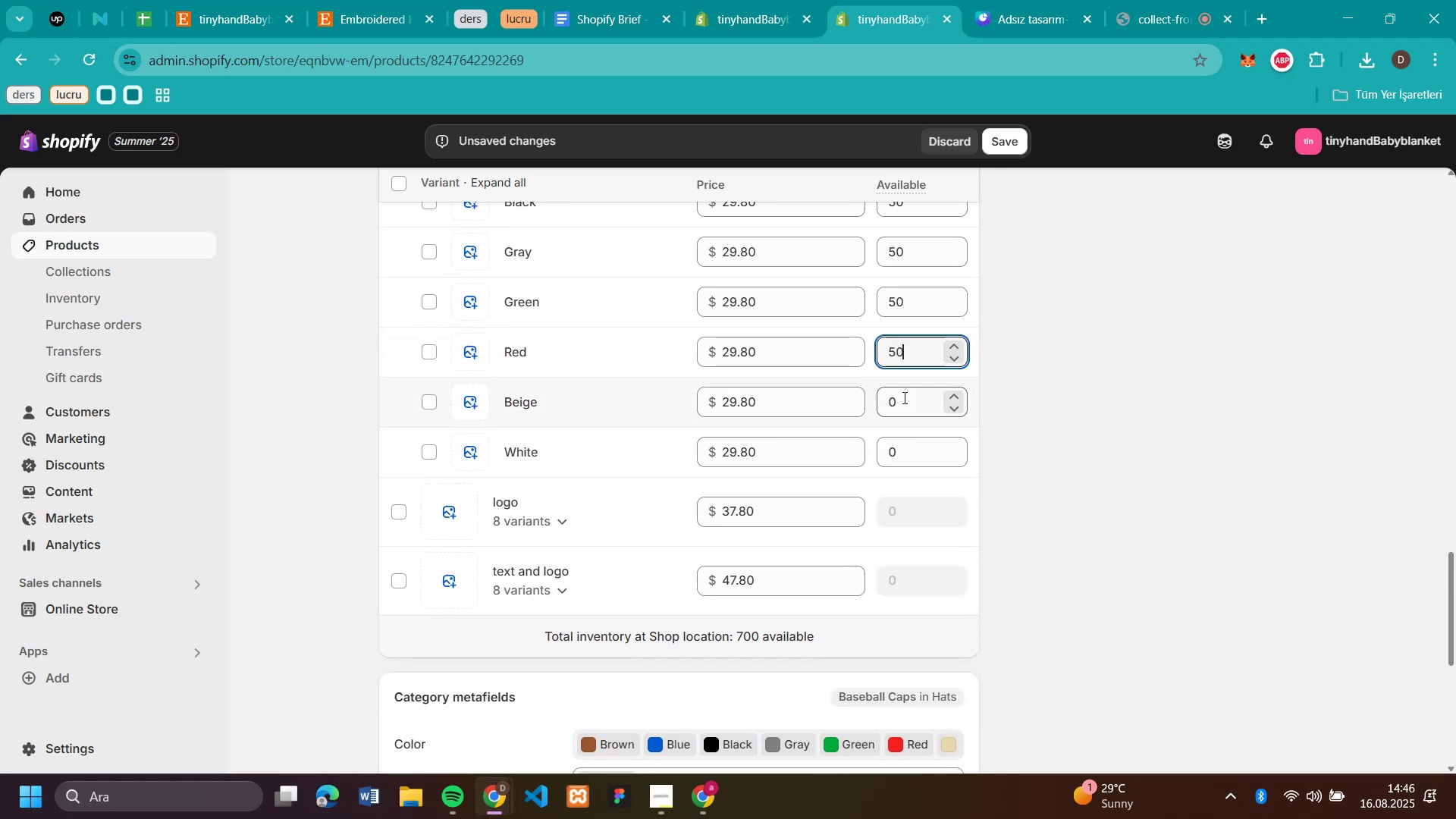 
left_click([903, 397])
 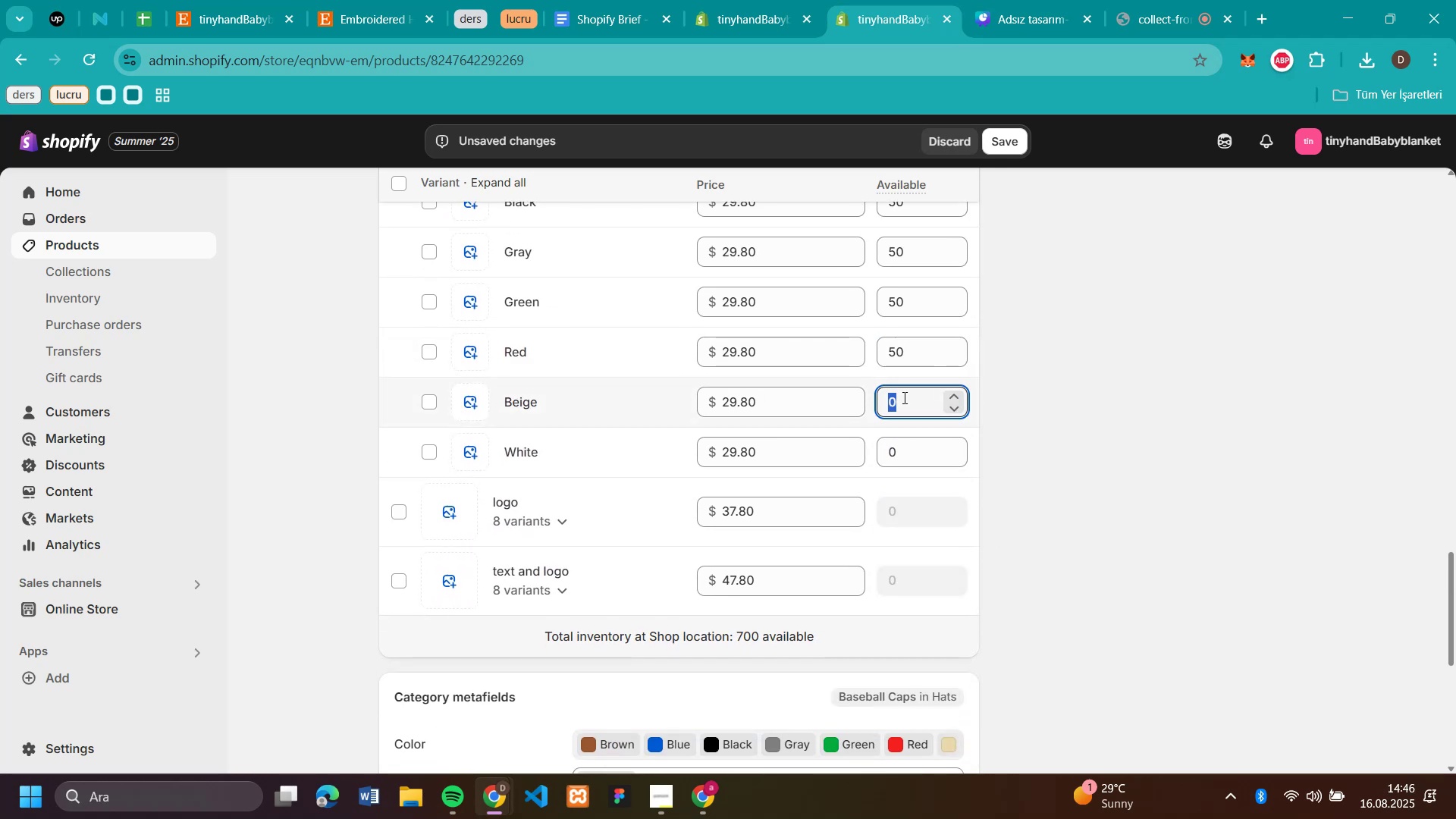 
key(Control+V)
 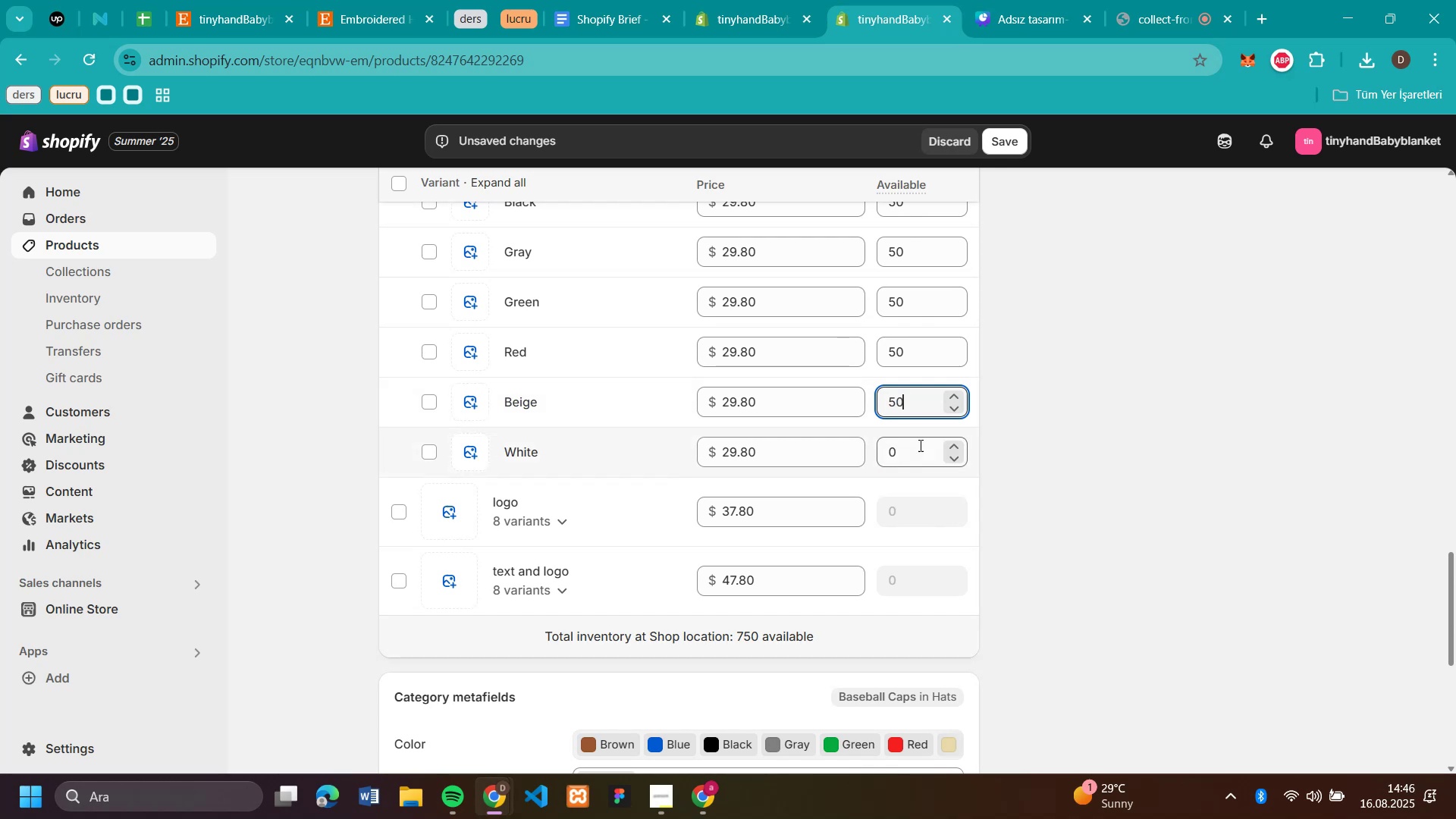 
left_click([919, 447])
 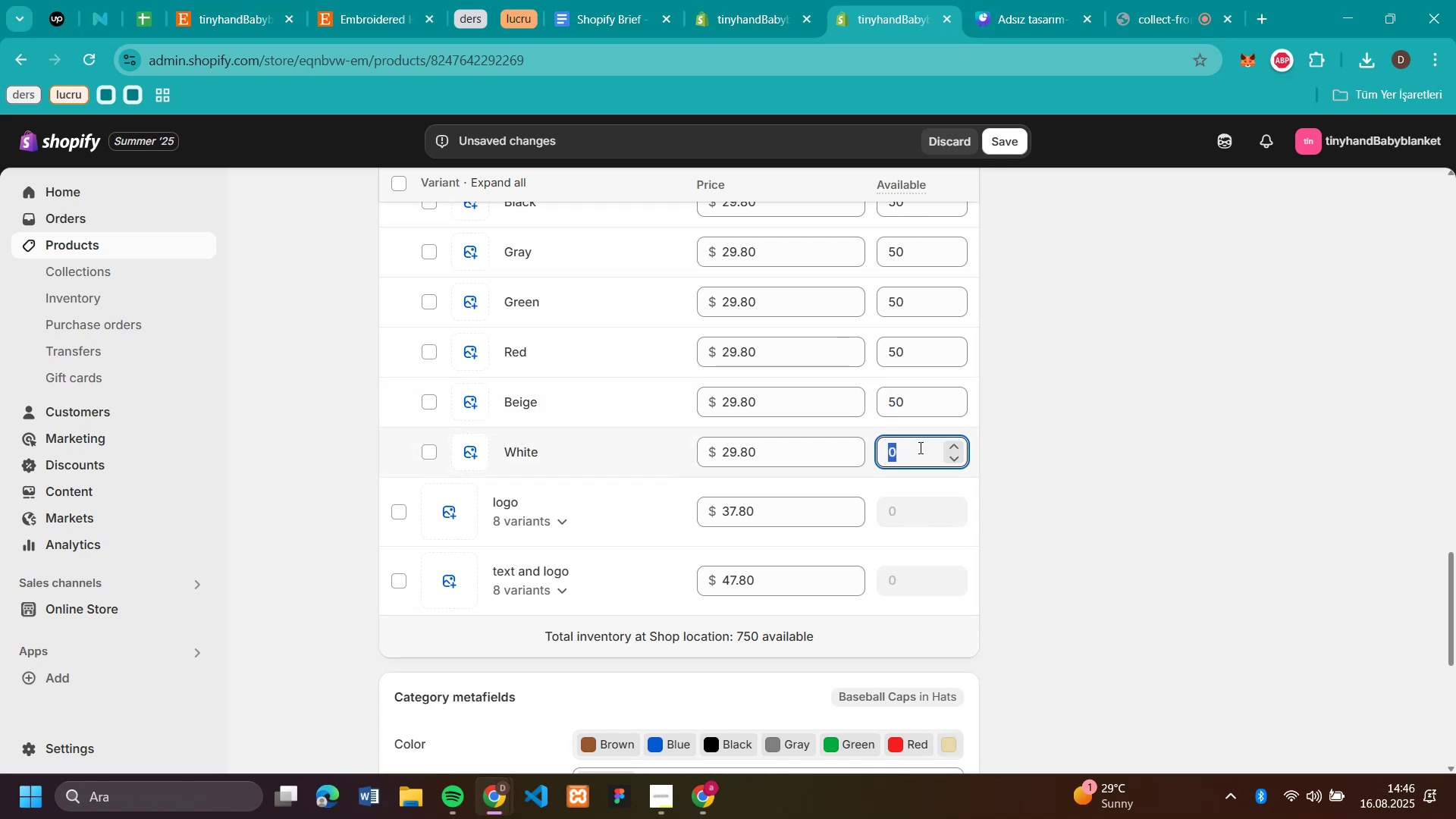 
key(Control+V)
 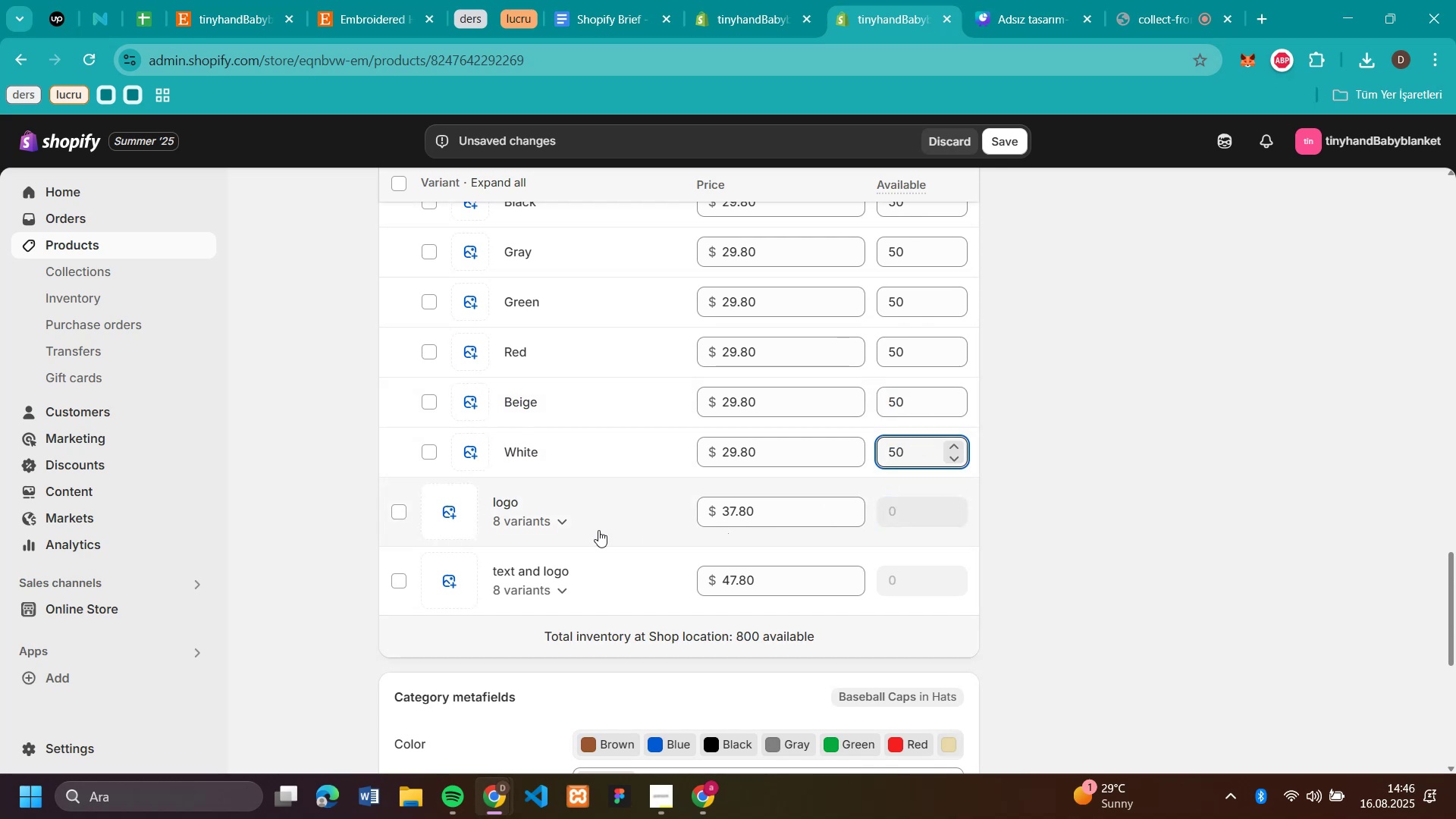 
left_click([558, 519])
 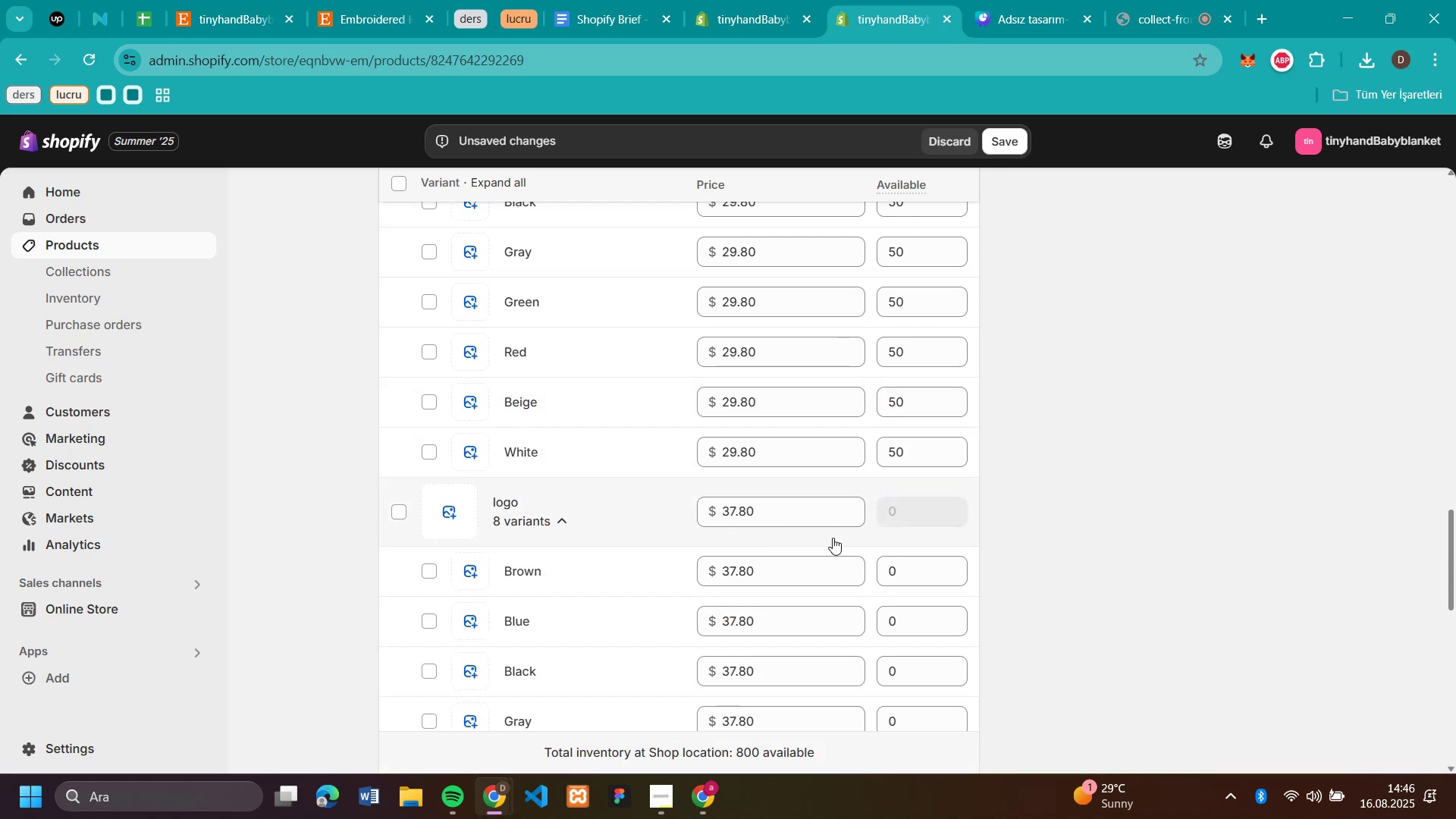 
scroll: coordinate [890, 505], scroll_direction: down, amount: 2.0
 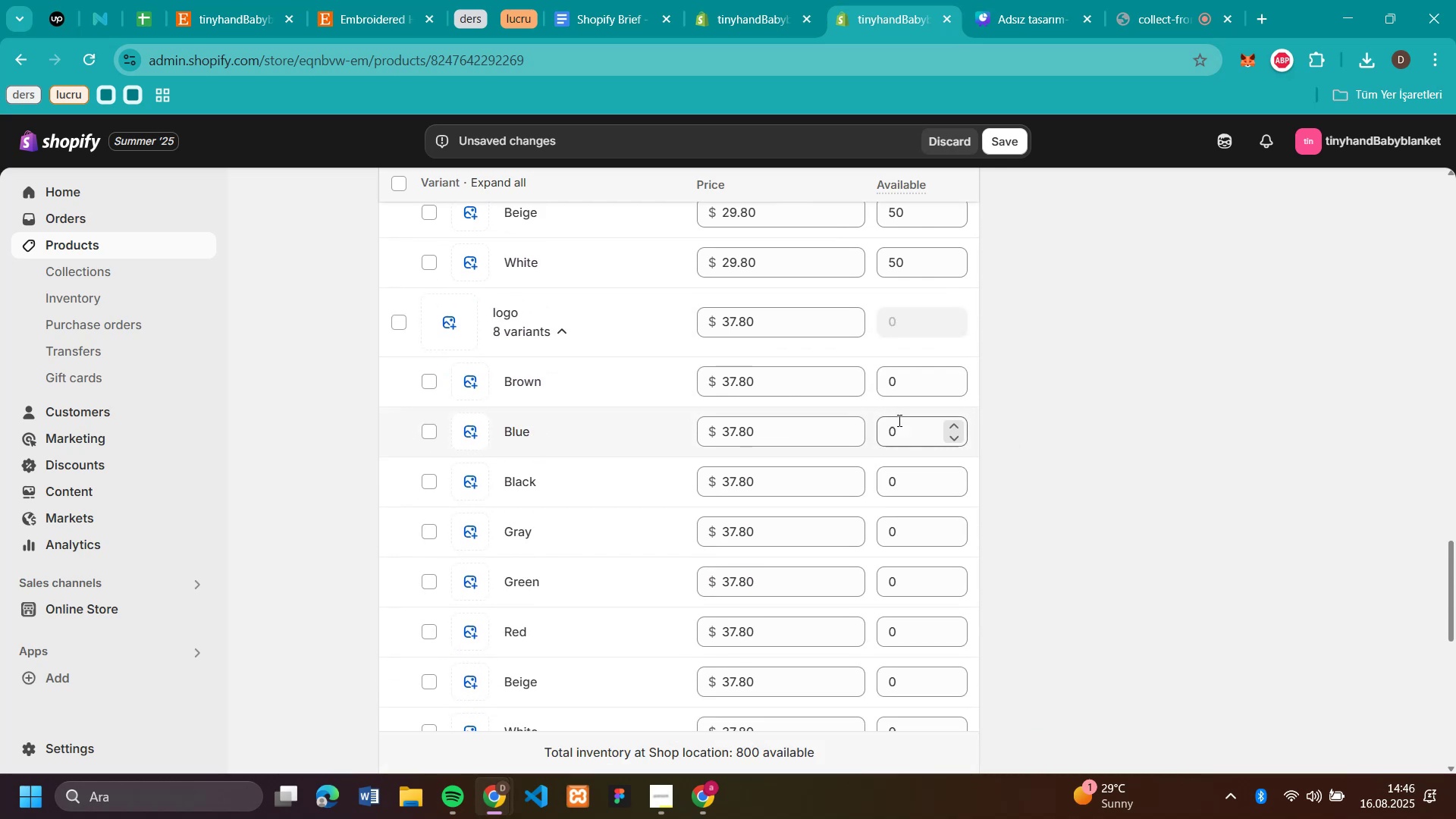 
left_click([898, 420])
 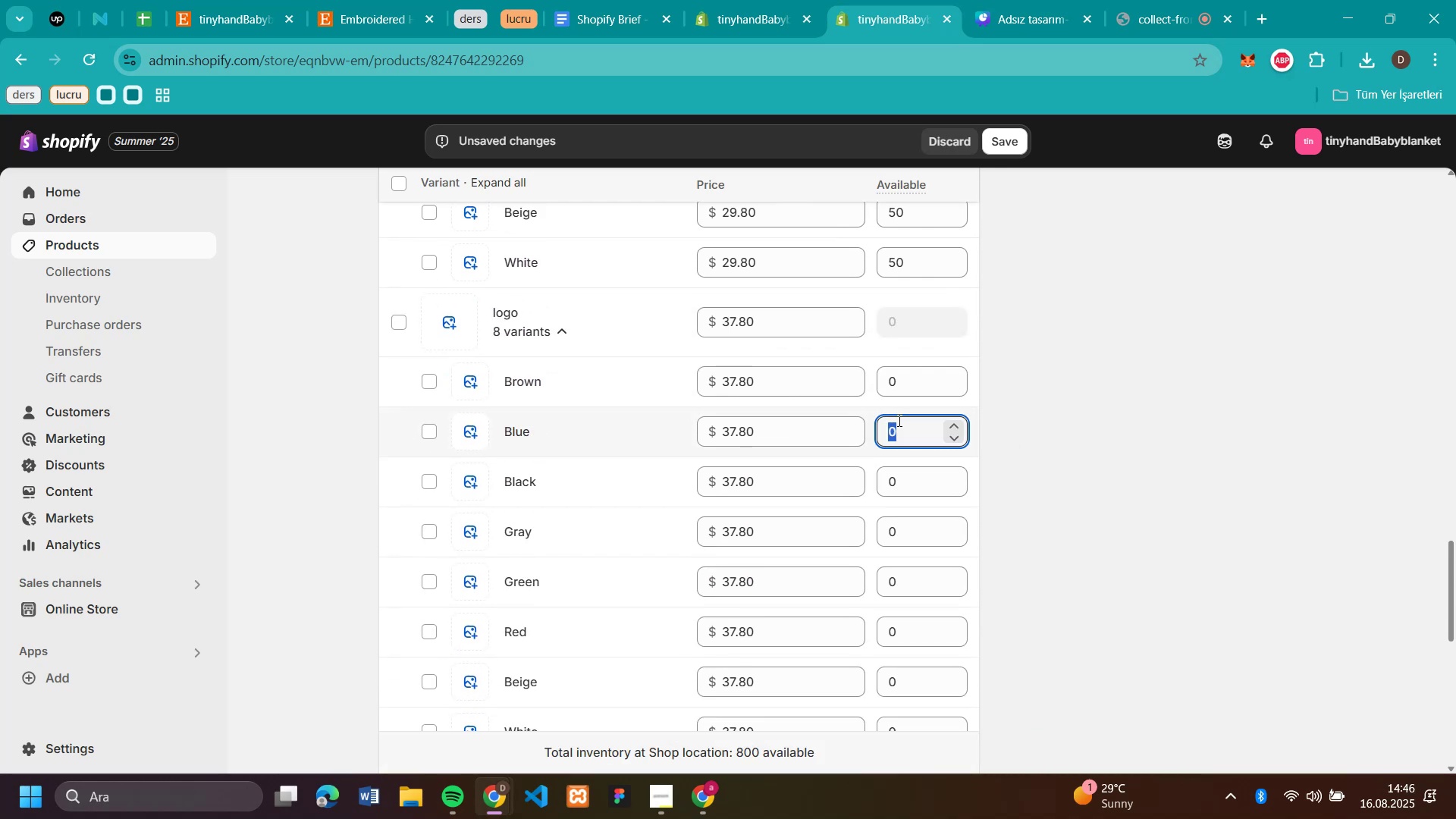 
key(Control+V)
 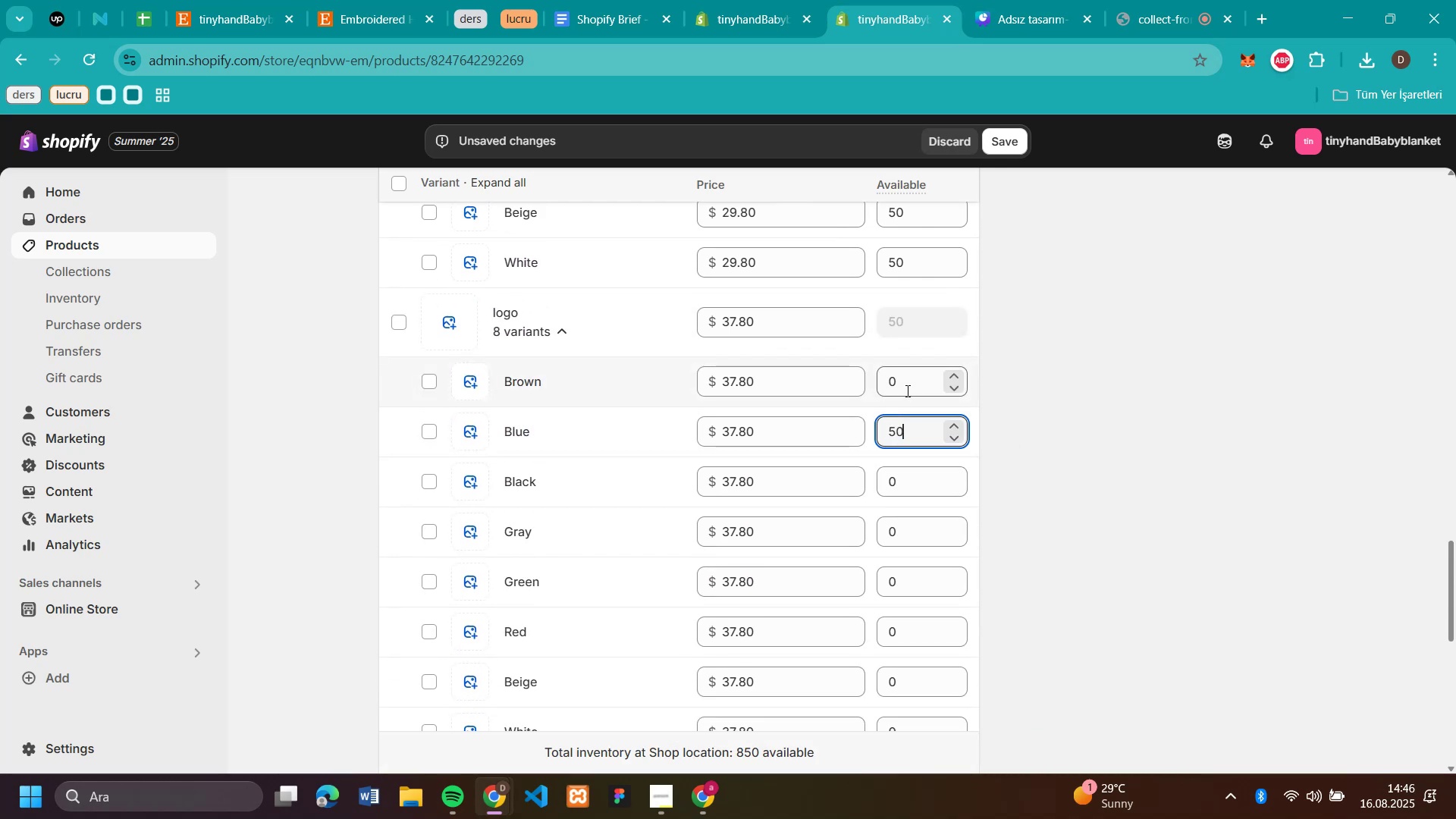 
left_click([906, 391])
 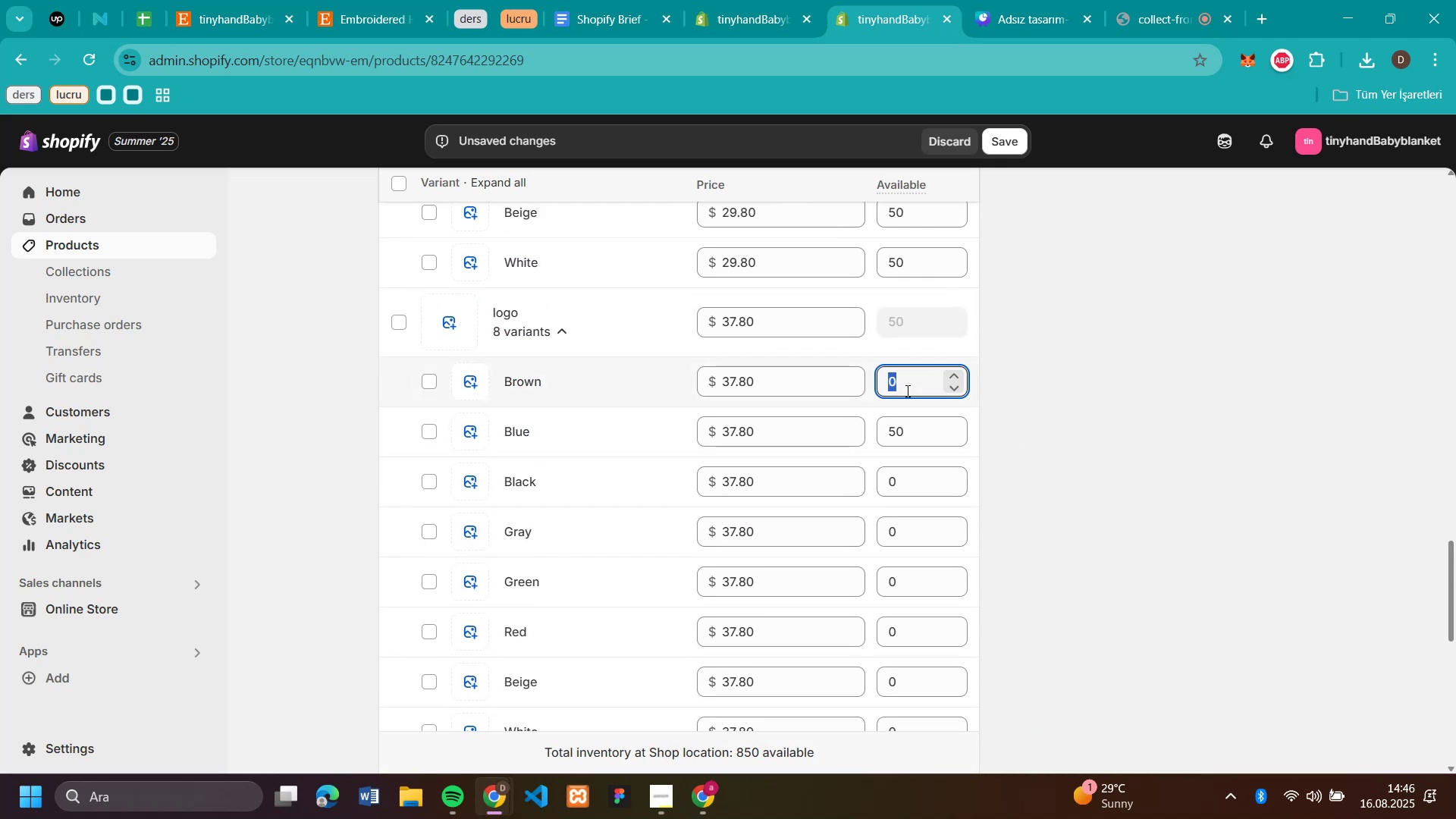 
key(Control+V)
 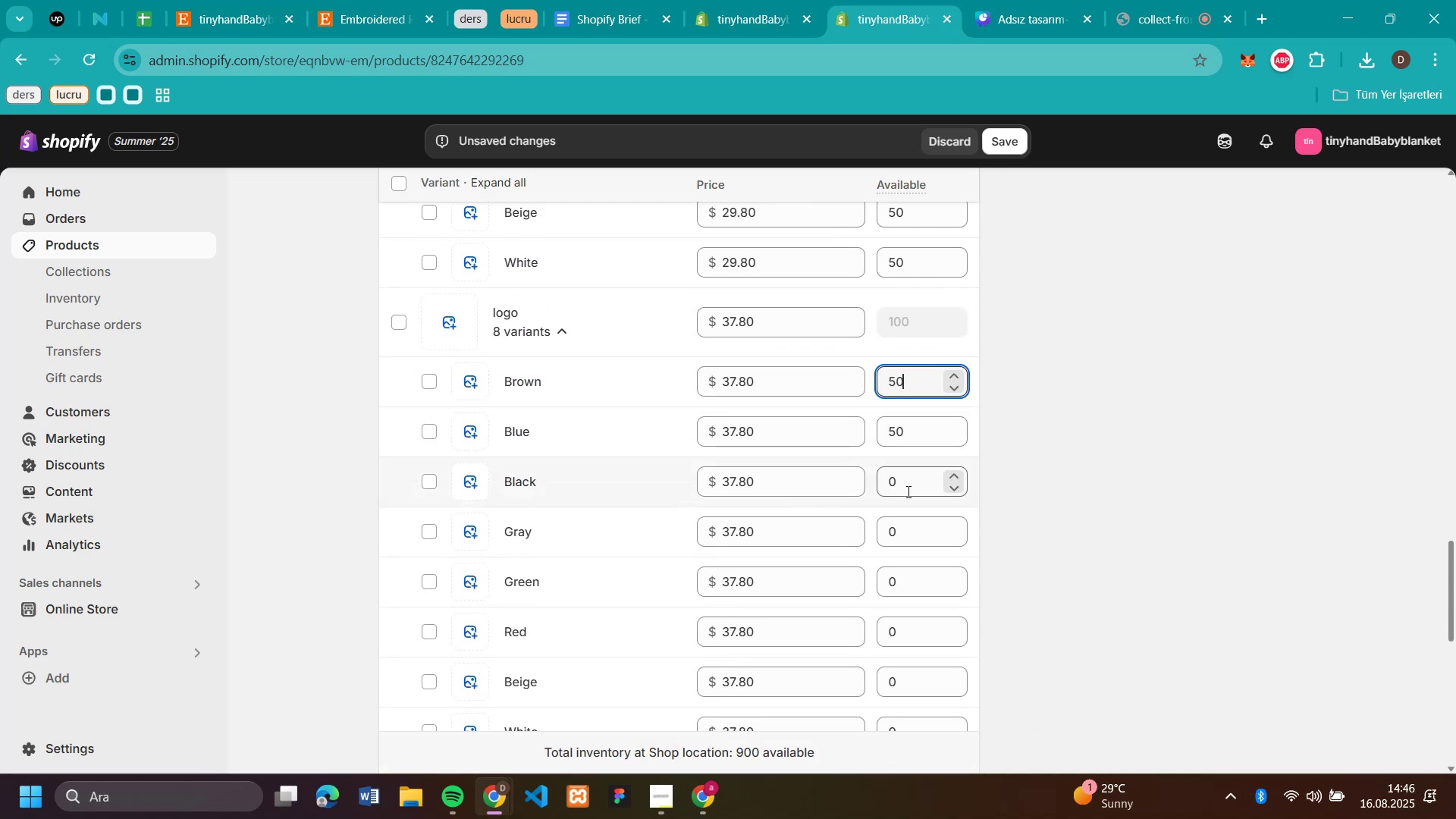 
left_click([907, 492])
 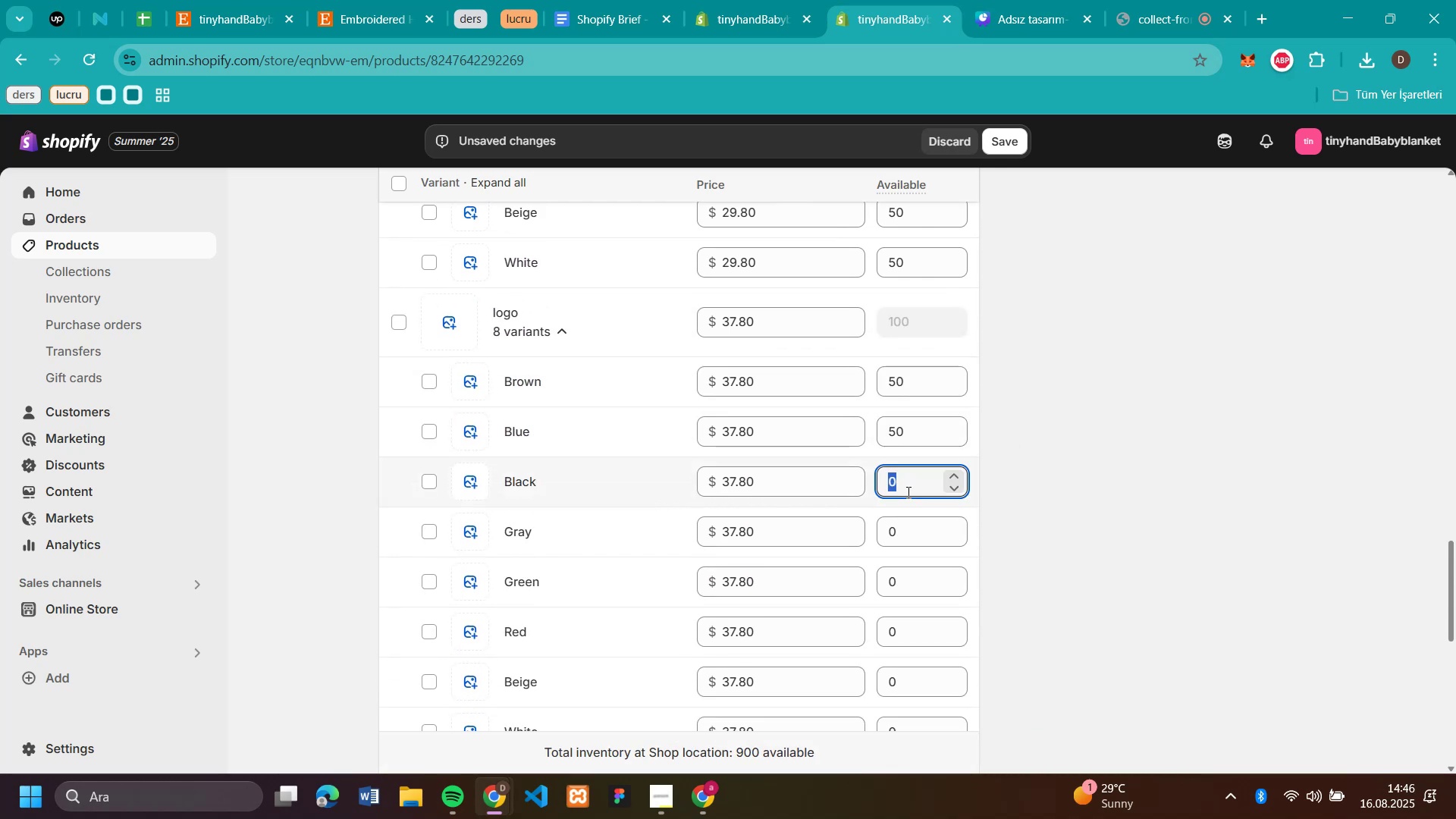 
key(Control+V)
 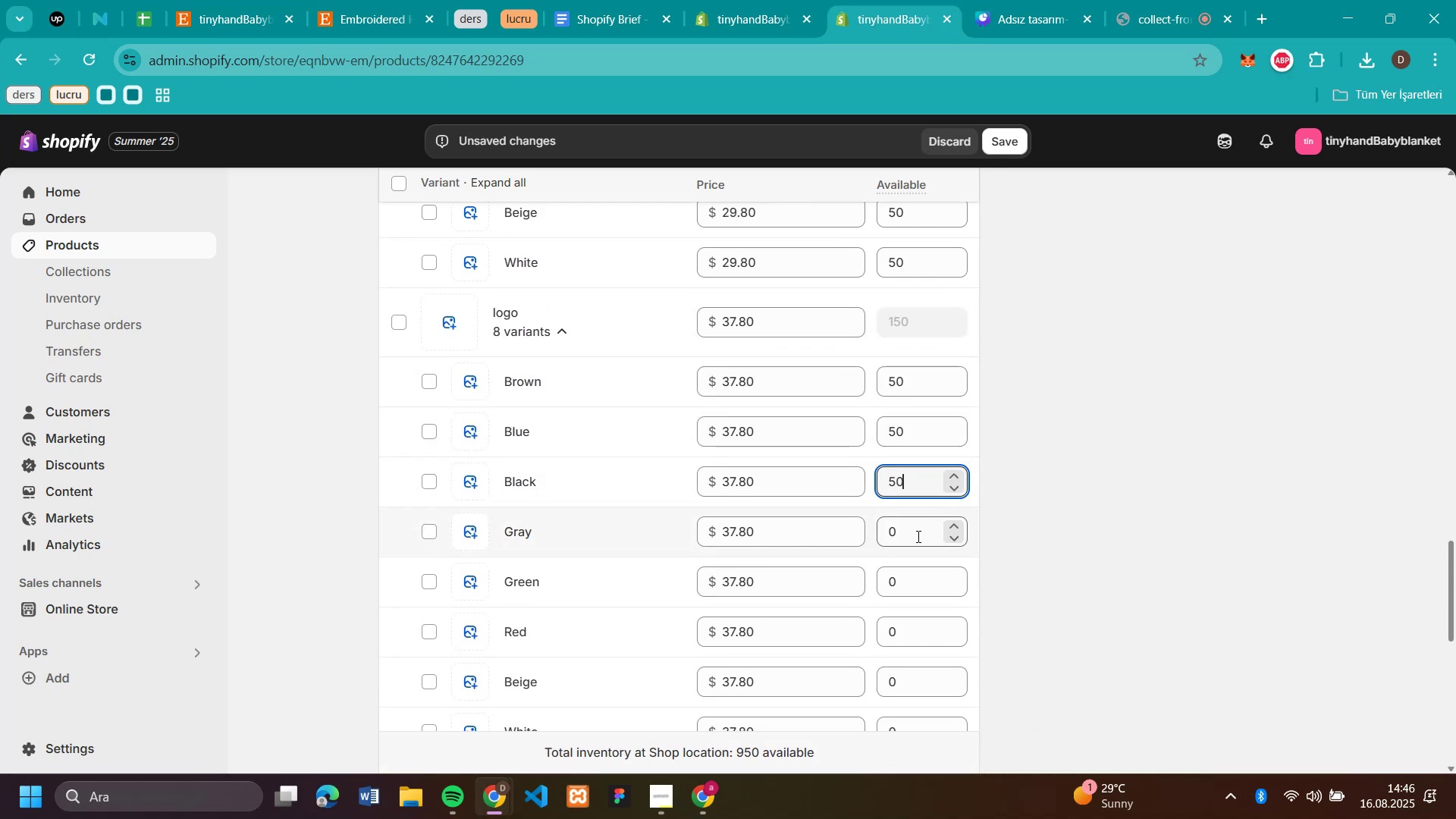 
left_click([917, 536])
 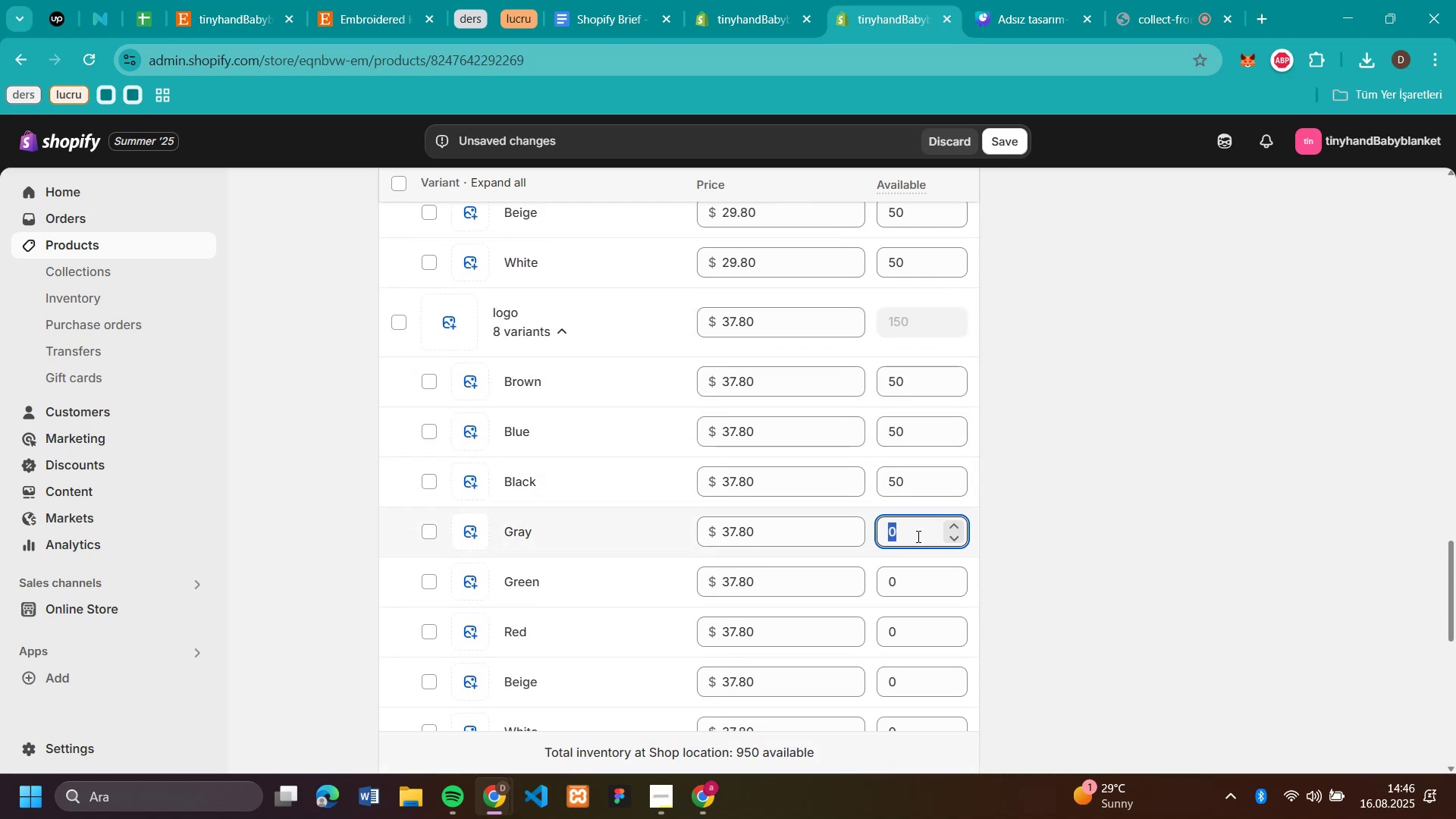 
key(Control+V)
 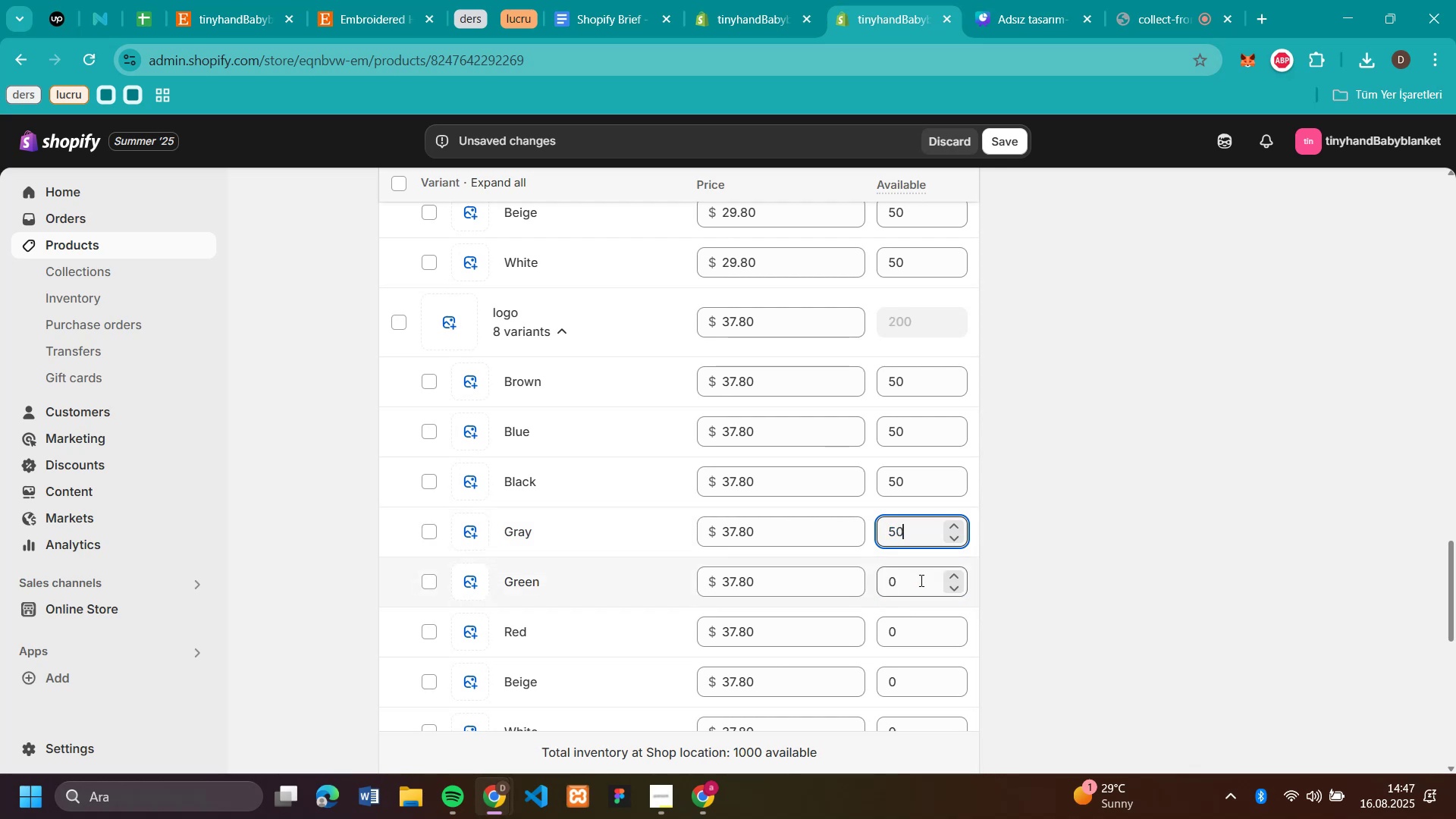 
left_click([920, 582])
 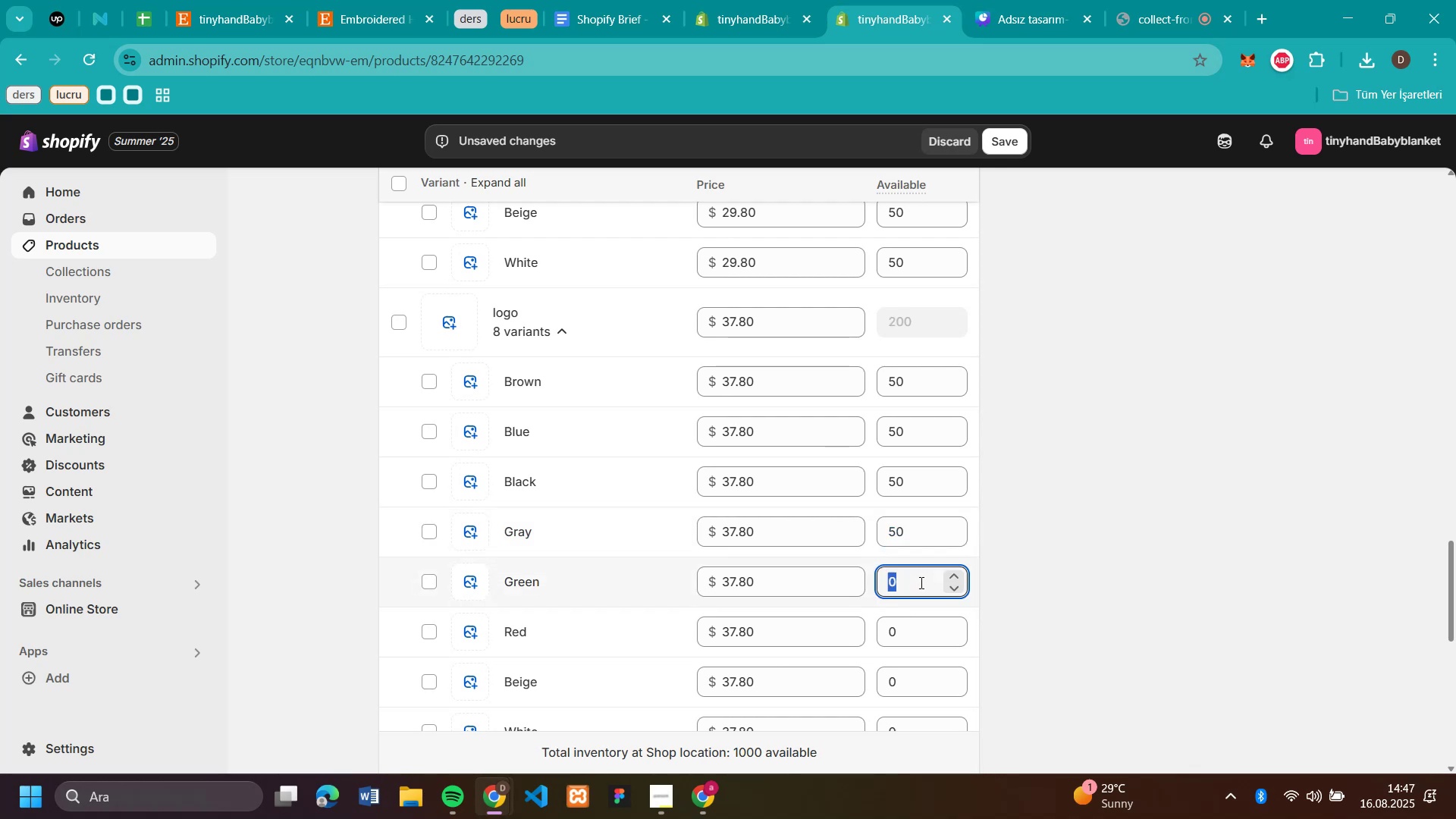 
key(Control+V)
 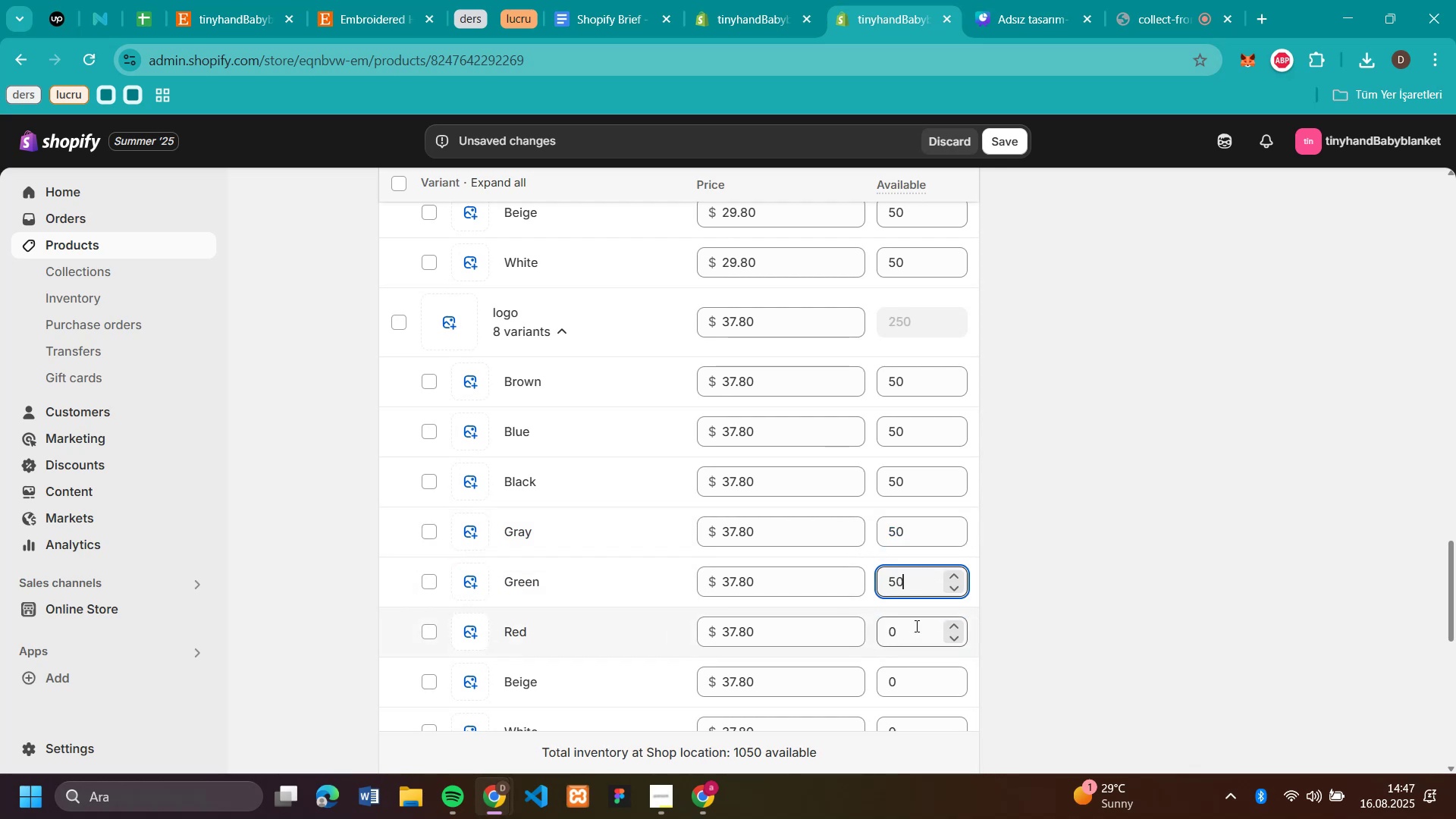 
left_click([915, 626])
 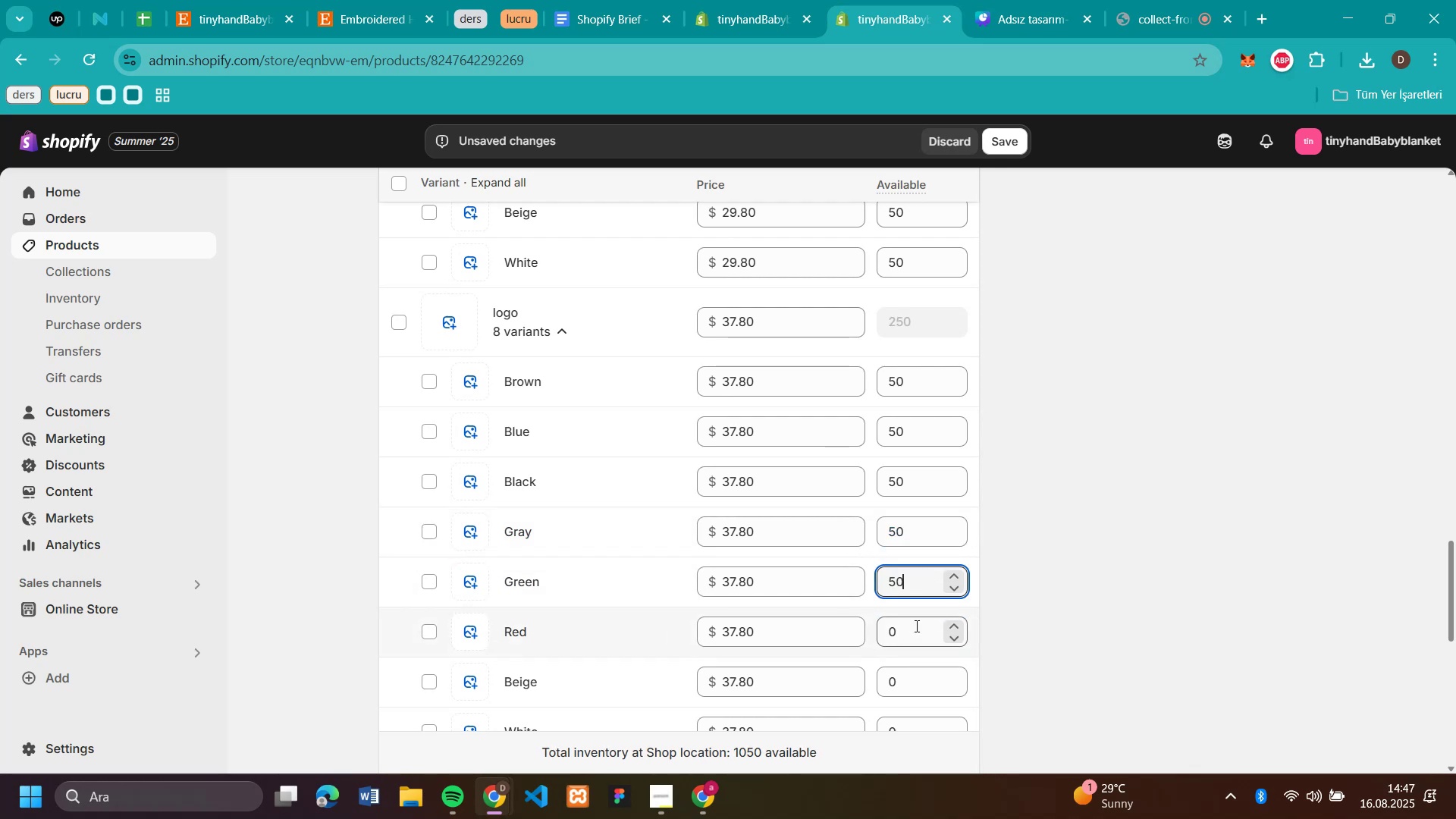 
key(Control+V)
 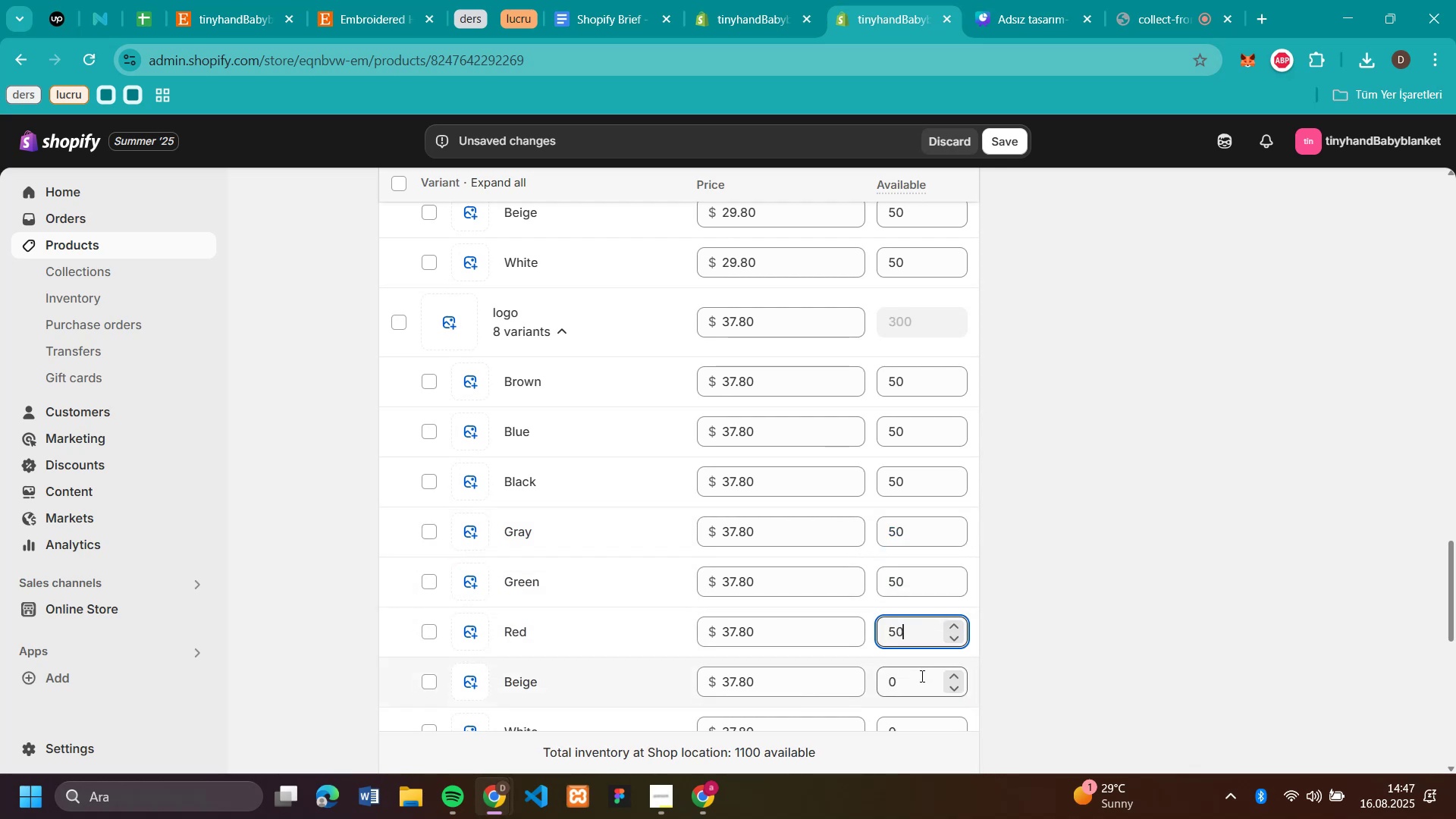 
left_click([921, 676])
 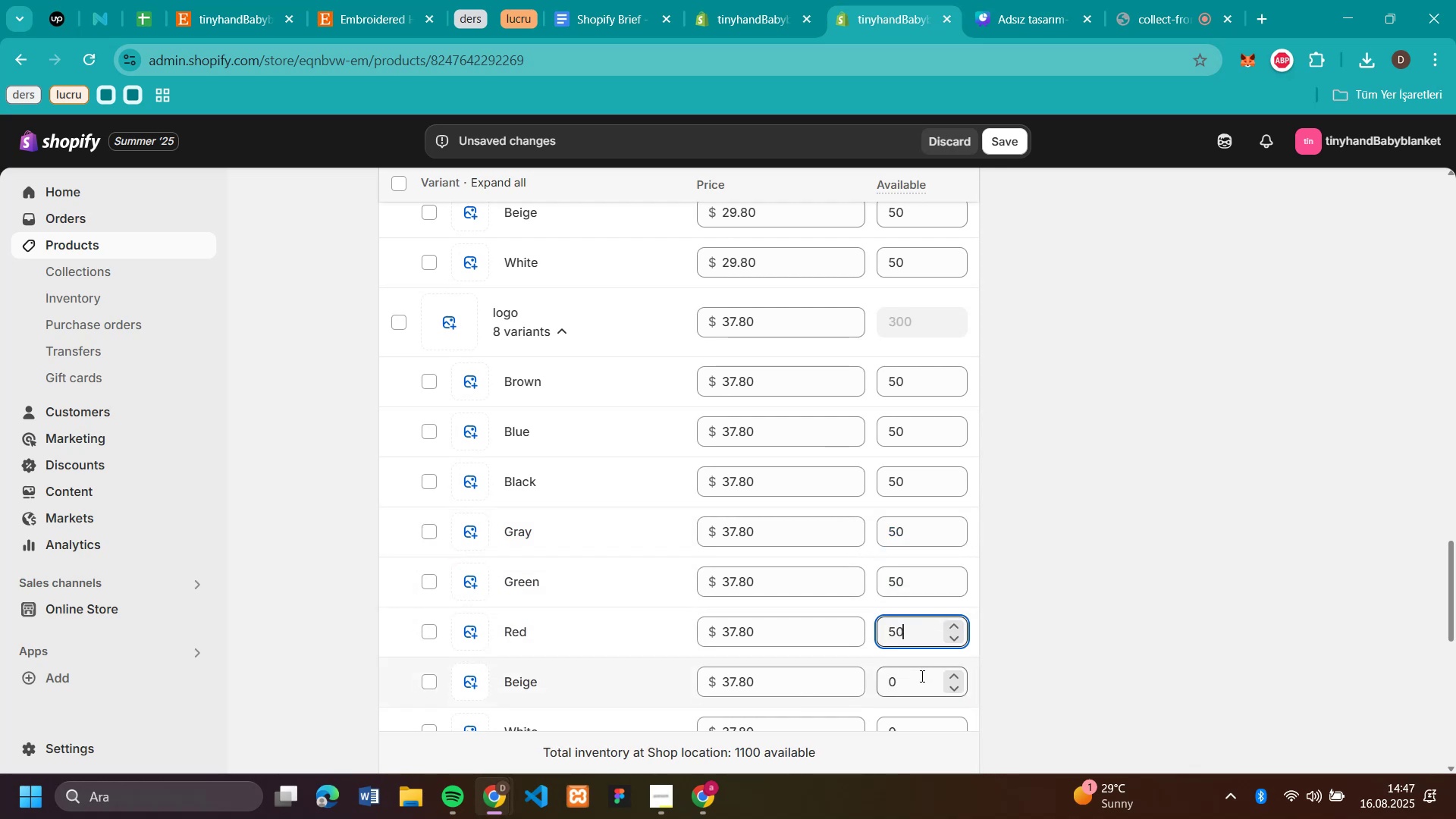 
key(Control+V)
 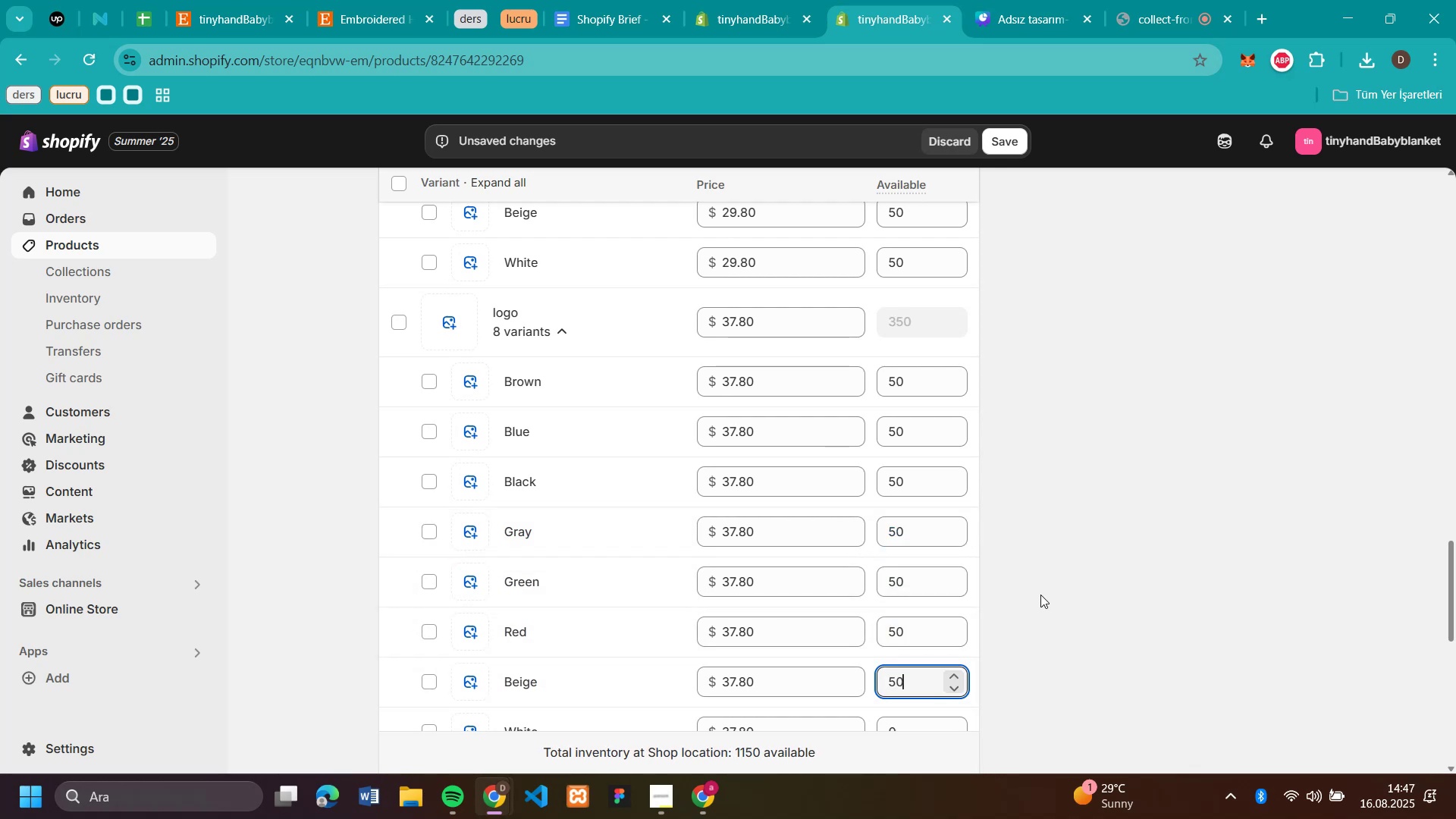 
left_click([1040, 593])
 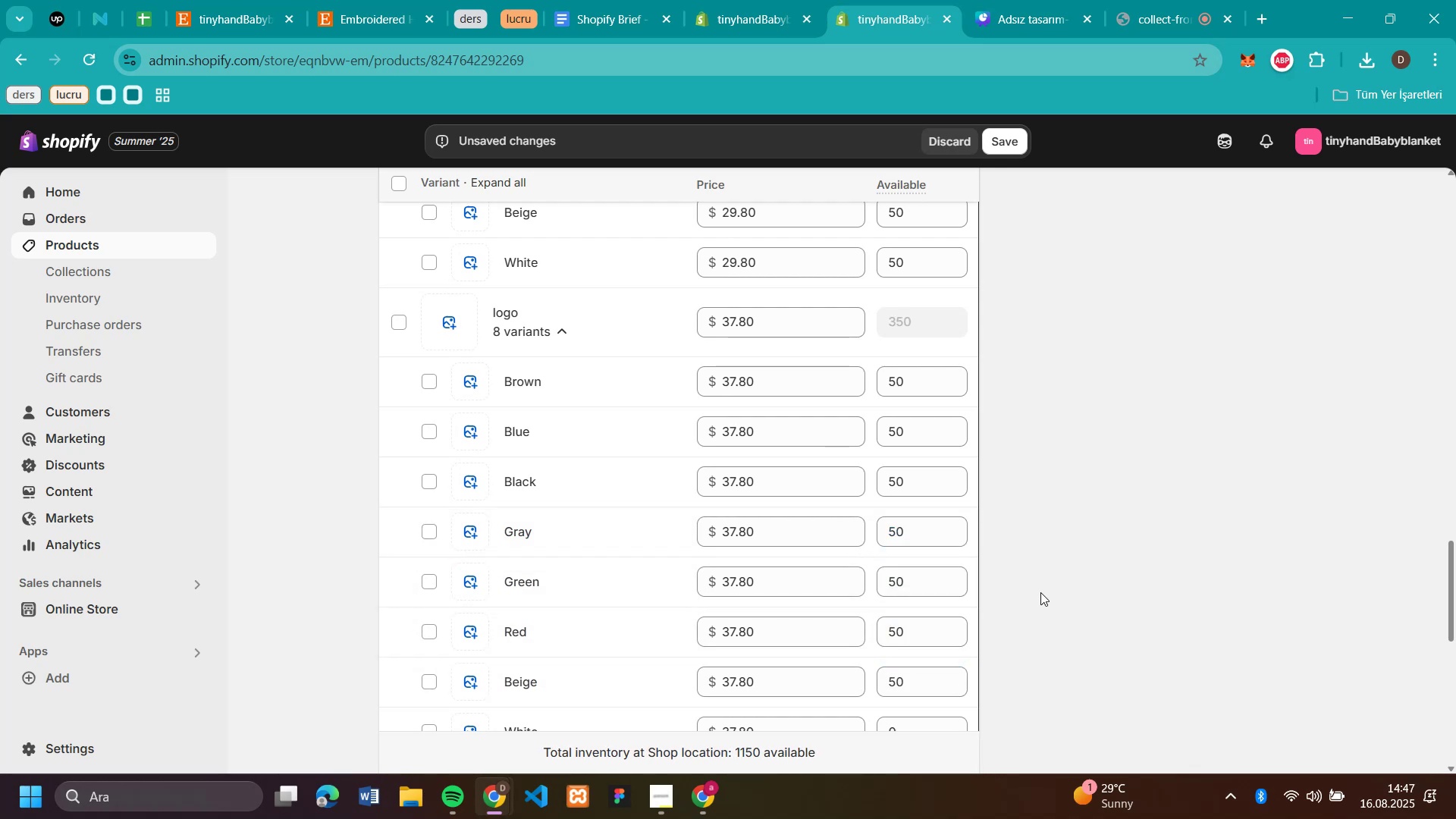 
scroll: coordinate [1044, 573], scroll_direction: down, amount: 3.0
 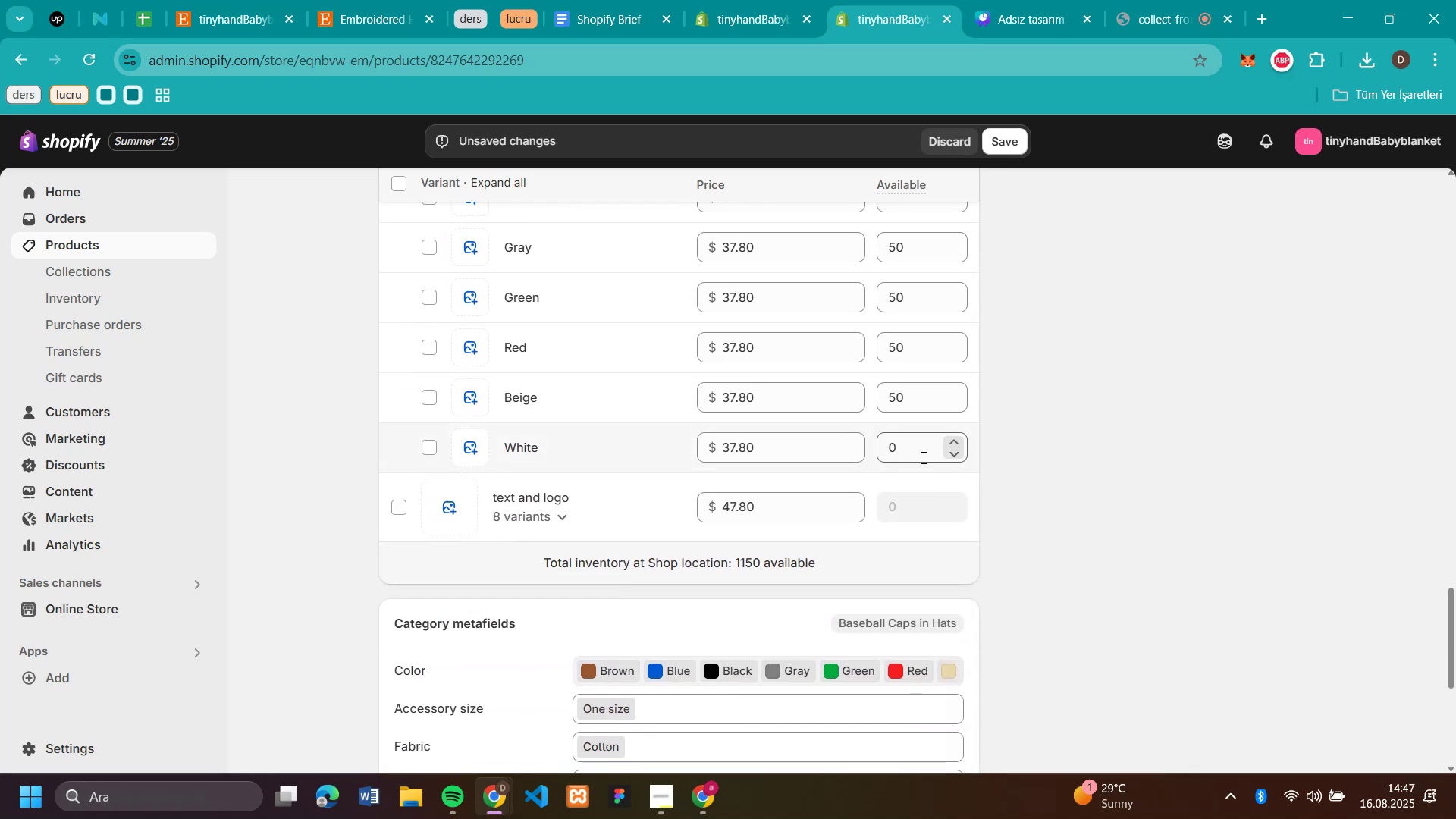 
left_click([904, 450])
 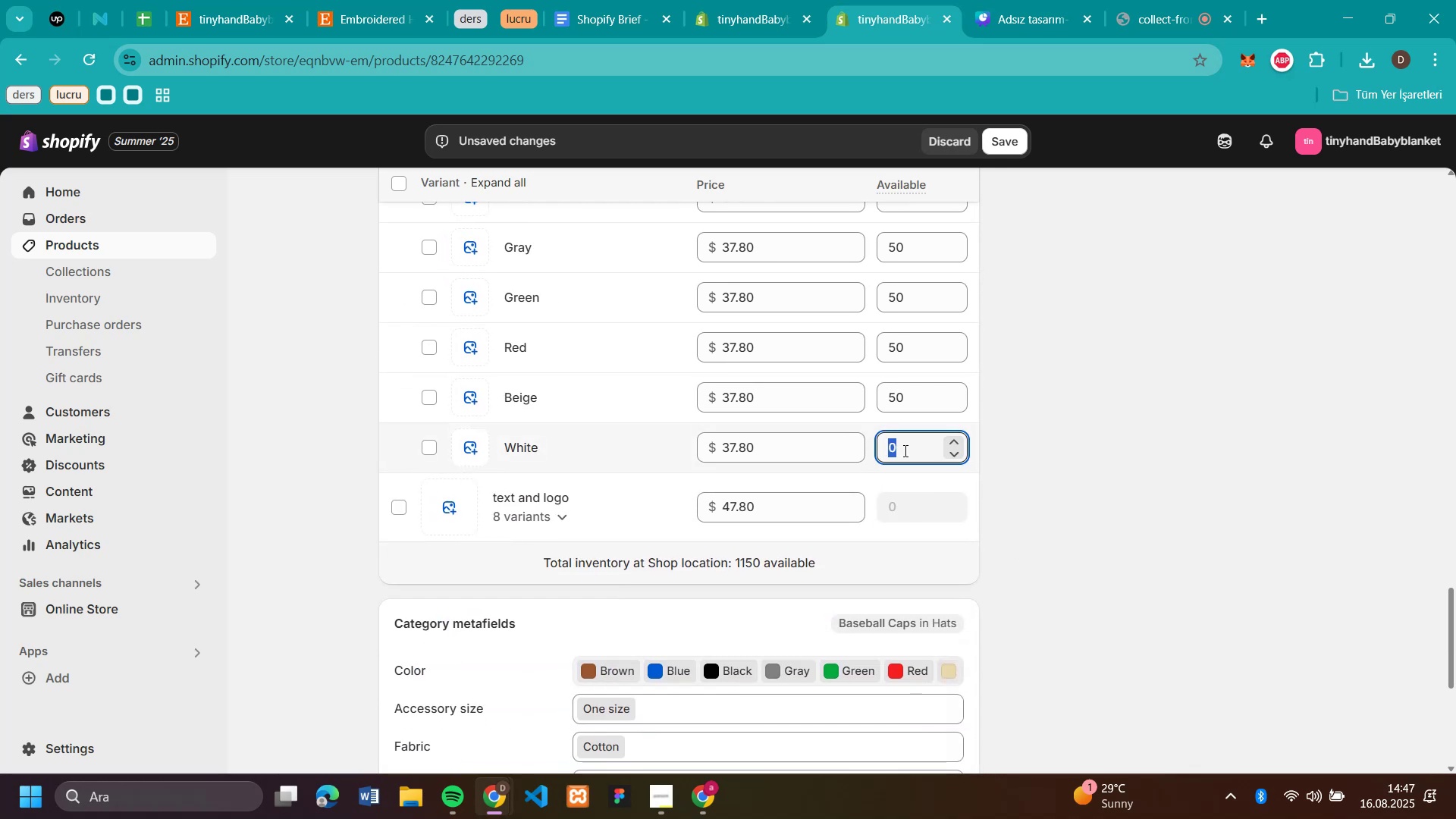 
key(Control+V)
 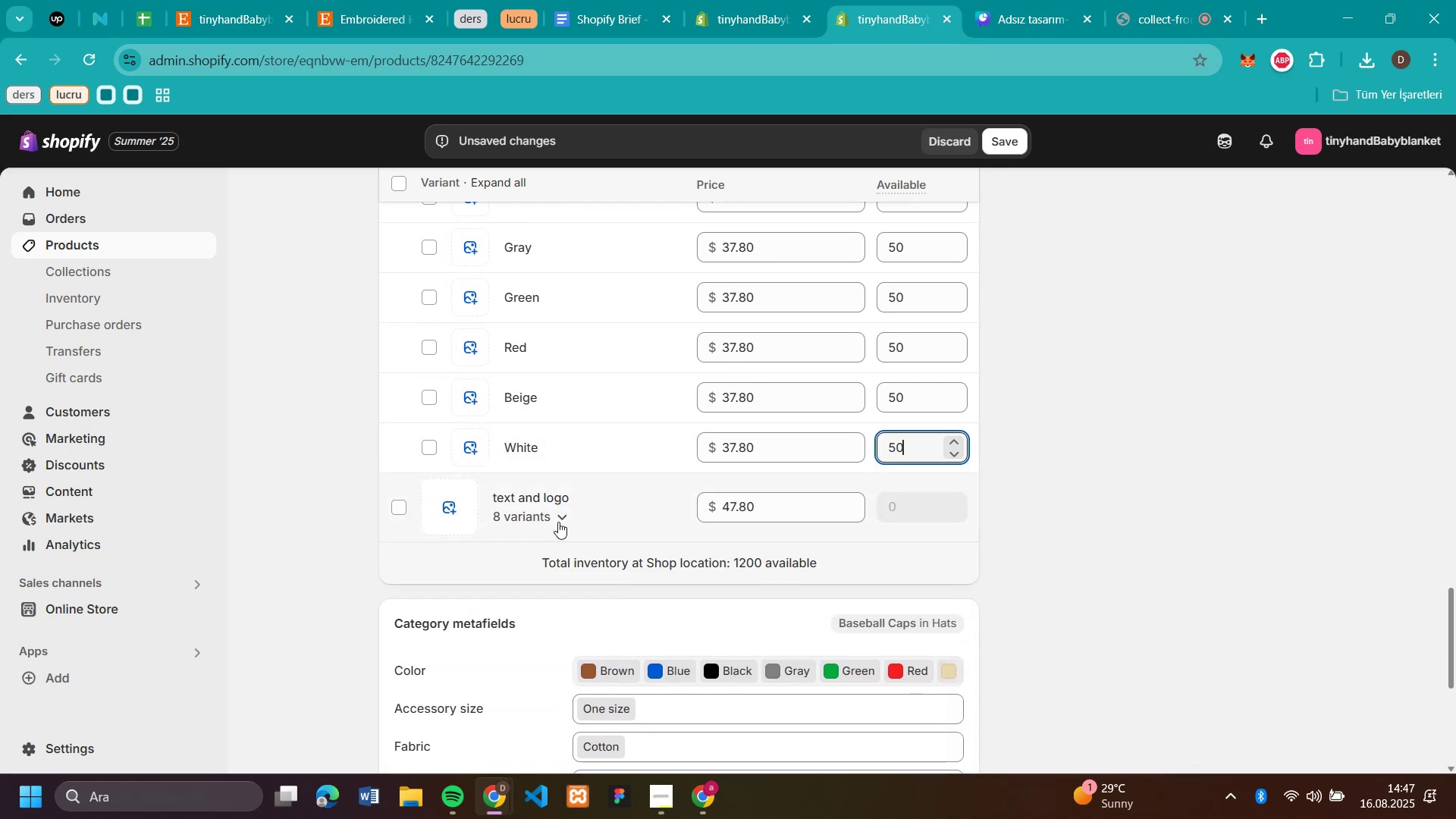 
left_click([556, 522])
 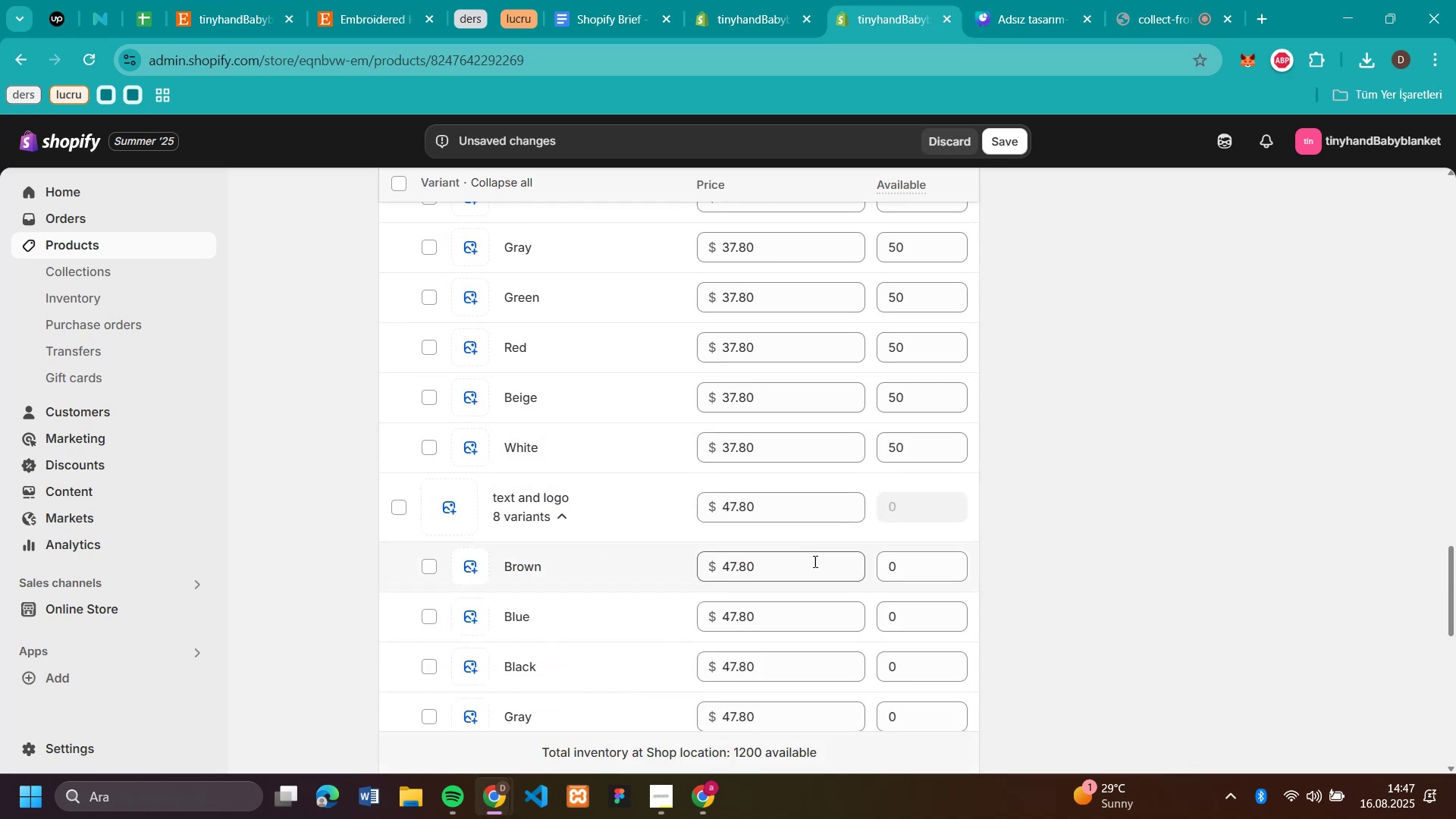 
scroll: coordinate [1021, 385], scroll_direction: down, amount: 7.0
 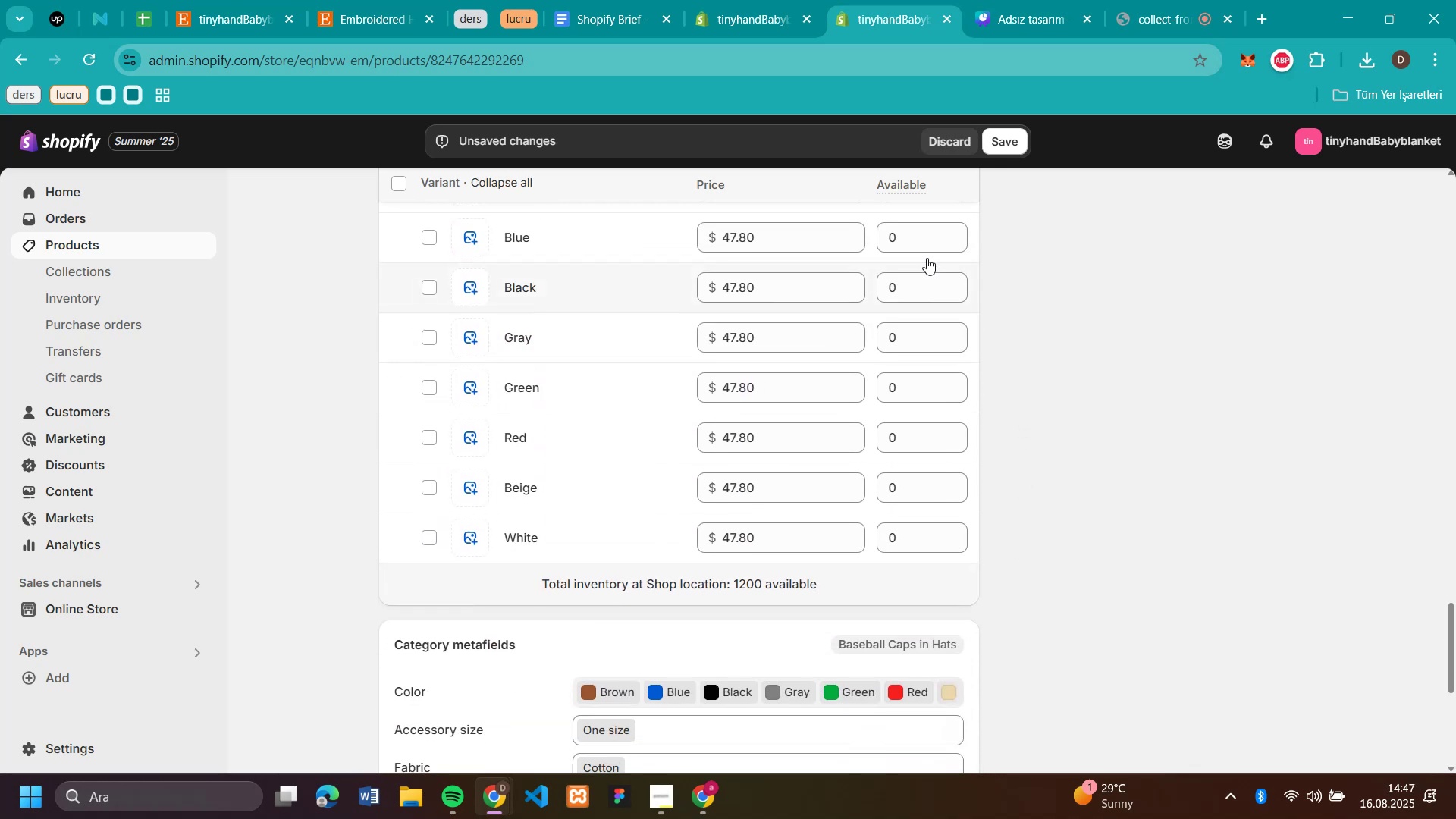 
scroll: coordinate [926, 242], scroll_direction: up, amount: 1.0
 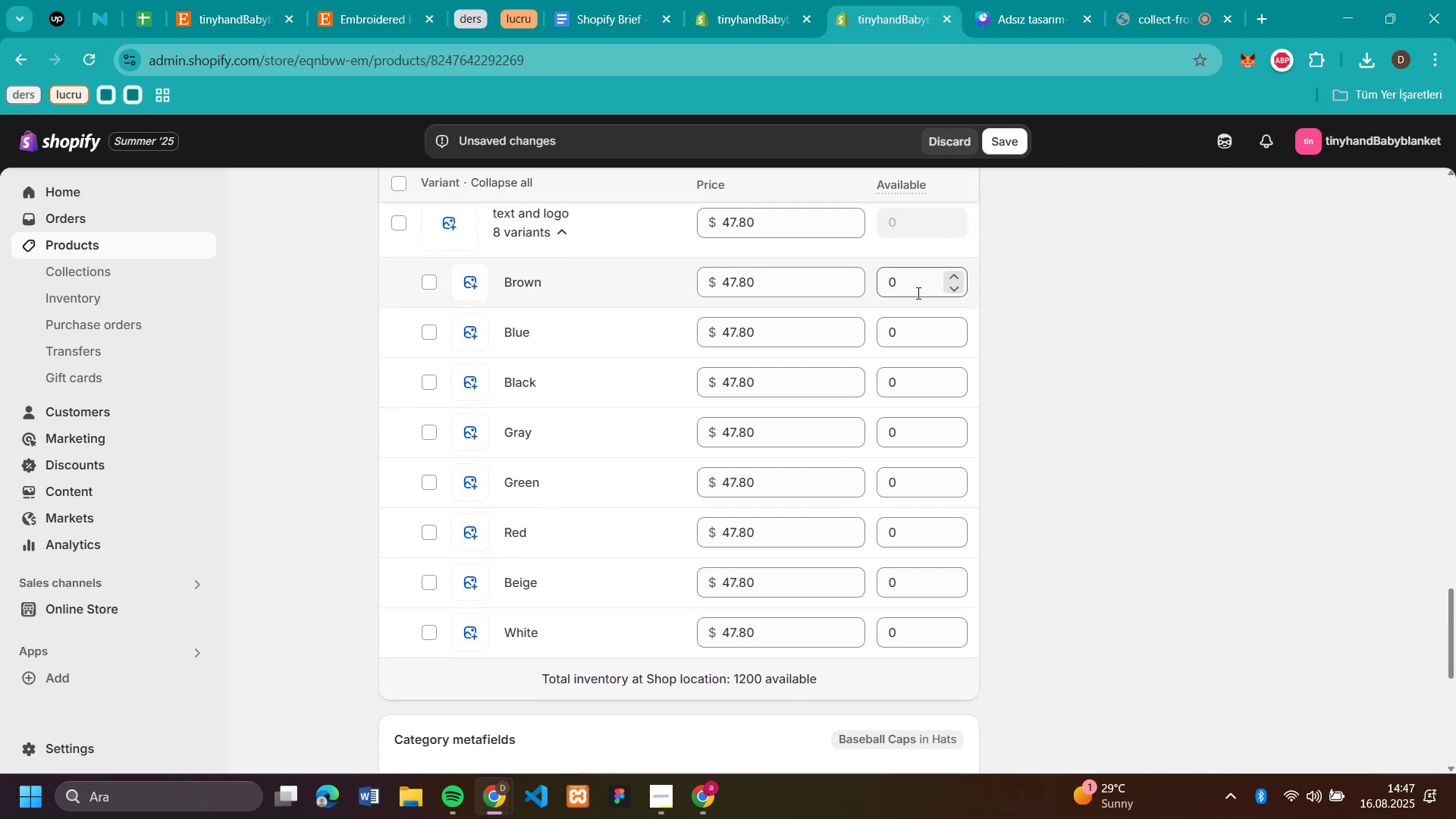 
left_click([917, 293])
 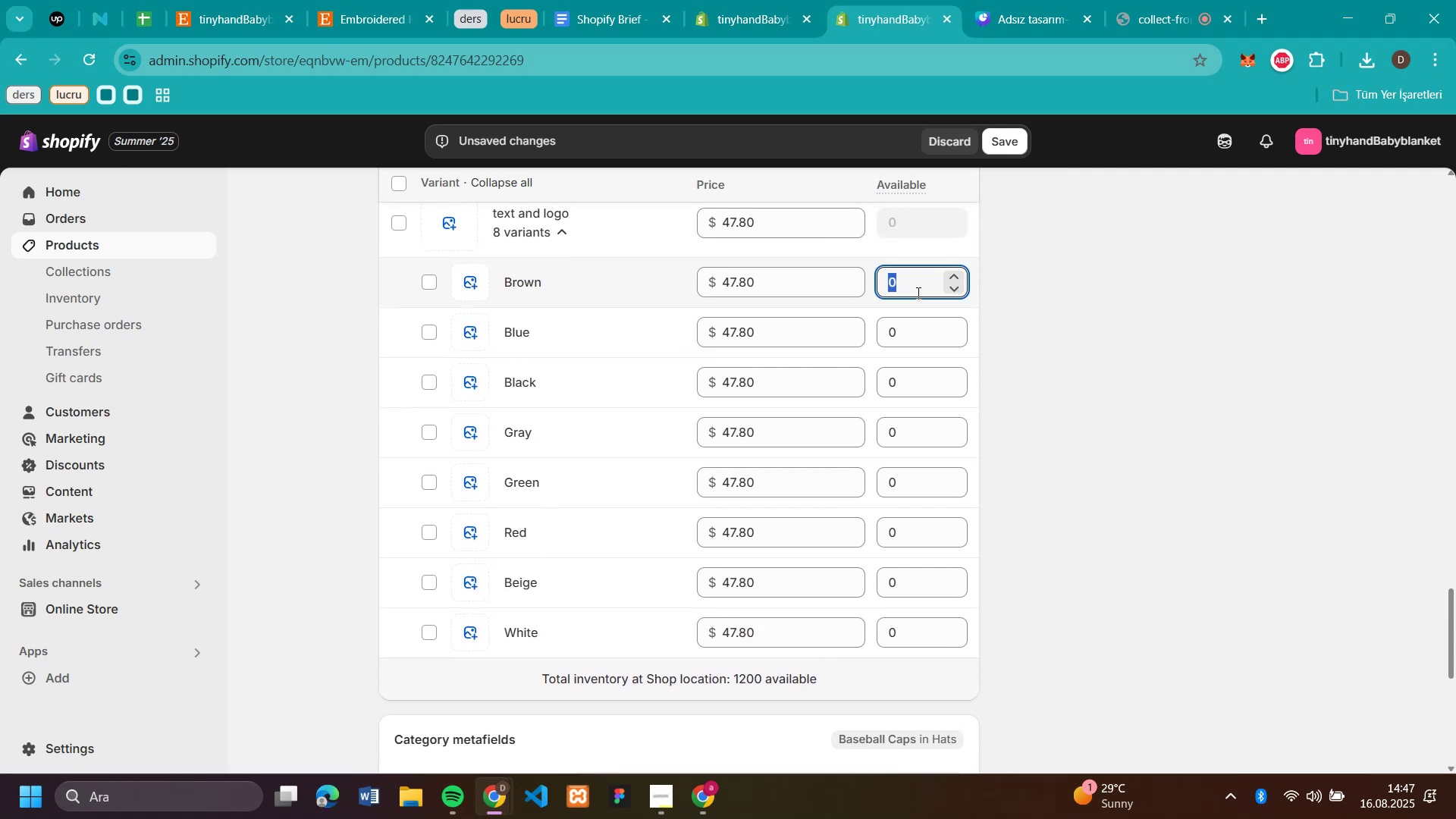 
key(Control+V)
 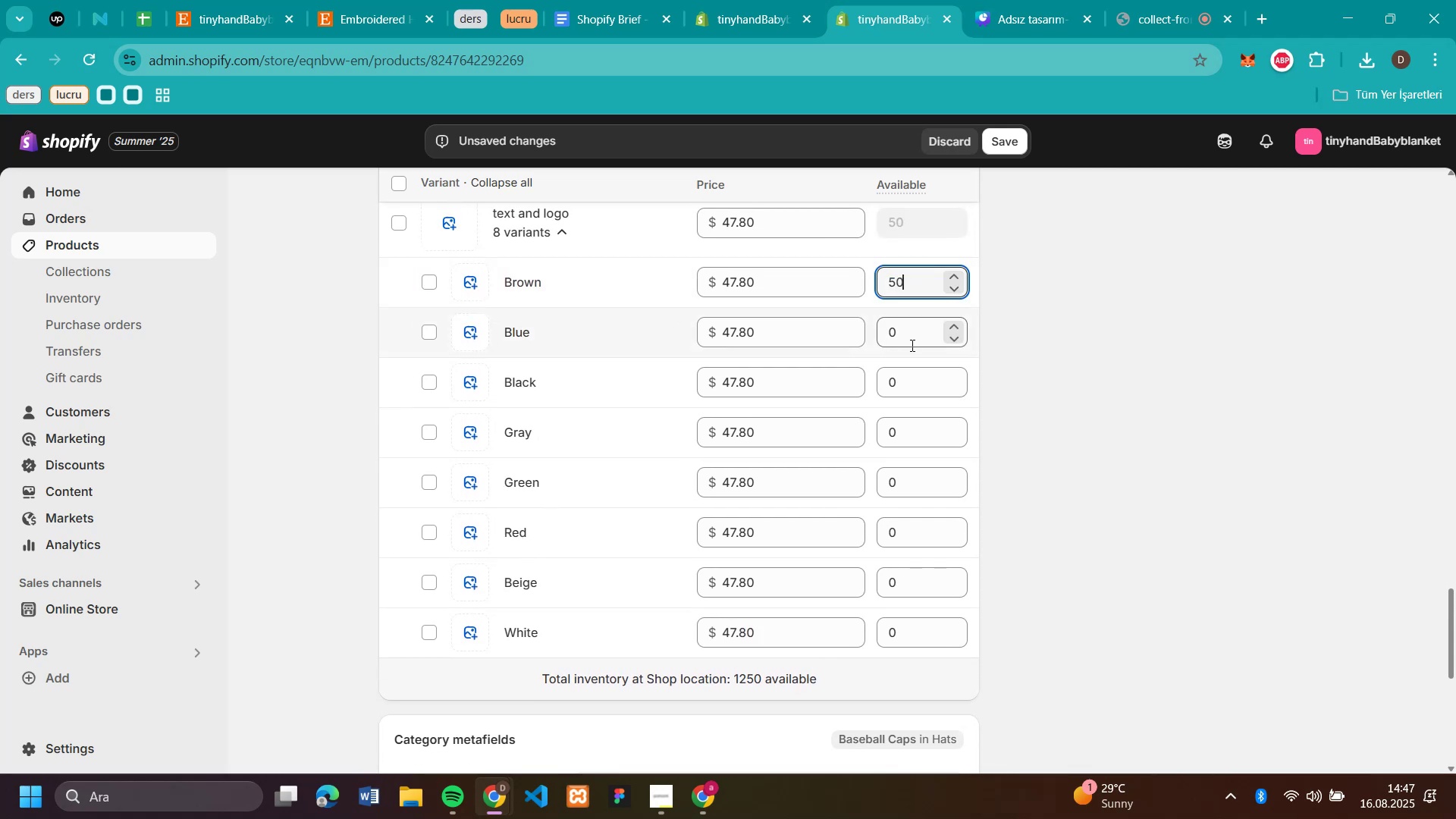 
left_click([911, 345])
 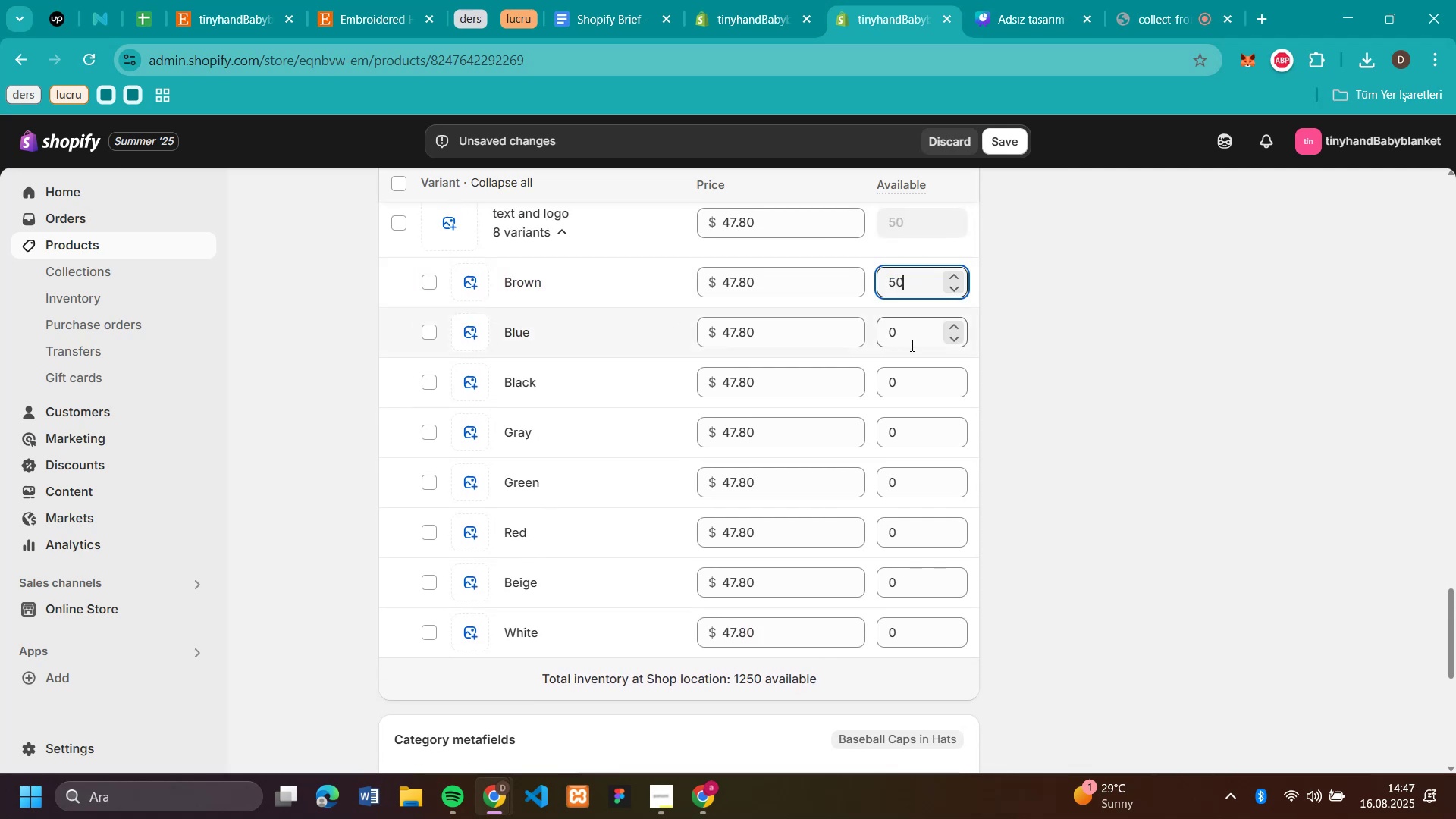 
key(Control+V)
 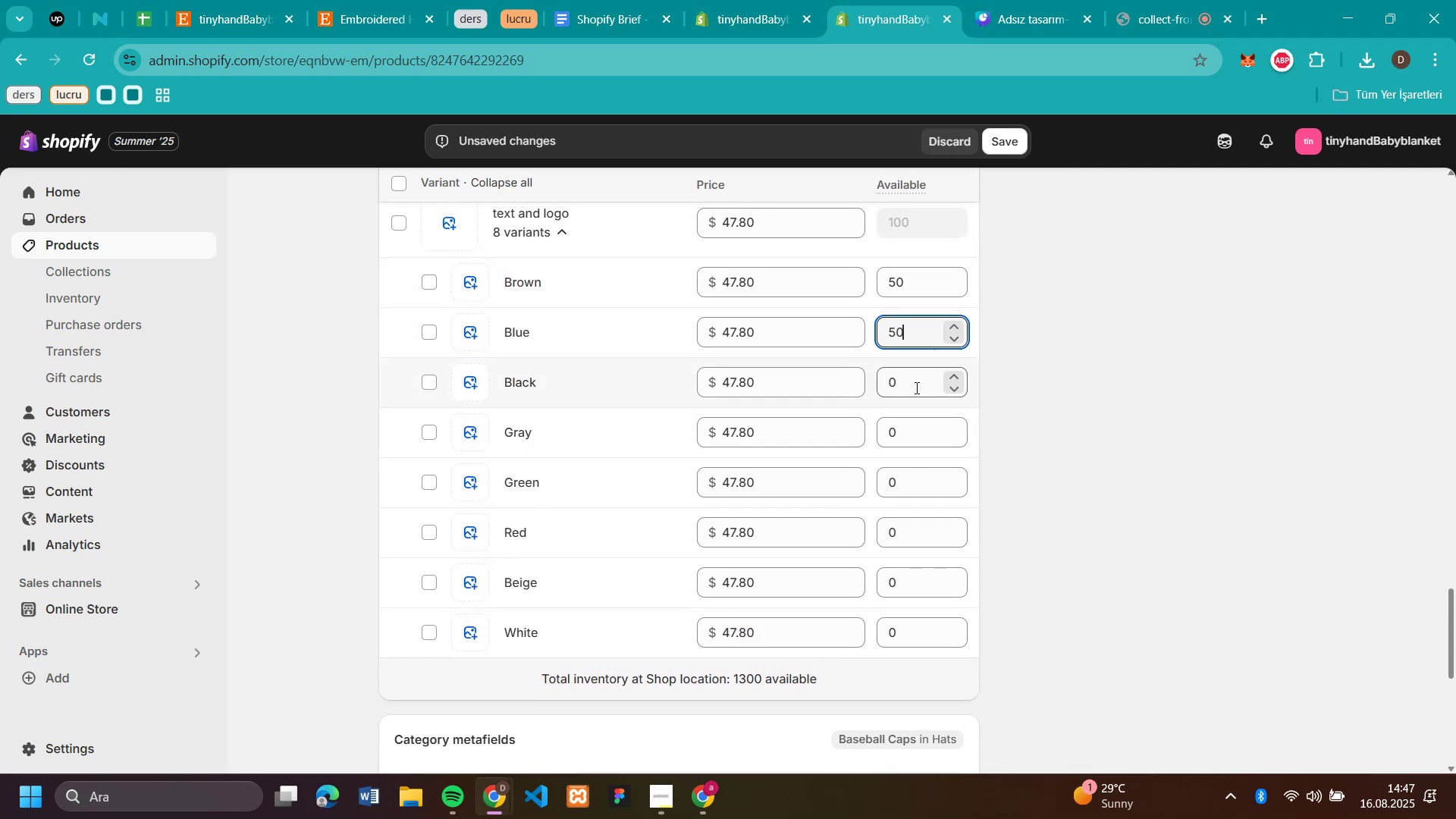 
left_click([917, 381])
 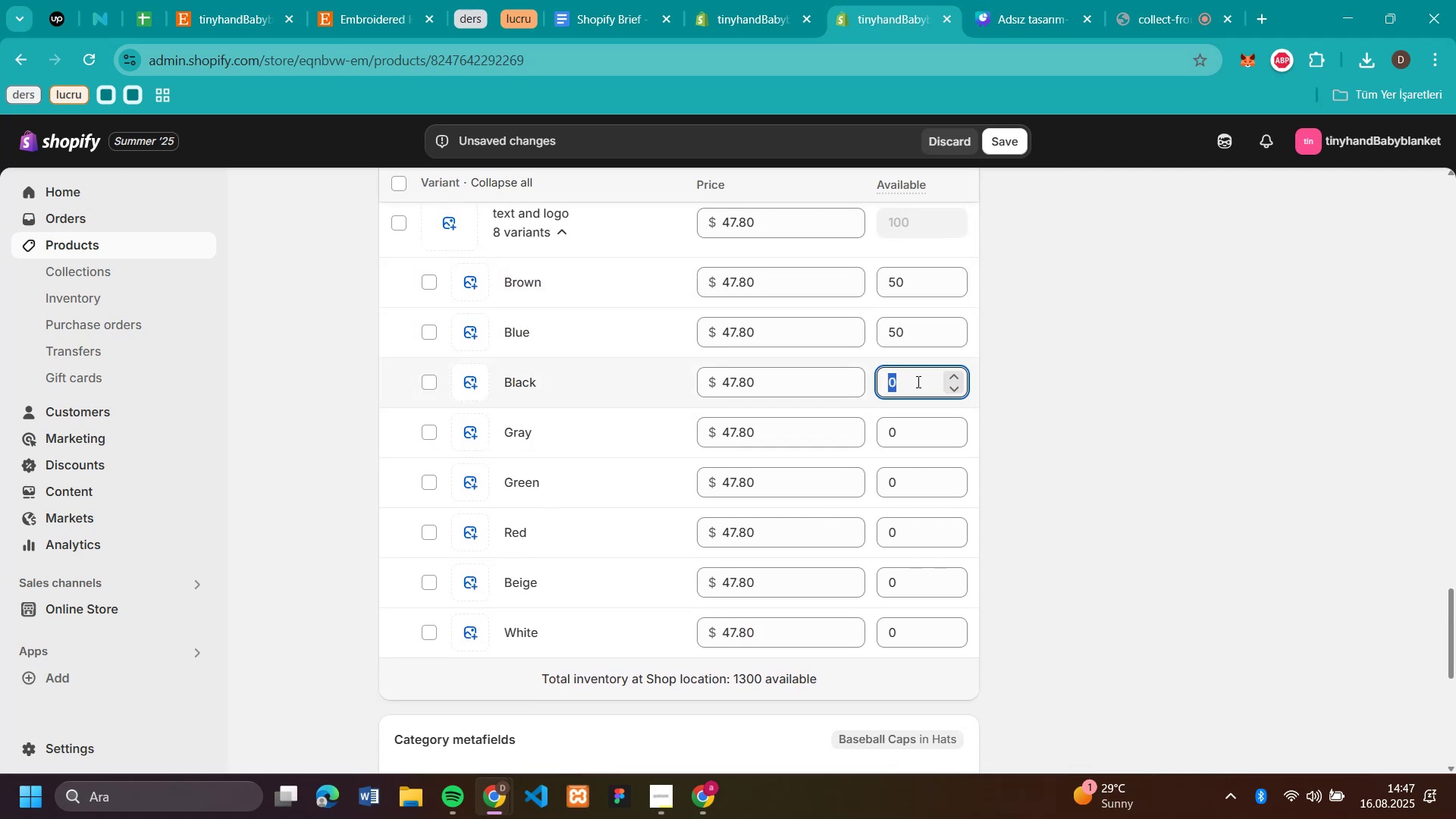 
key(Control+V)
 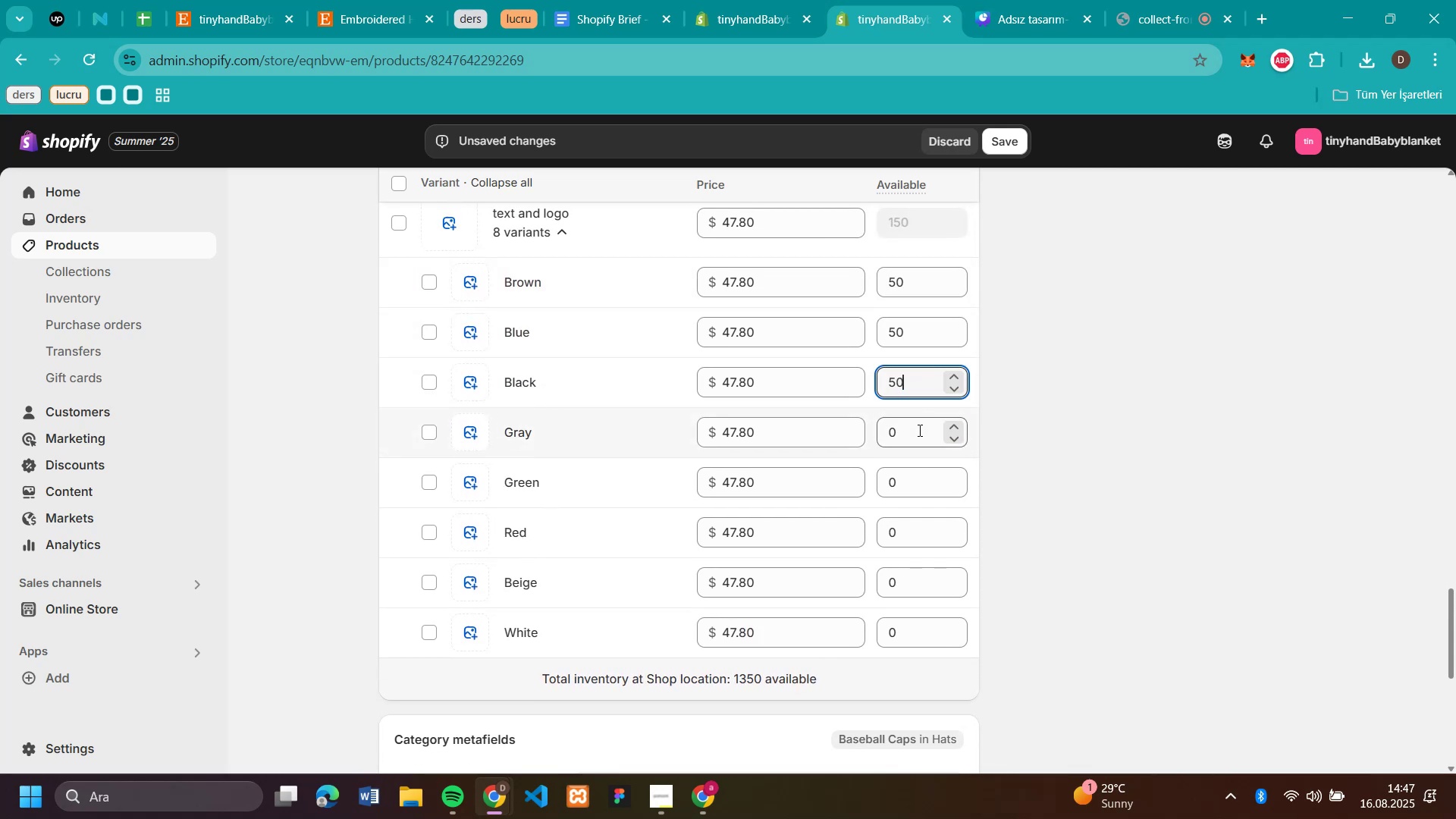 
left_click([918, 431])
 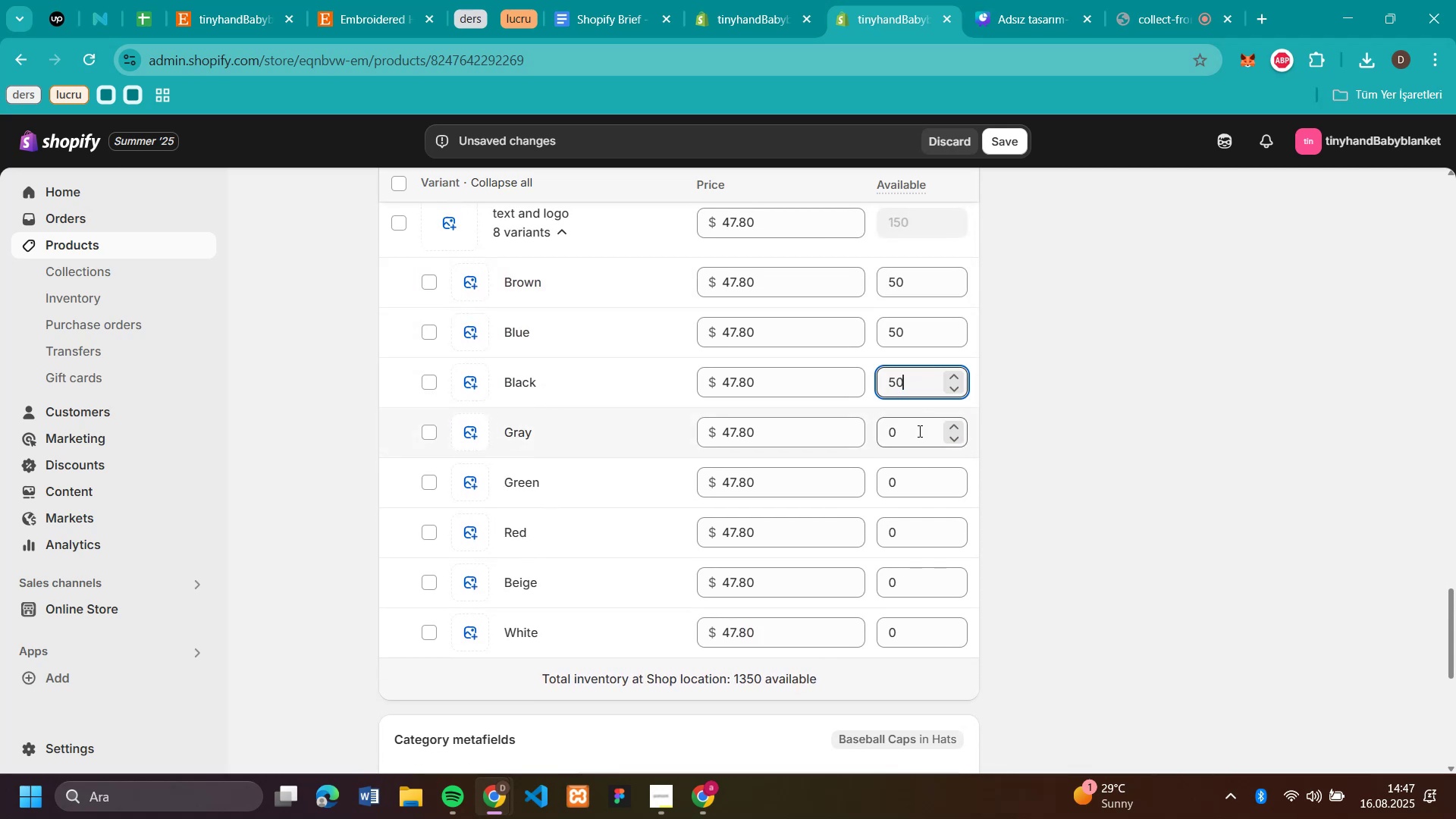 
key(Control+V)
 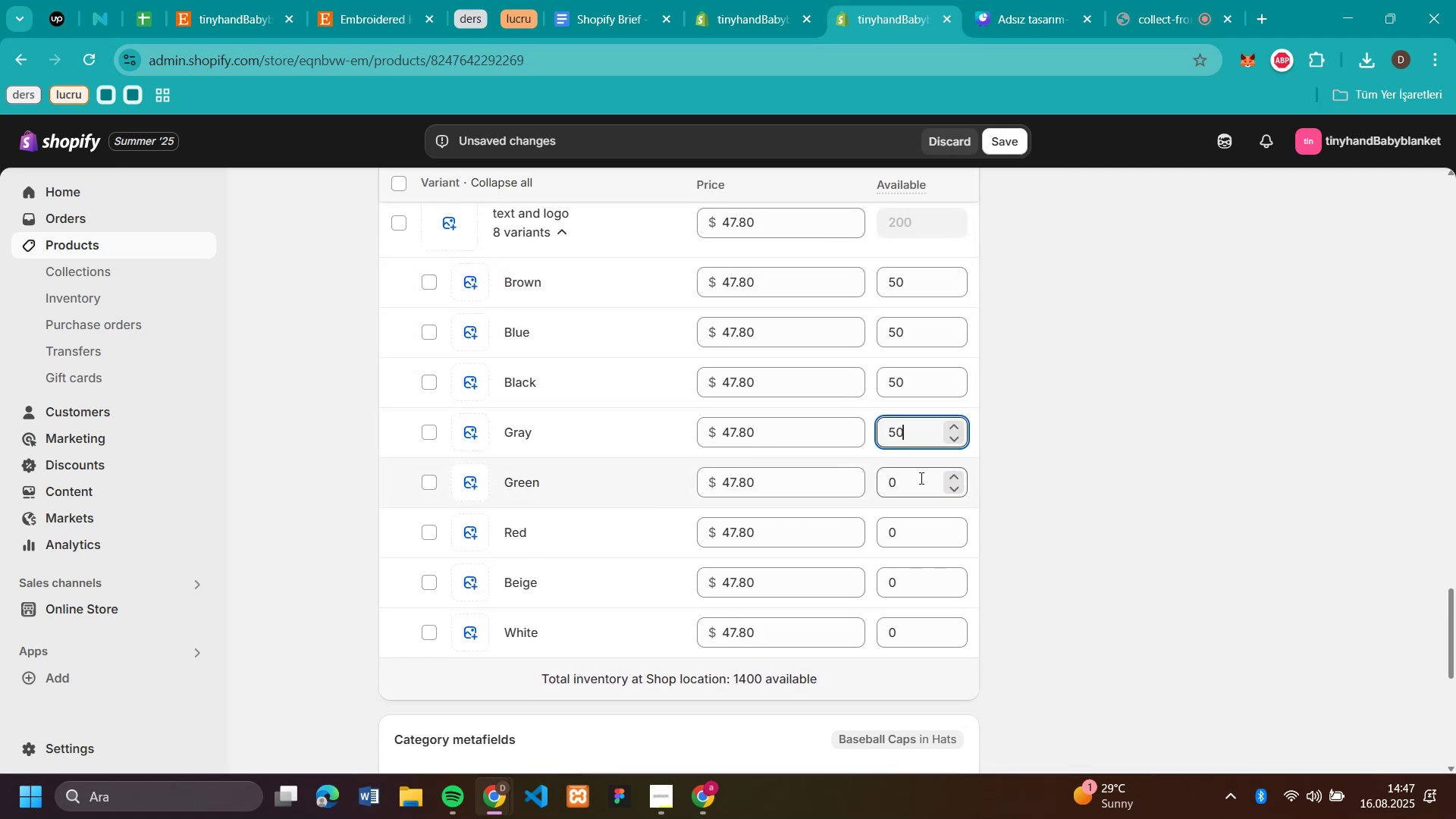 
left_click([920, 478])
 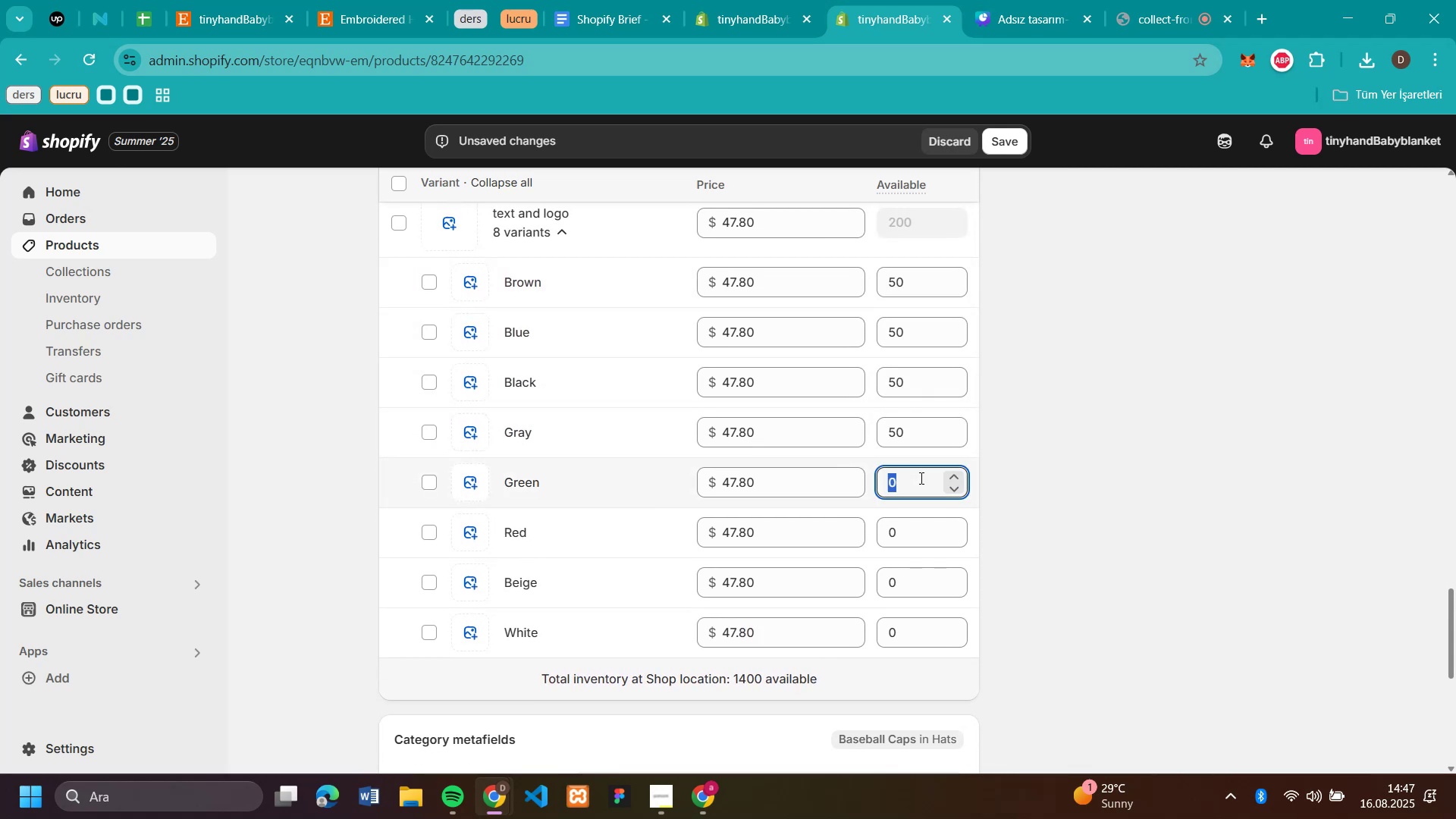 
key(Control+V)
 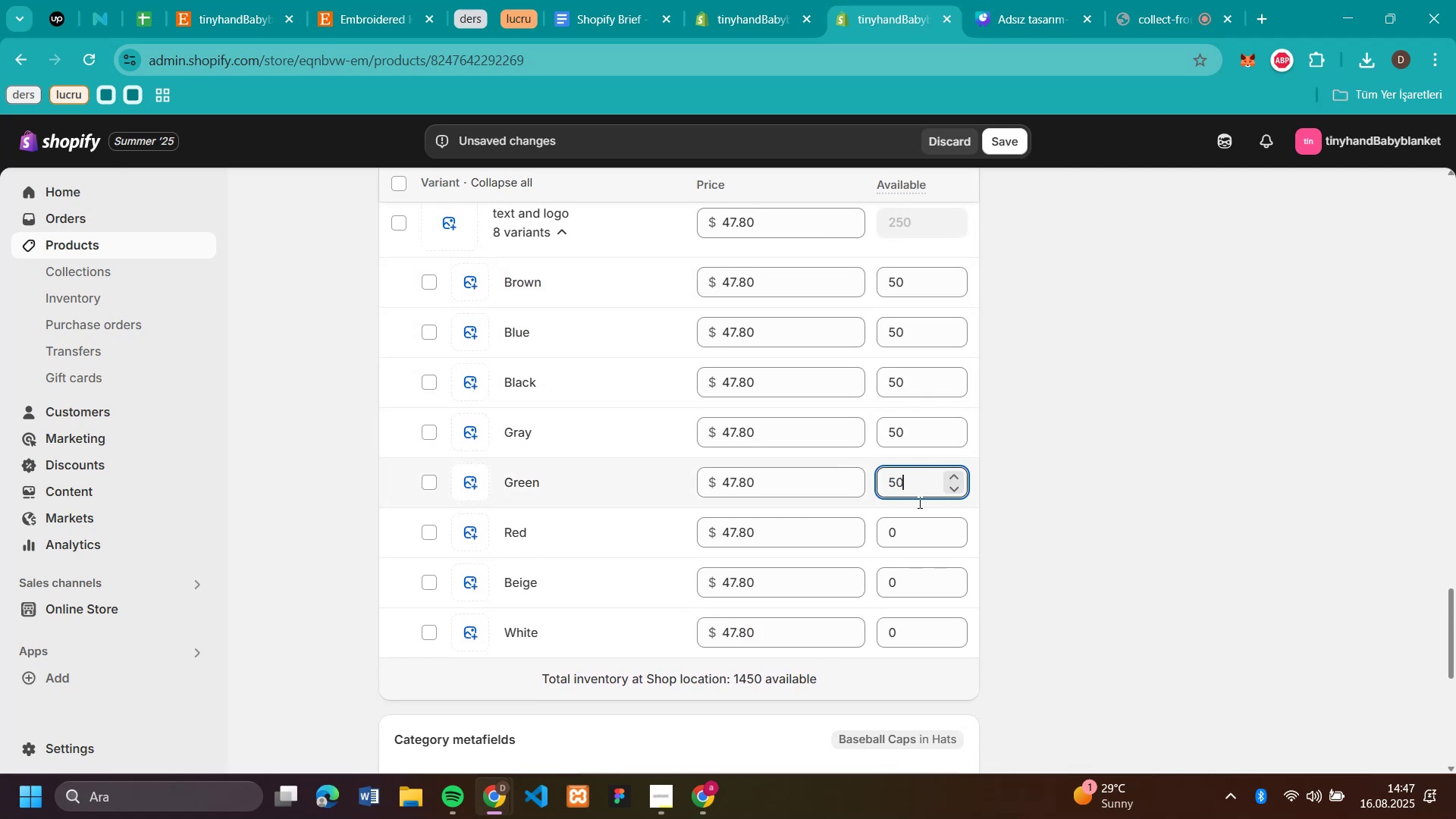 
left_click([918, 523])
 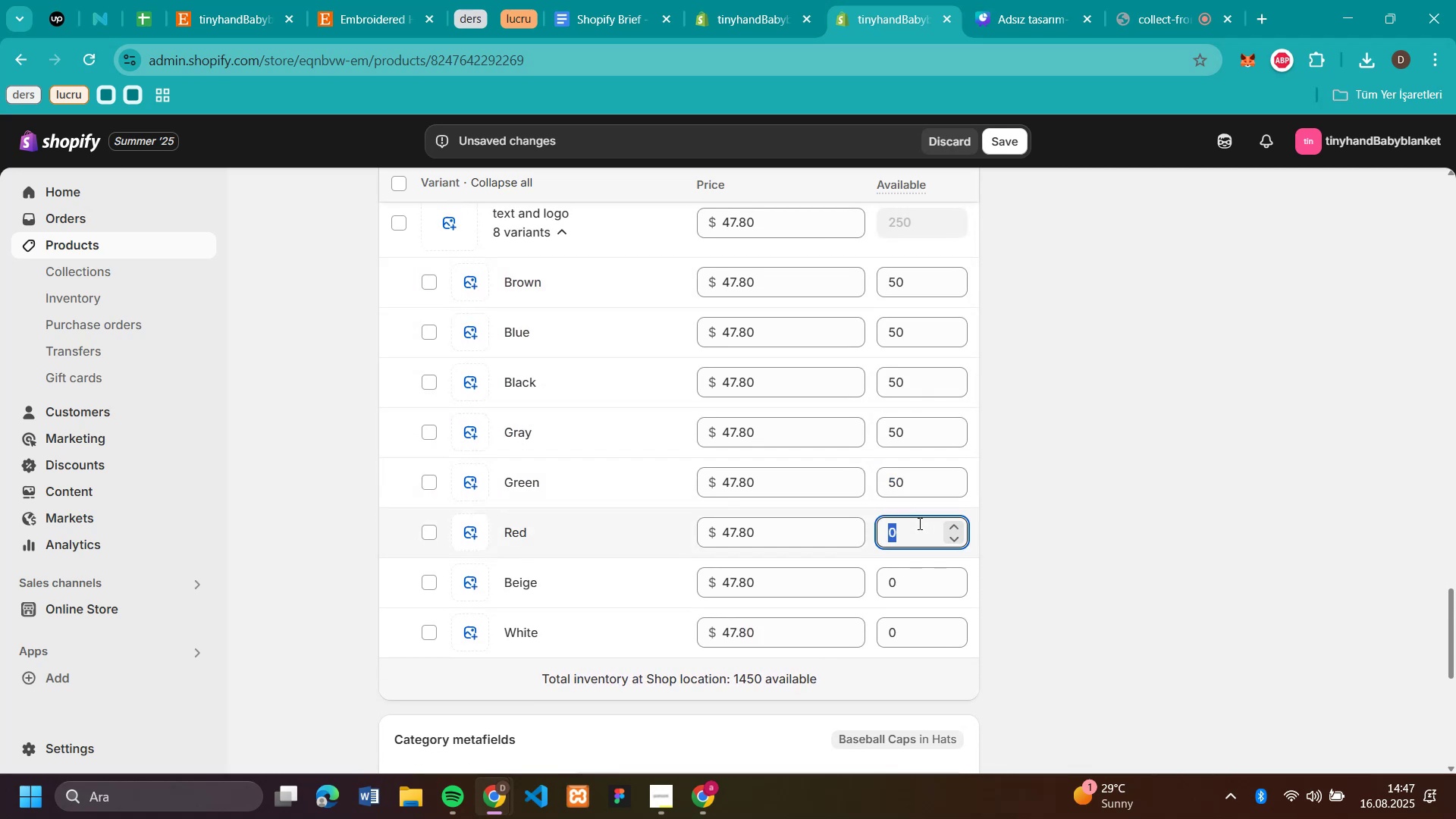 
key(Control+V)
 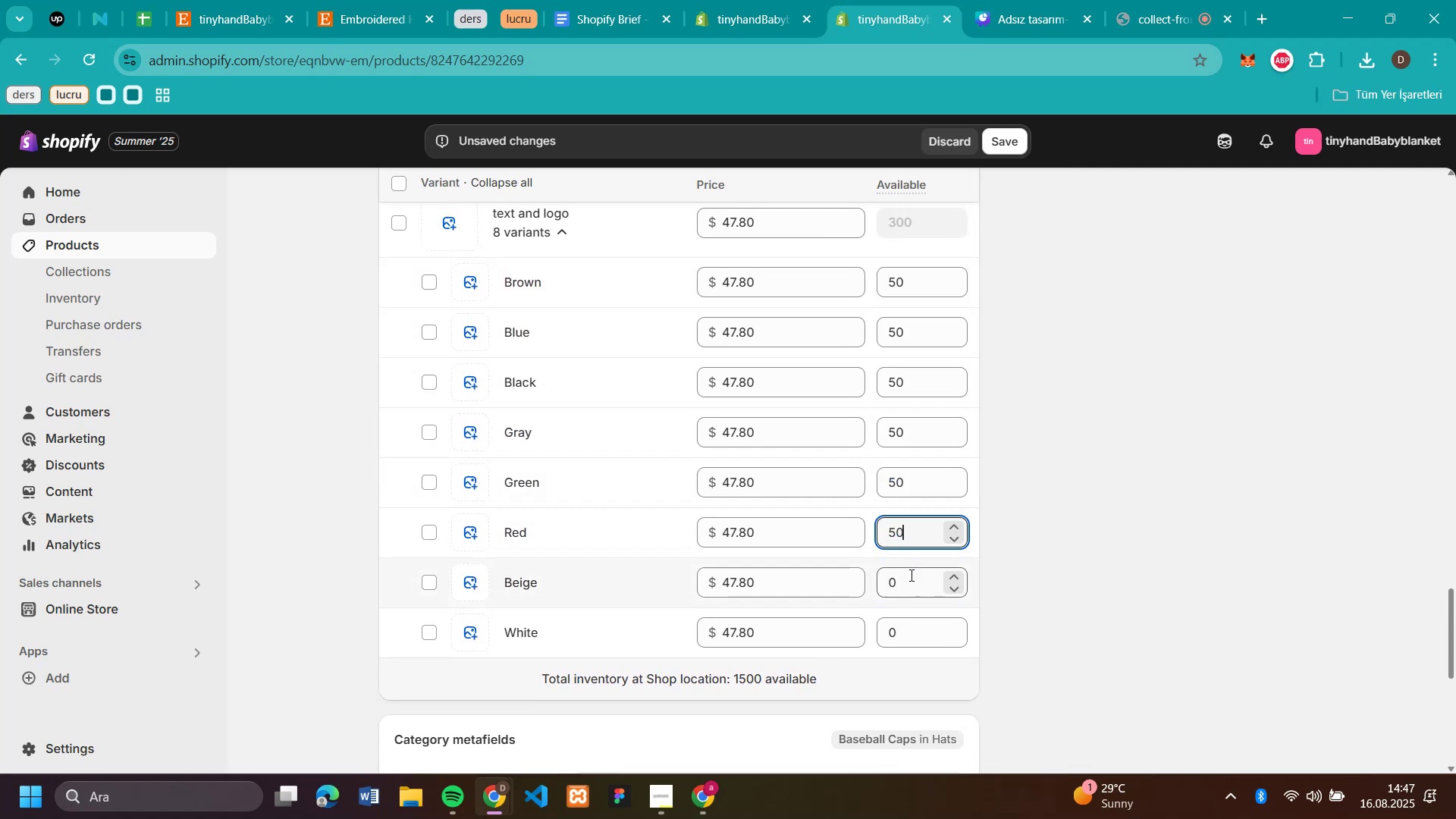 
left_click([910, 575])
 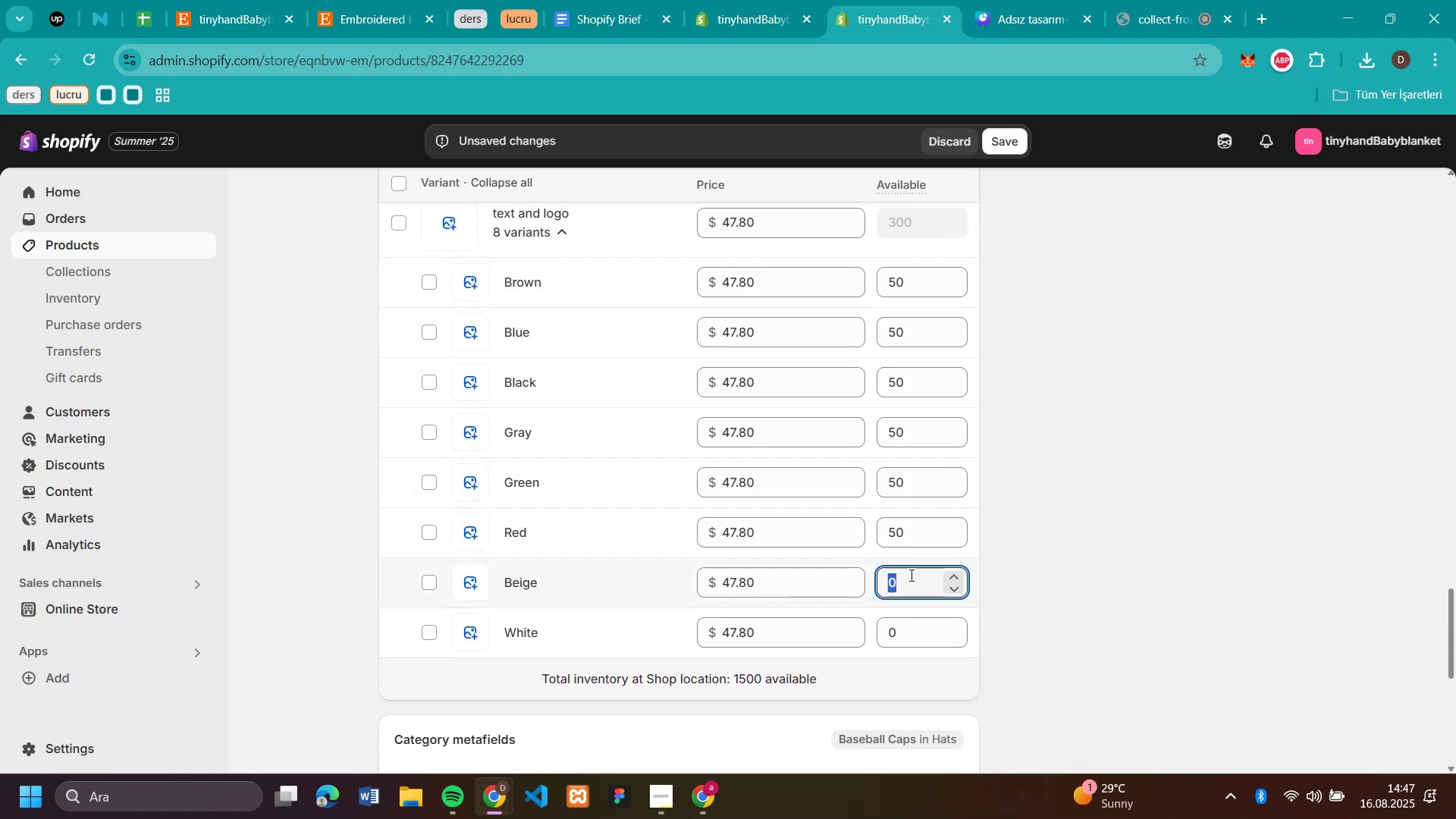 
key(Control+V)
 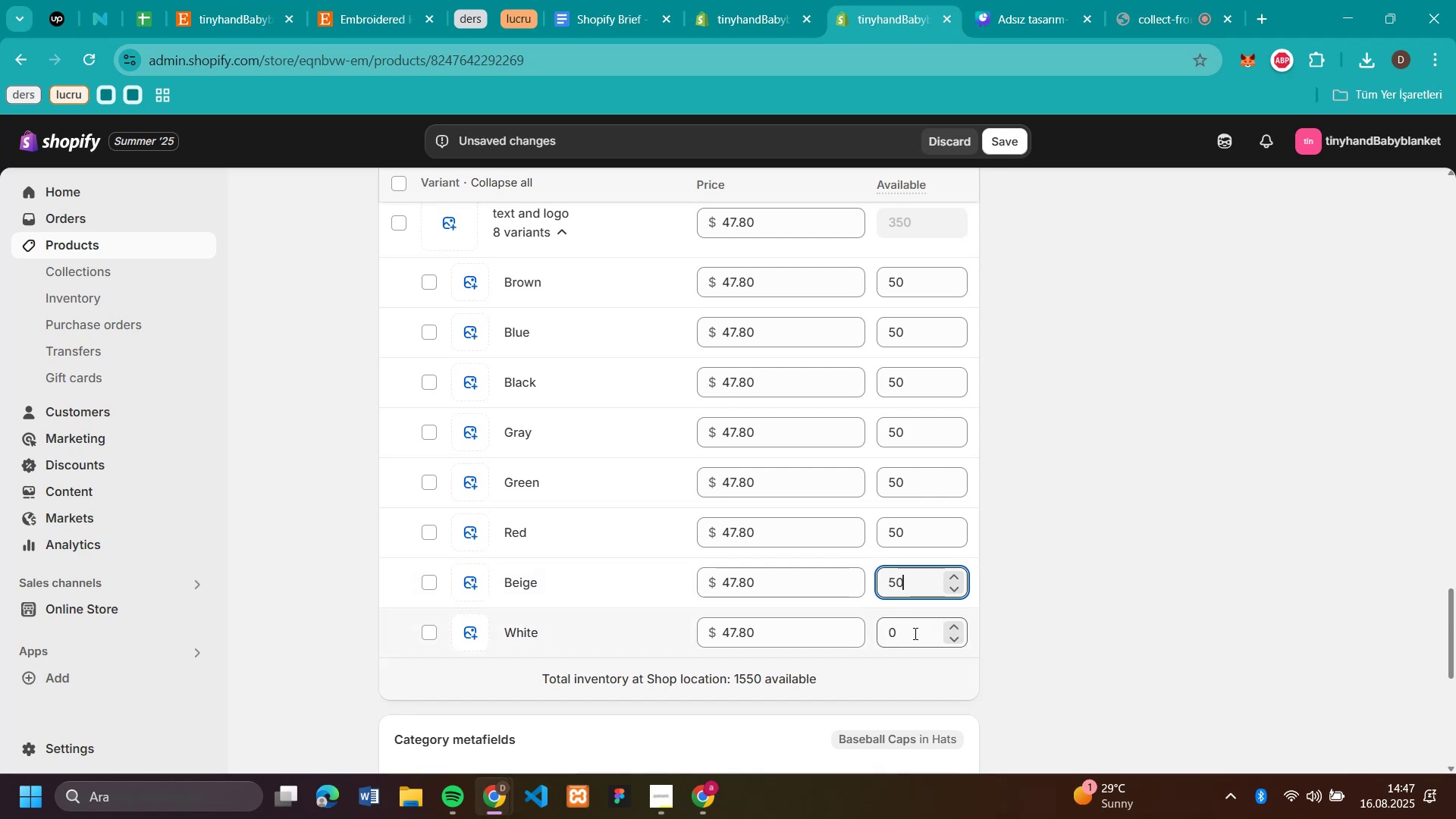 
left_click([914, 642])
 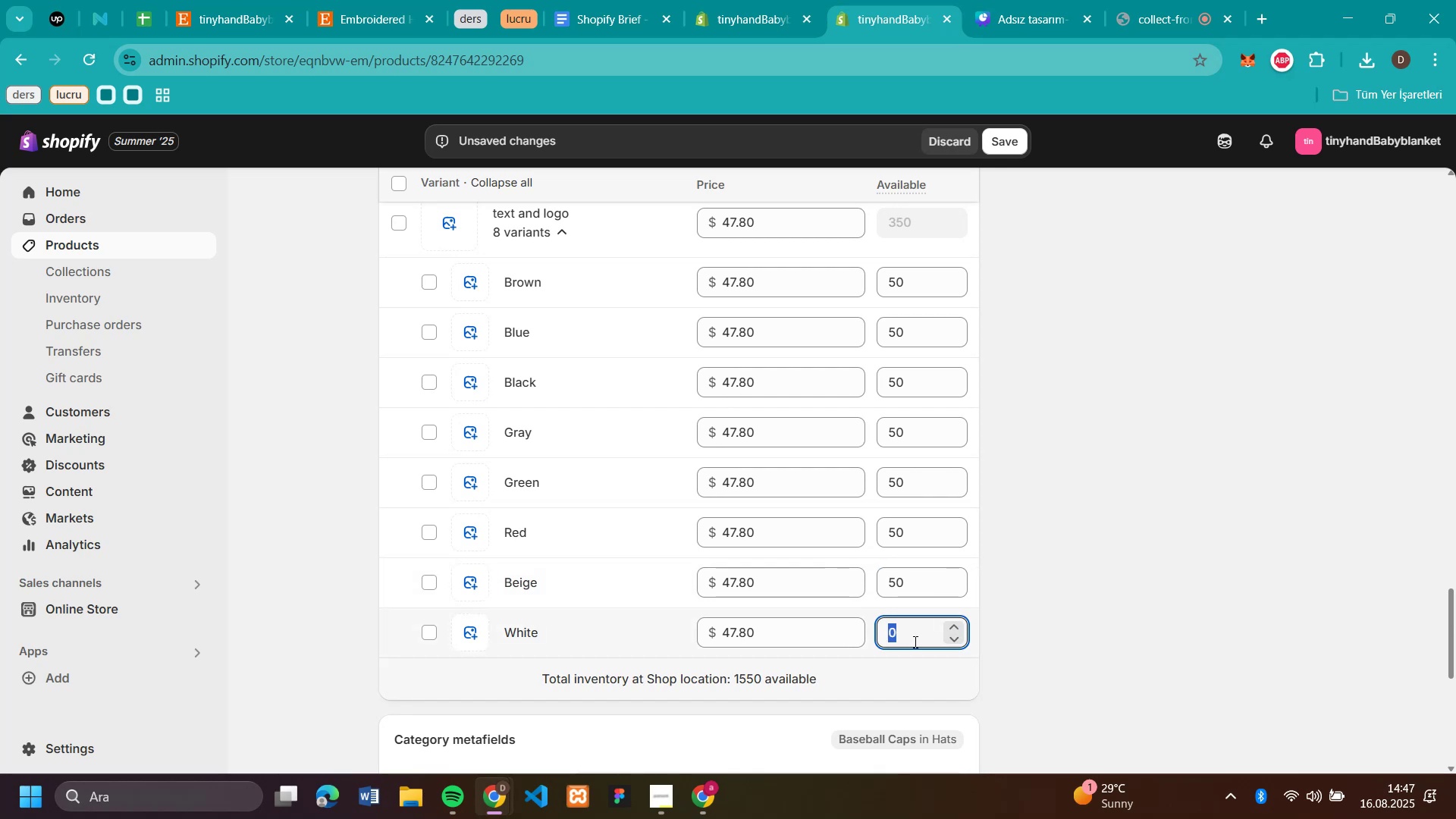 
key(Control+V)
 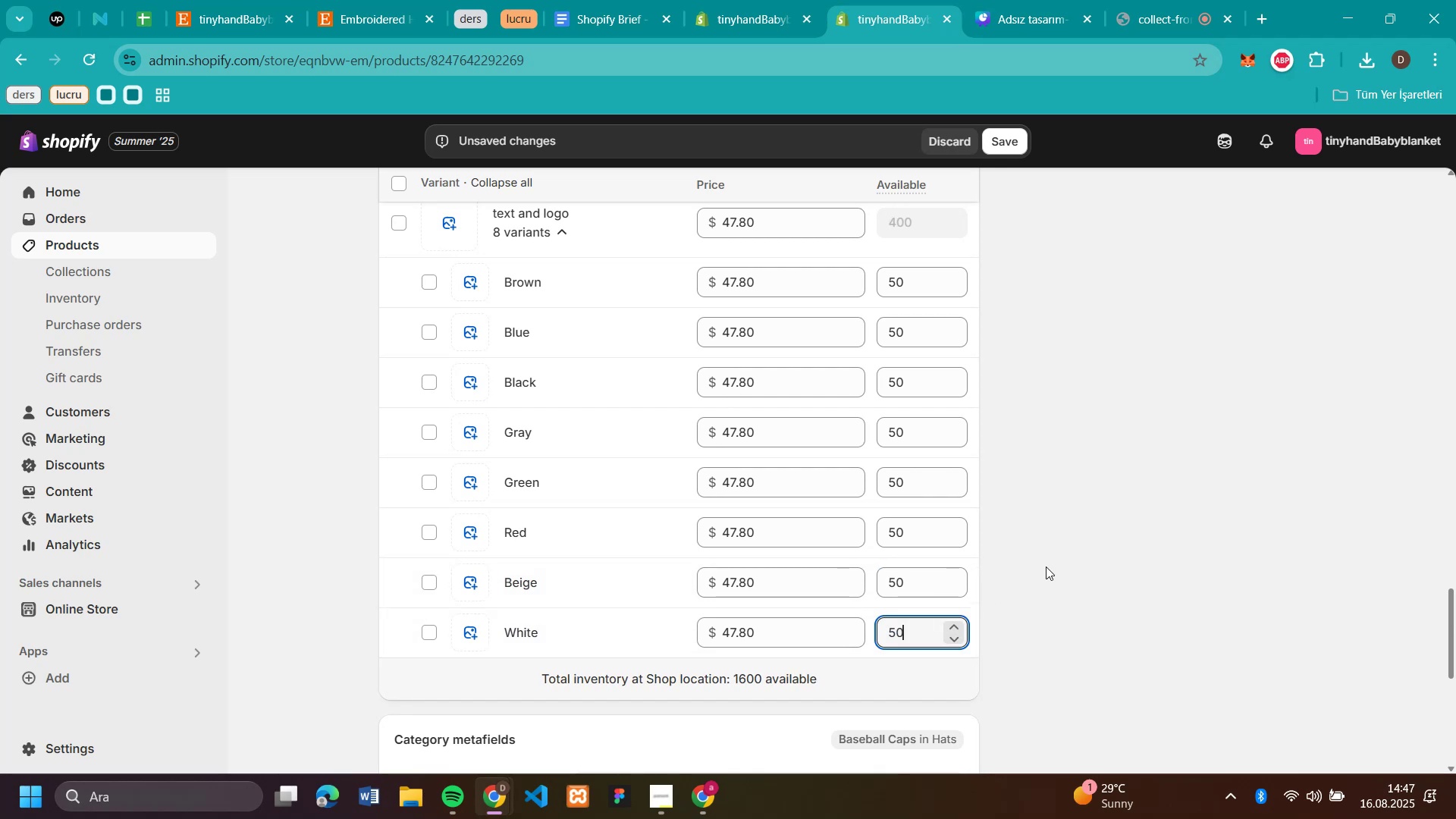 
left_click([1069, 566])
 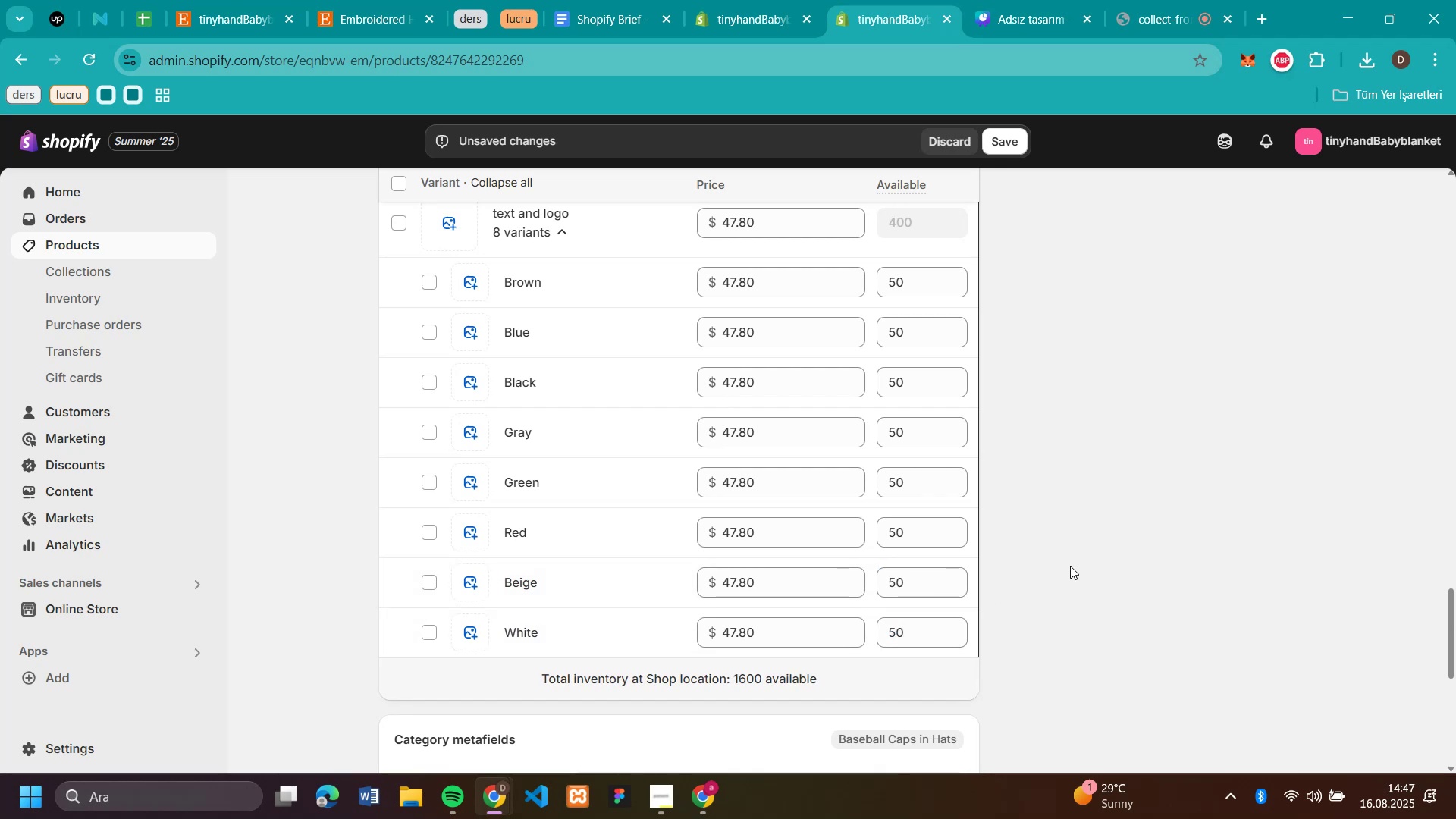 
scroll: coordinate [974, 306], scroll_direction: up, amount: 34.0
 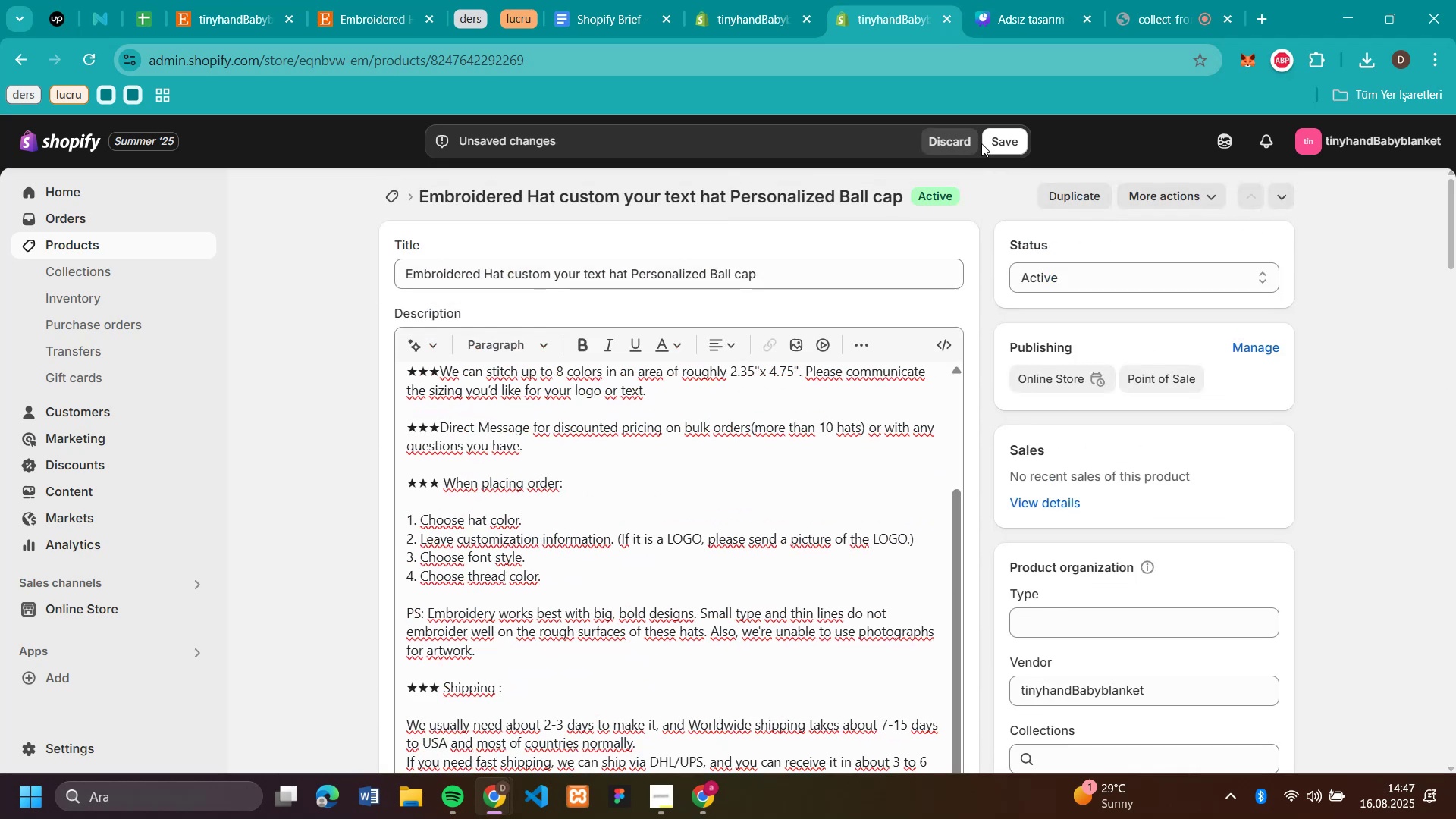 
left_click([1000, 146])
 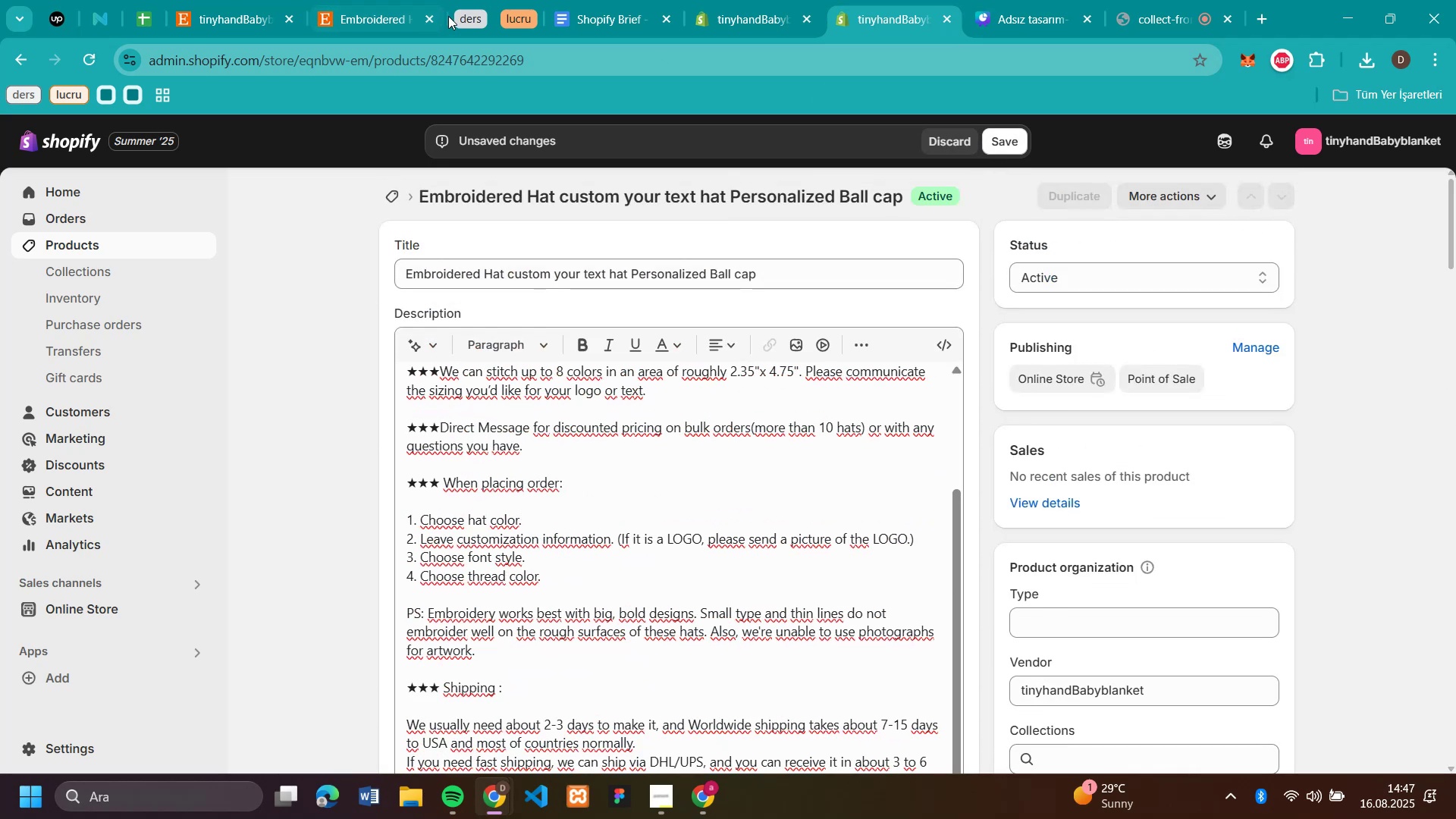 
left_click([431, 14])
 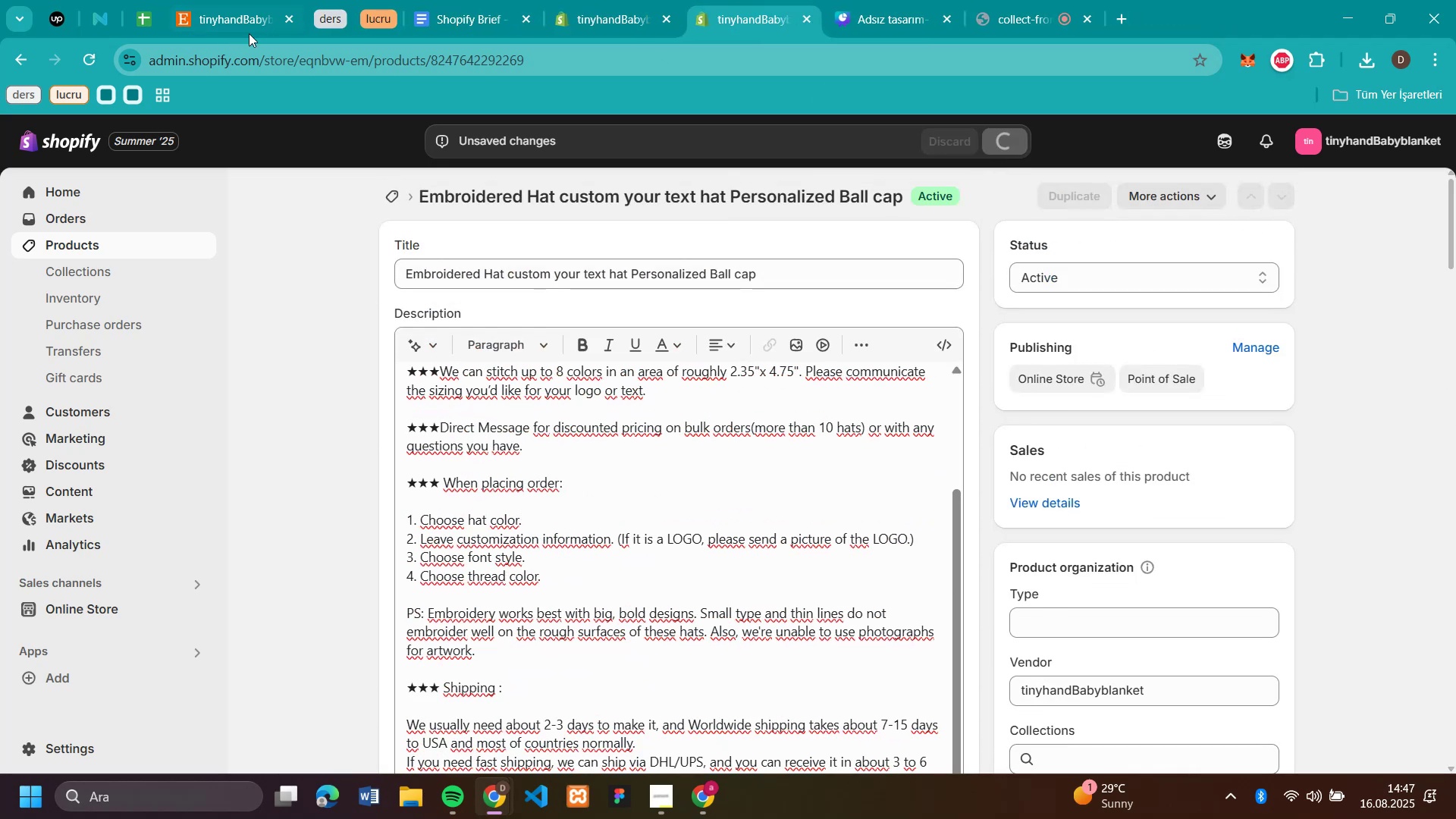 
left_click([246, 31])
 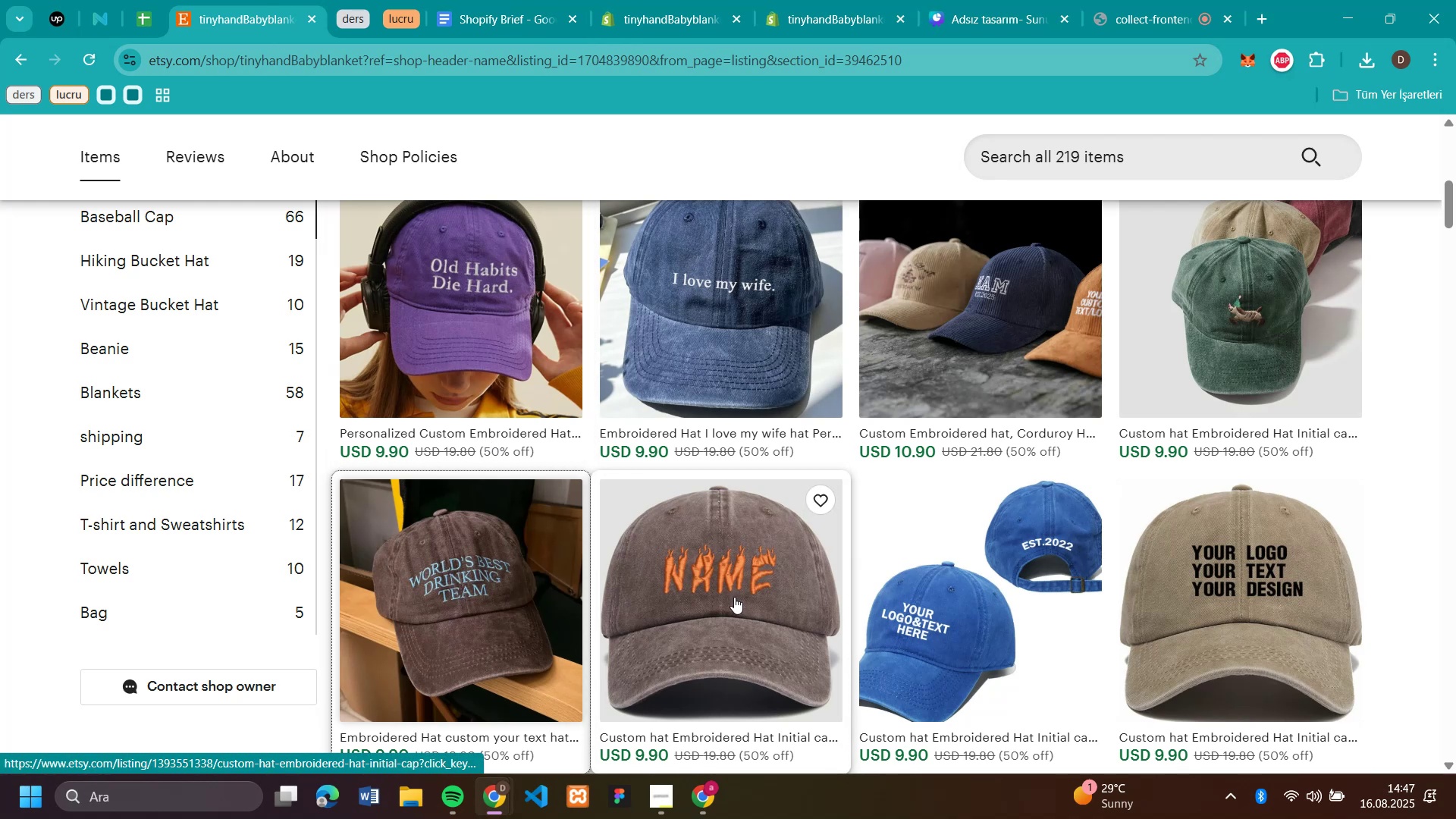 
scroll: coordinate [734, 597], scroll_direction: down, amount: 3.0
 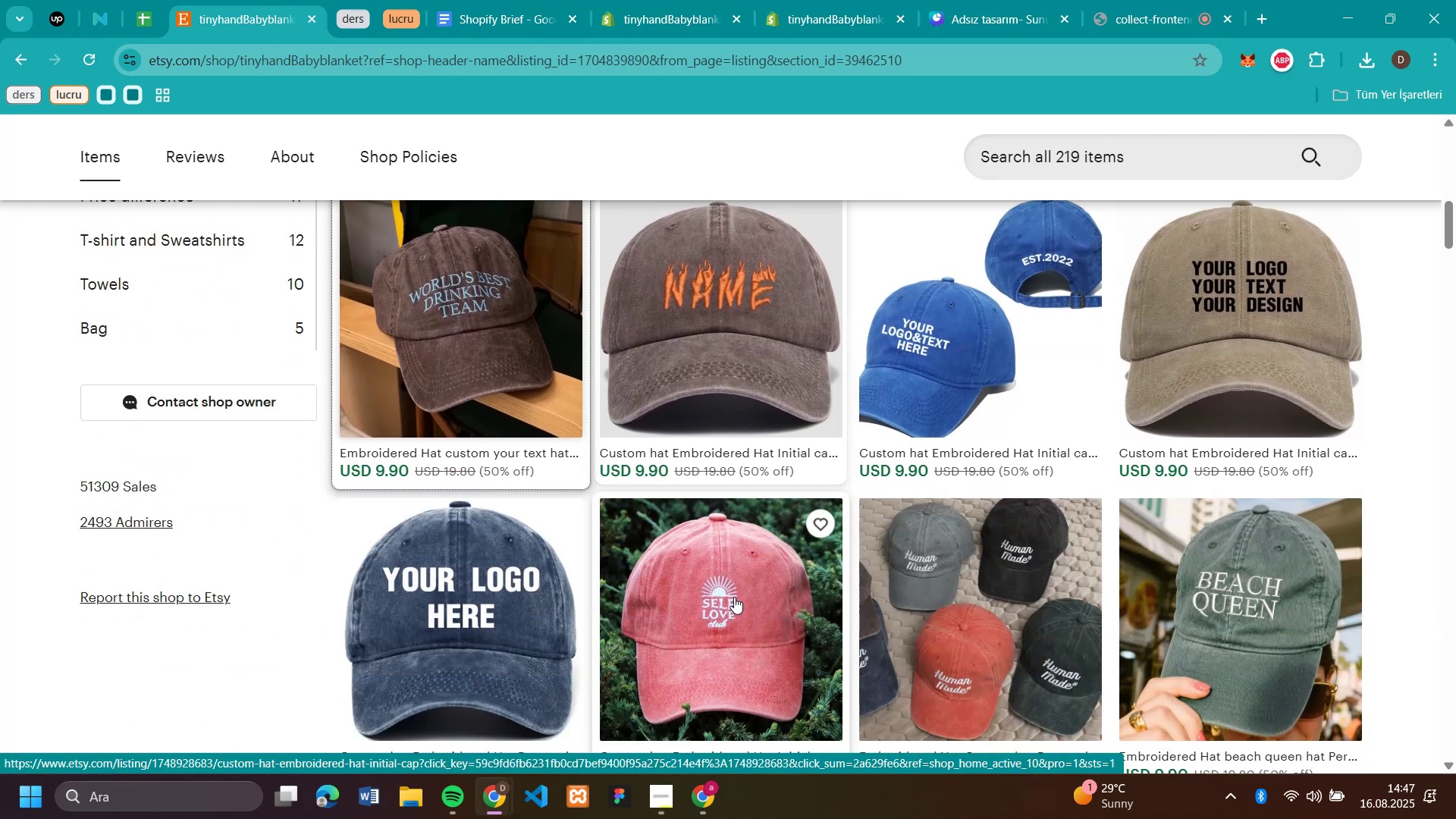 
left_click([734, 597])
 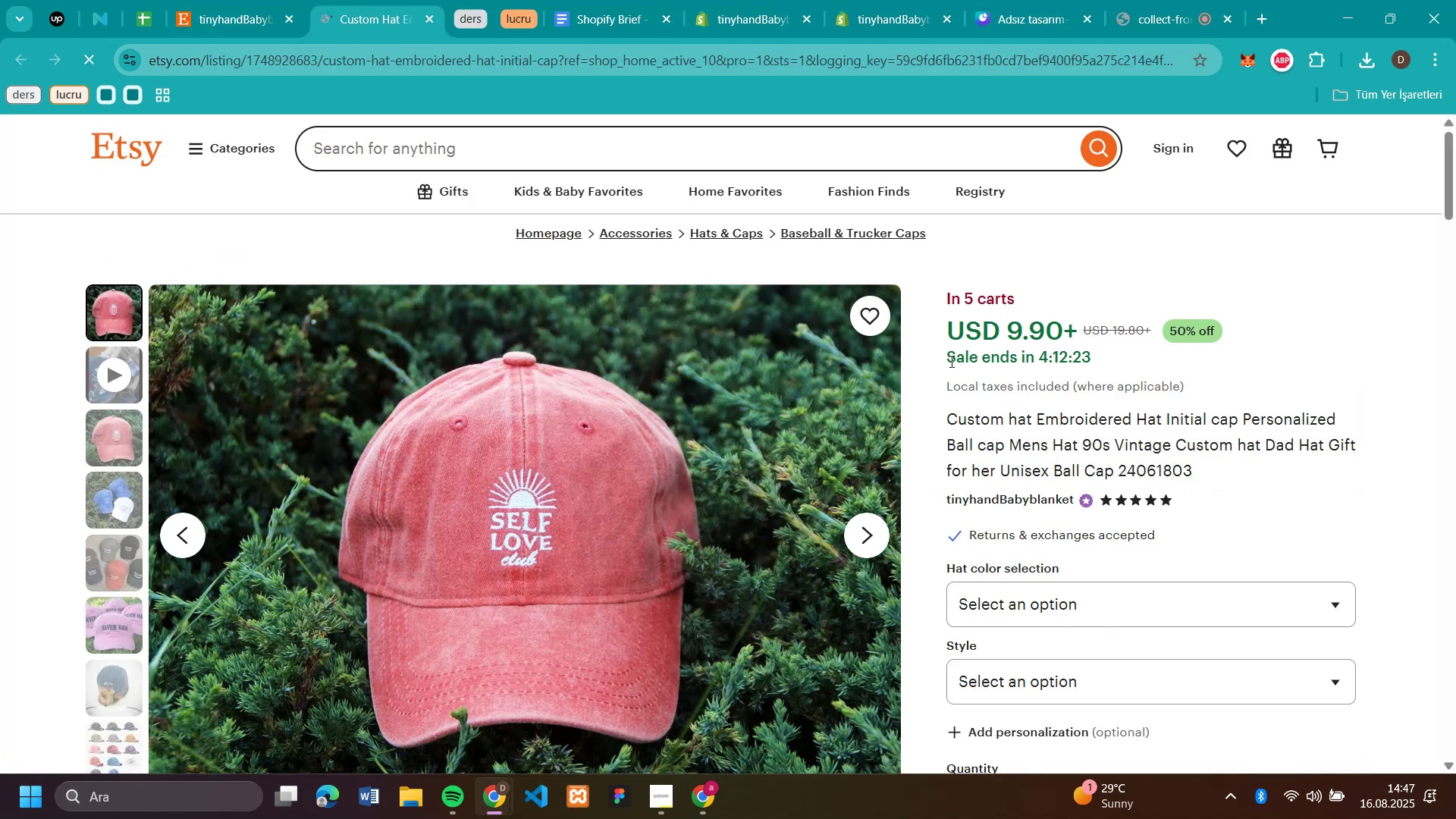 
left_click_drag(start_coordinate=[951, 416], to_coordinate=[1006, 446])
 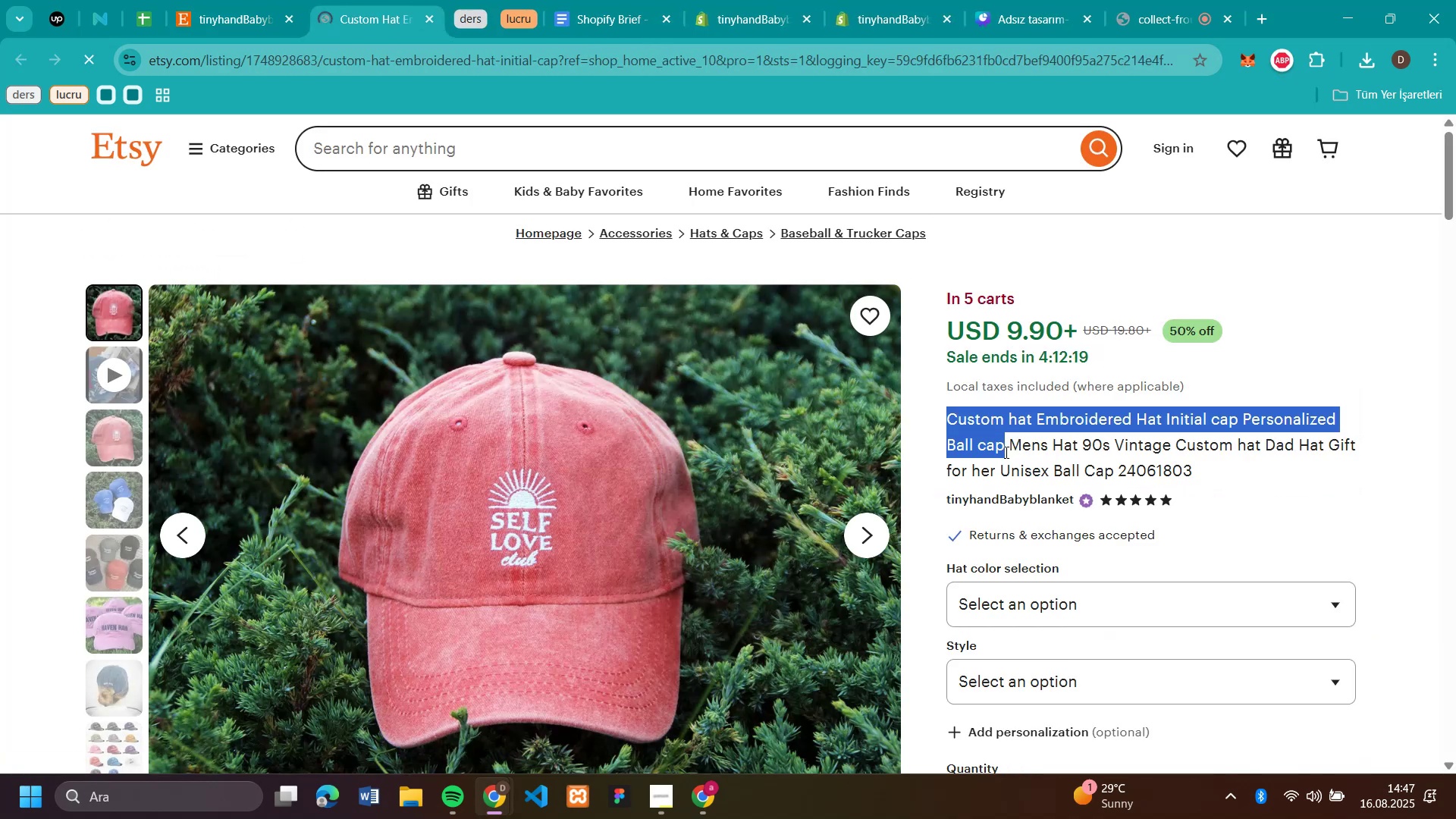 
key(Control+C)
 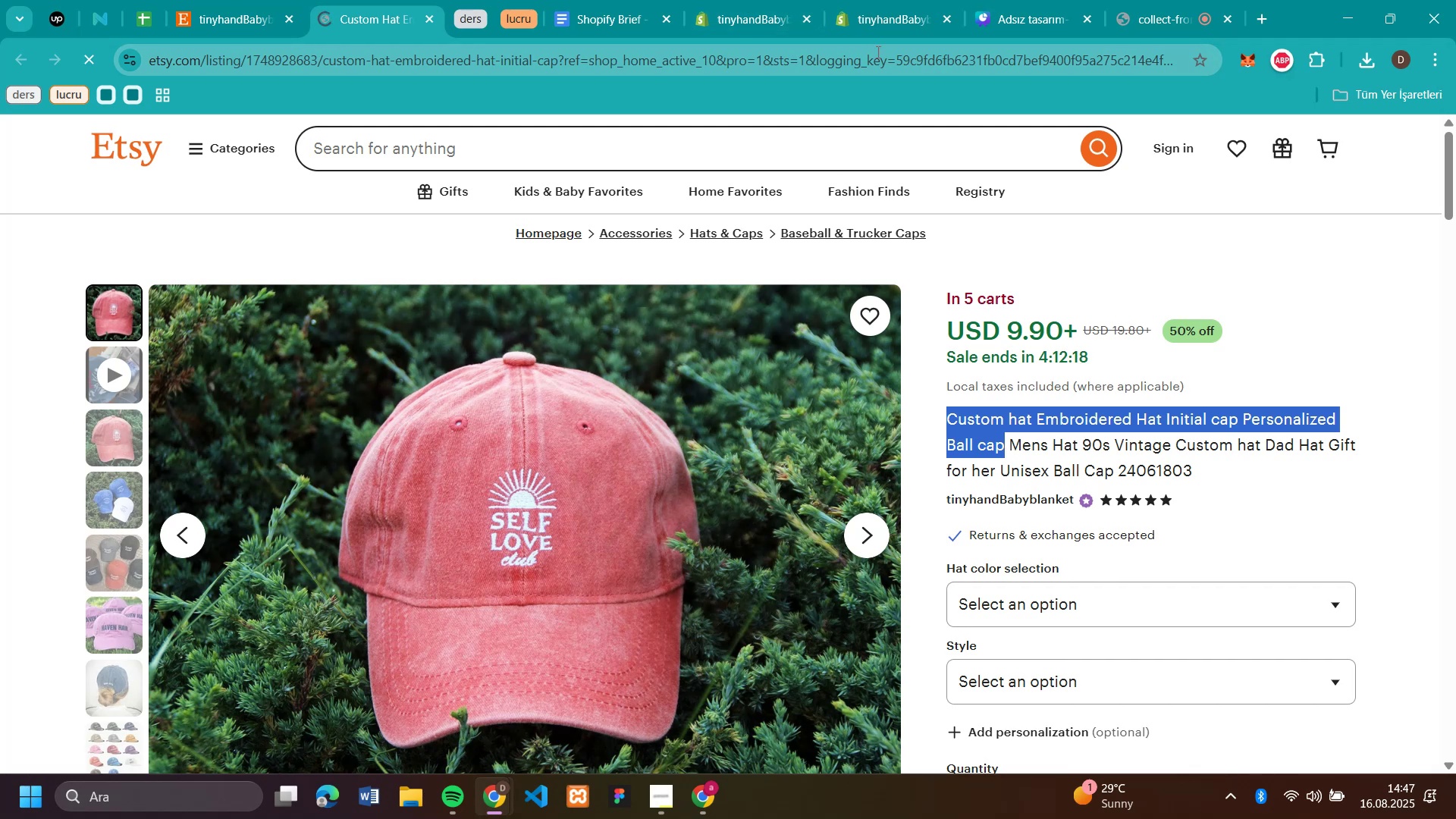 
left_click([906, 20])
 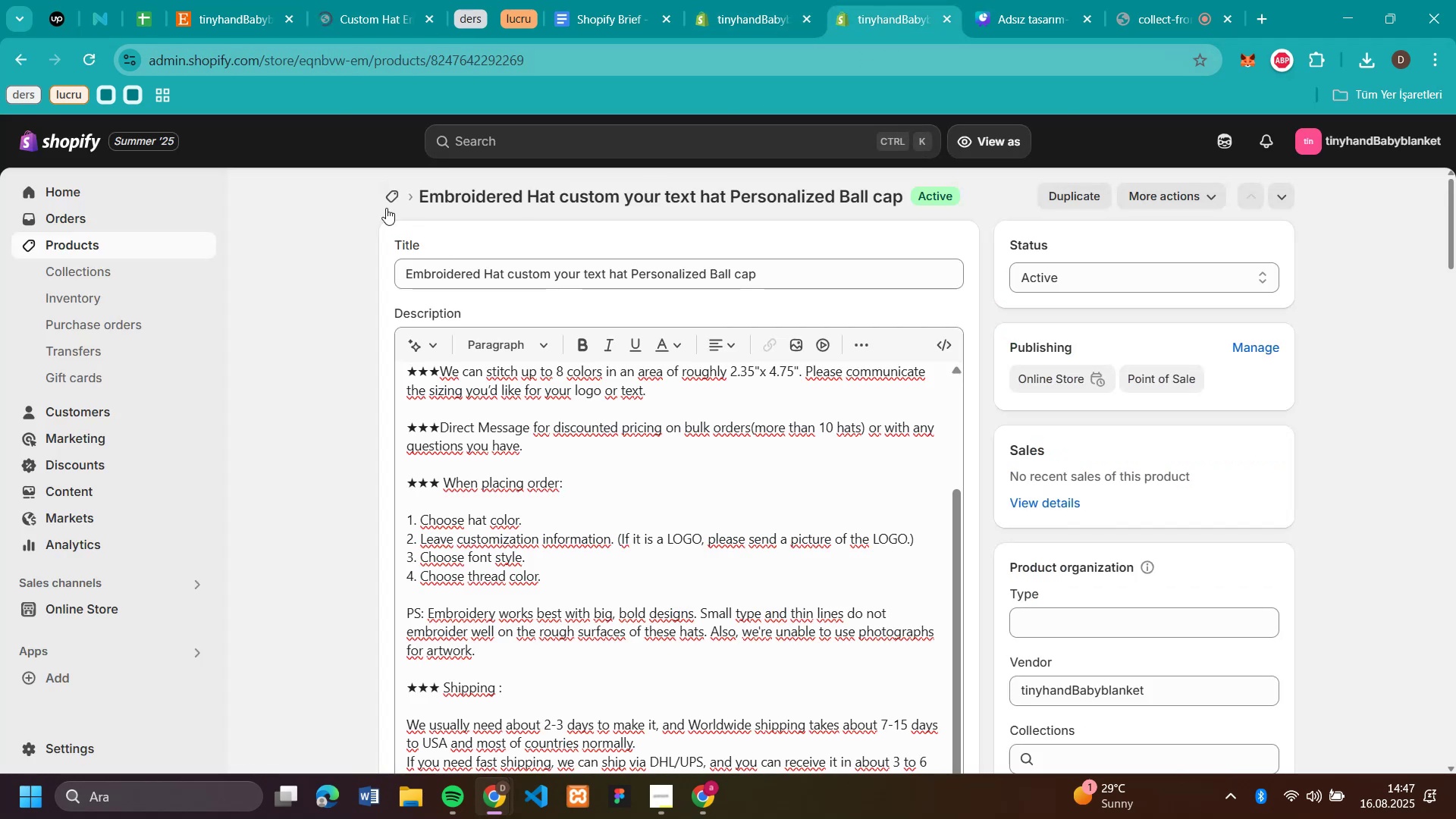 
left_click([386, 208])
 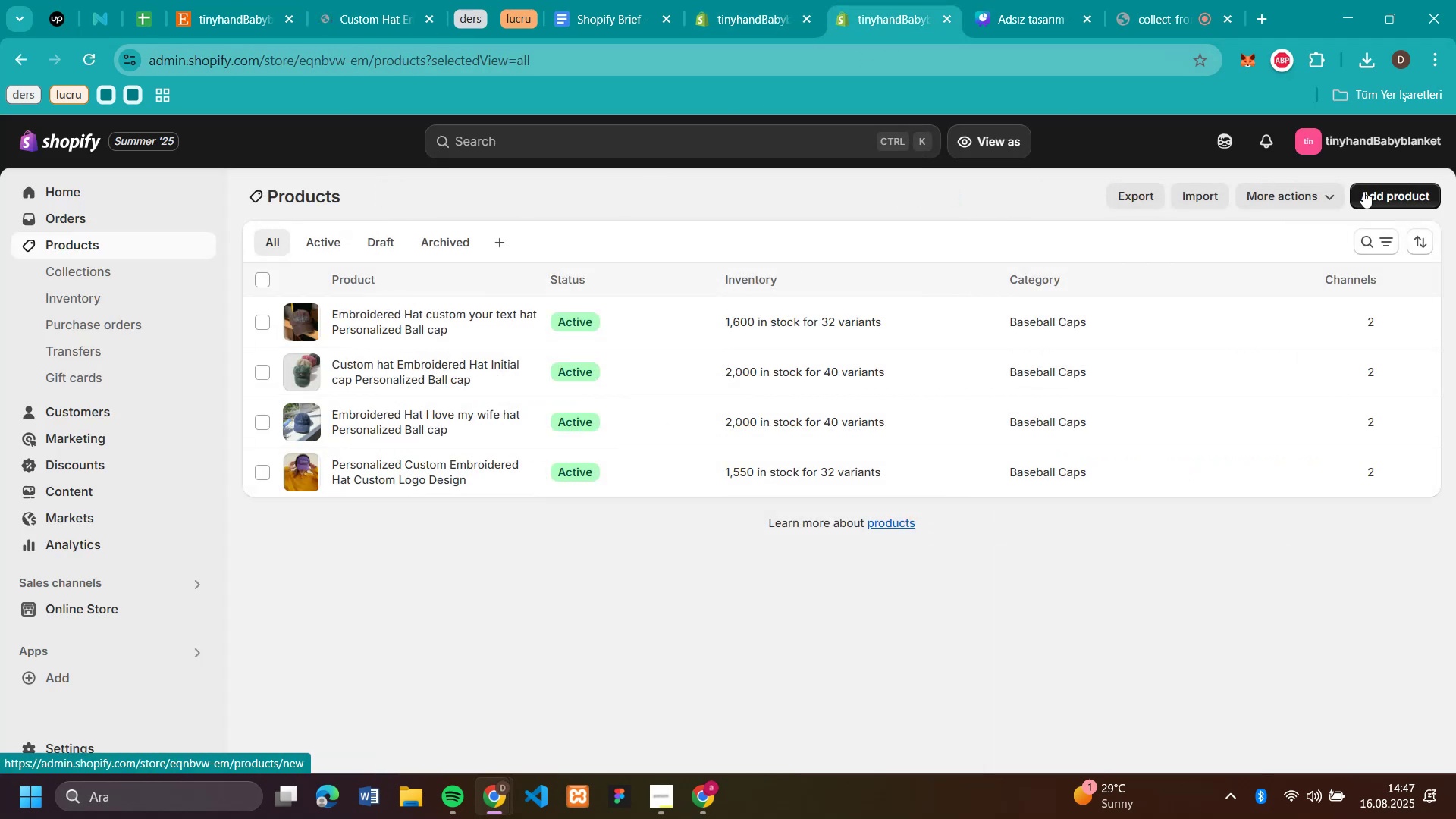 
left_click([1363, 191])
 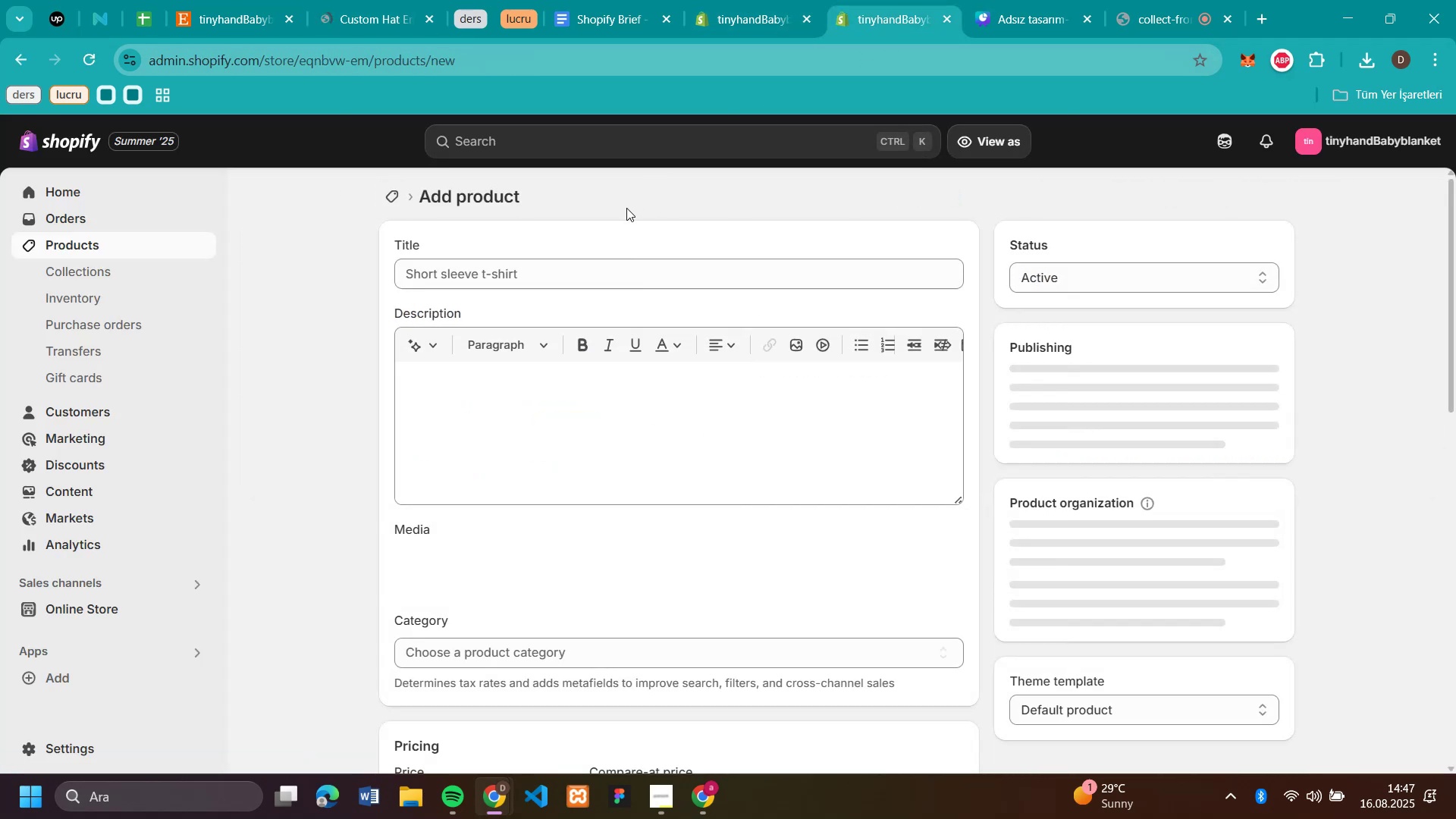 
left_click([582, 272])
 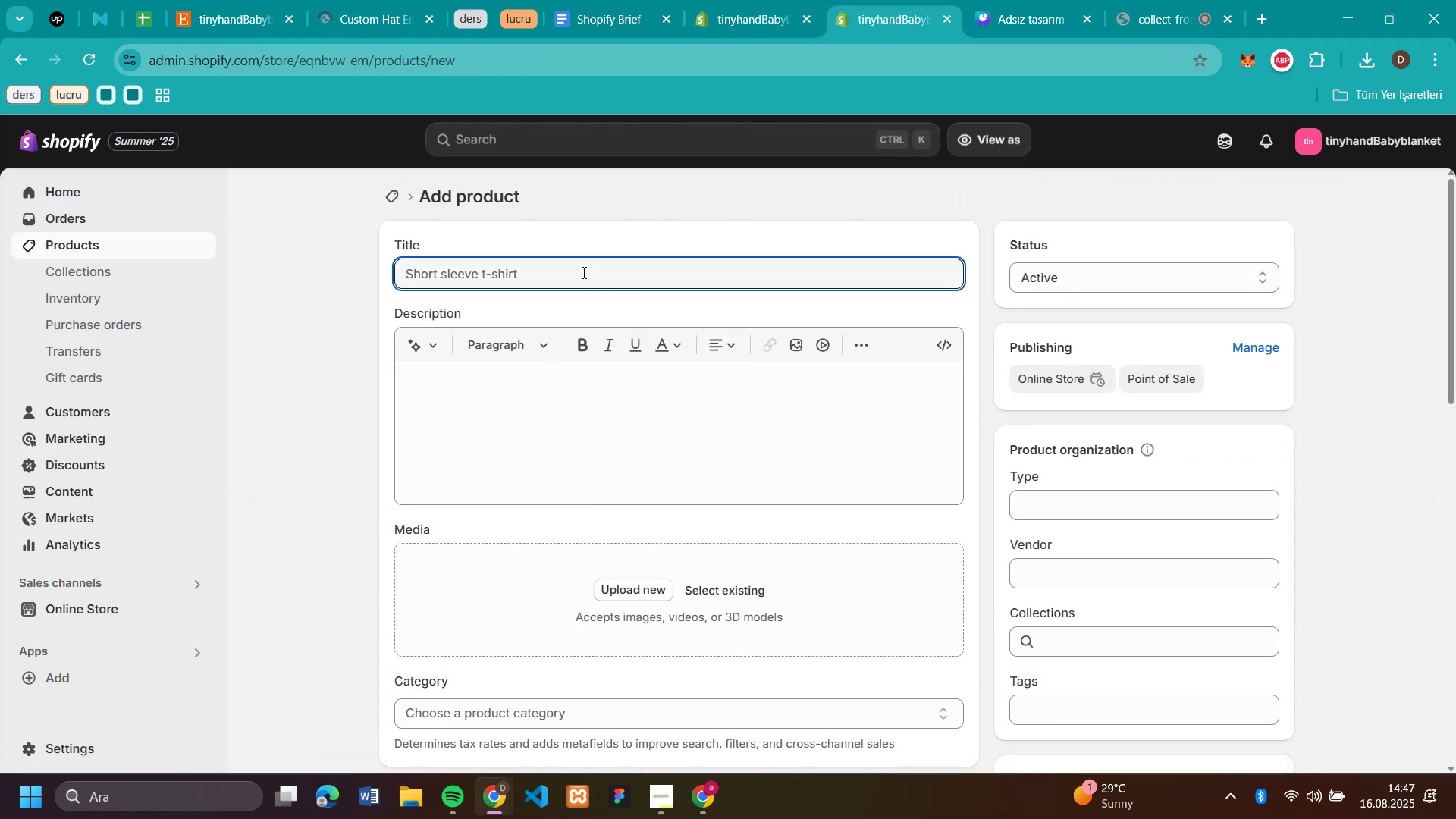 
key(Control+V)
 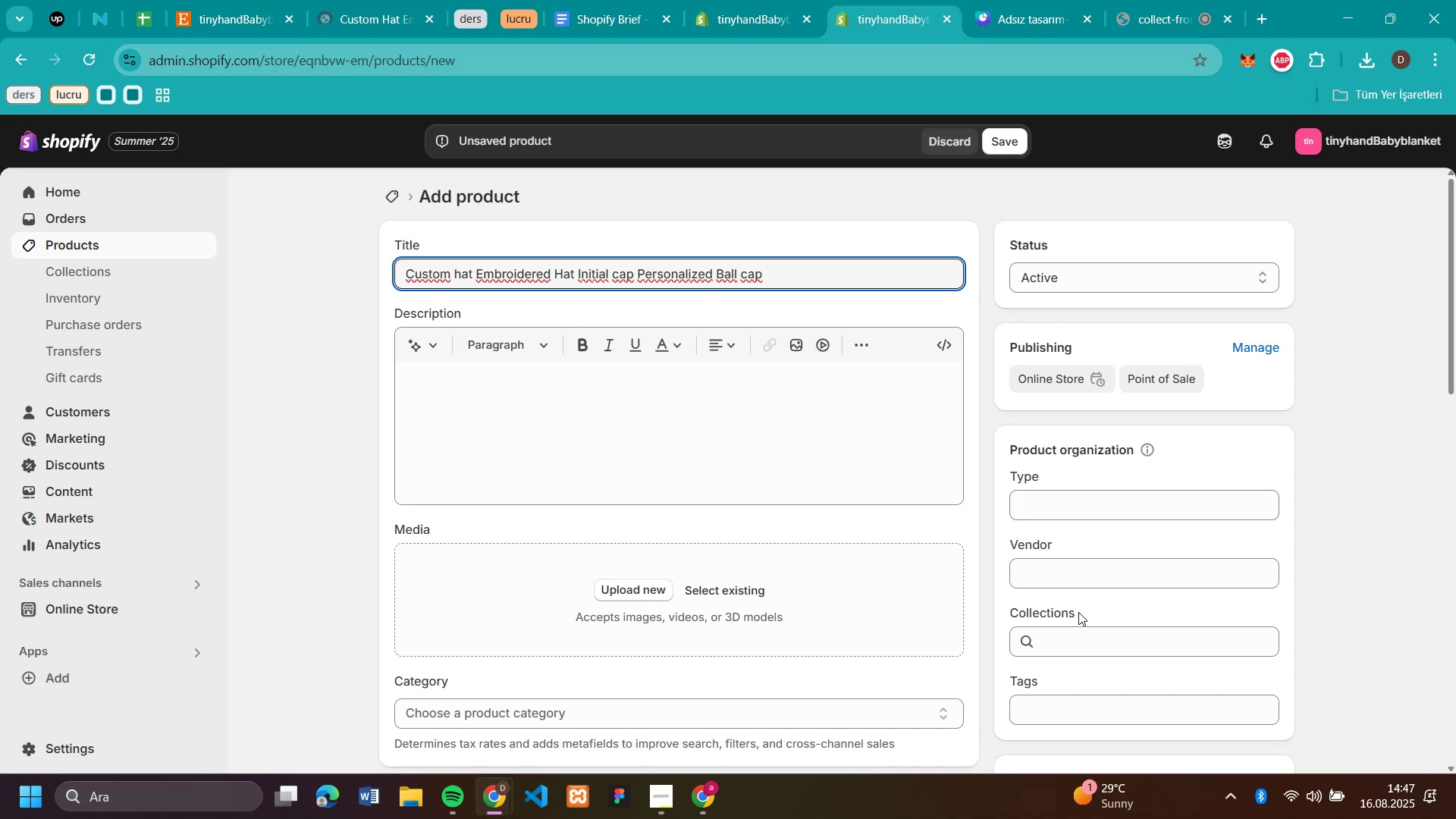 
left_click([1084, 651])
 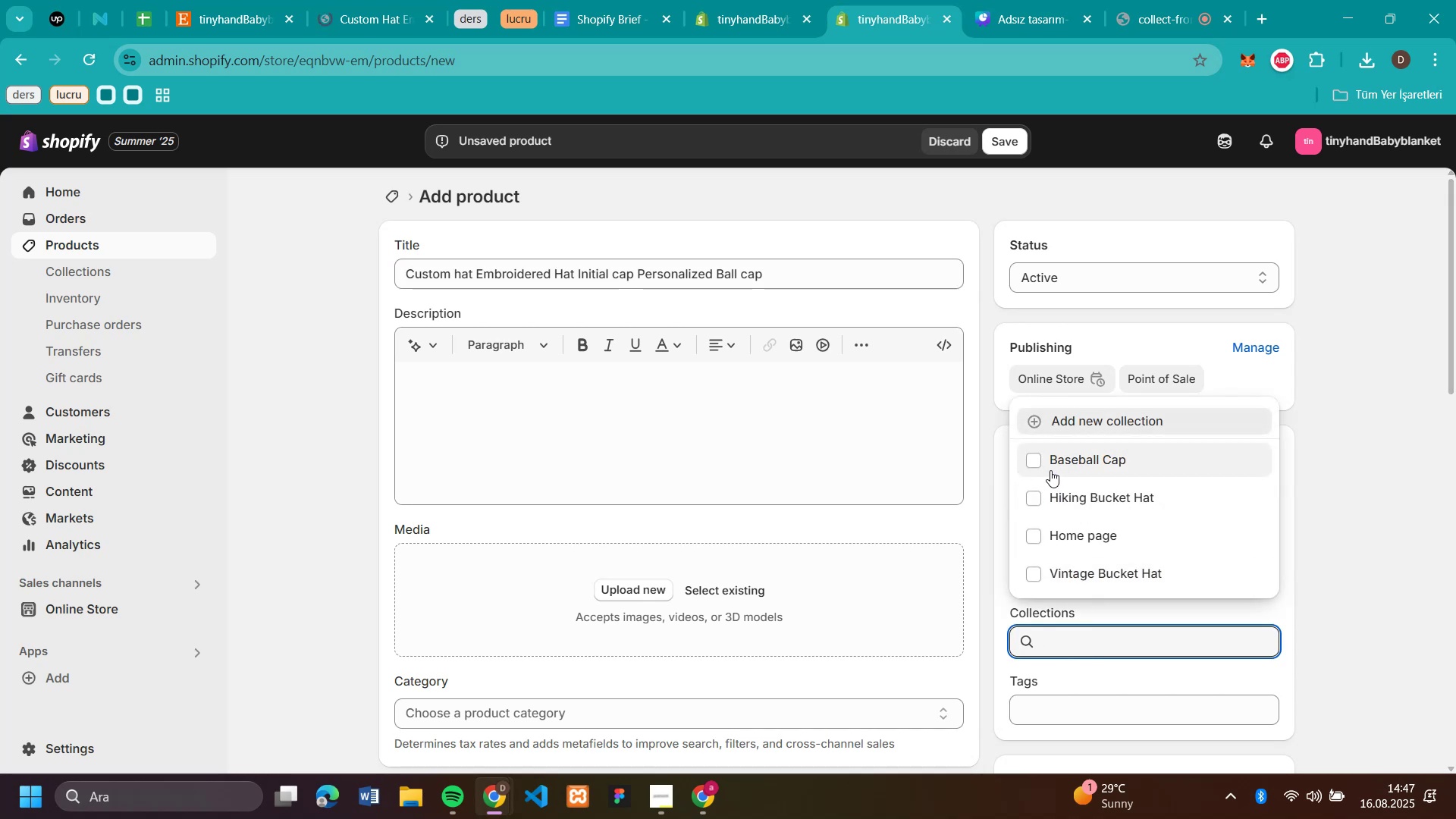 
left_click([1050, 470])
 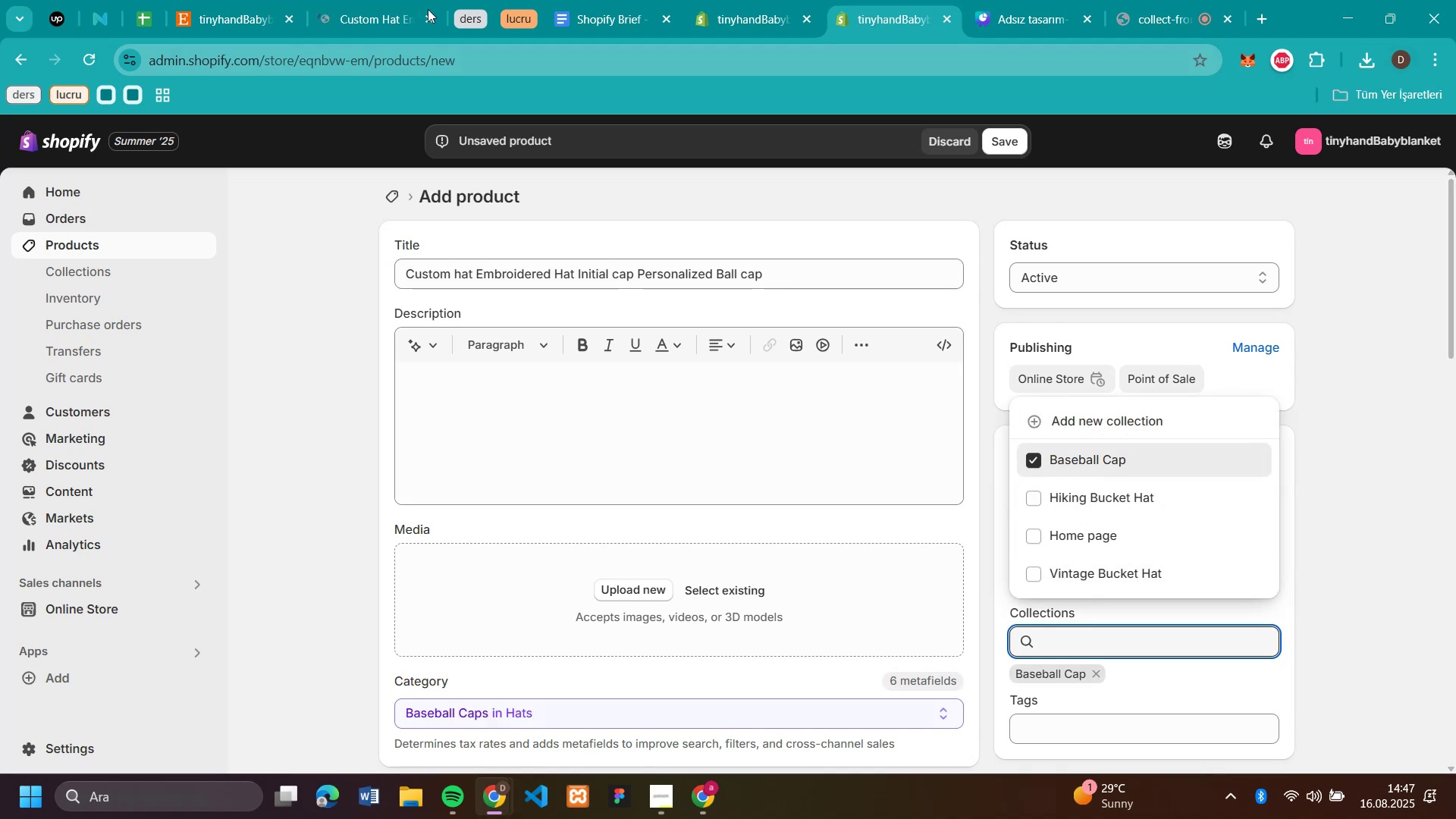 
left_click([383, 31])
 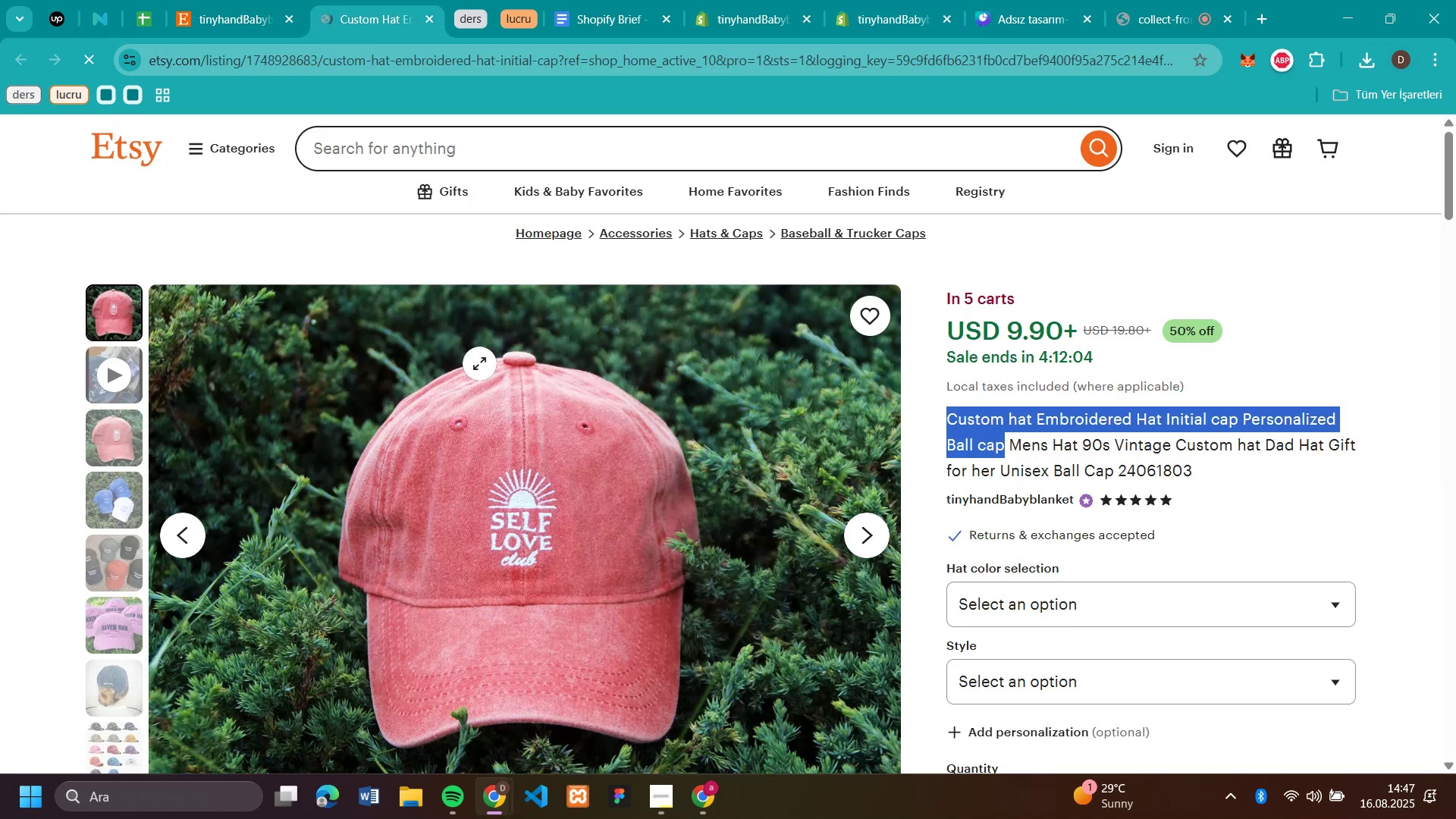 
right_click([479, 385])
 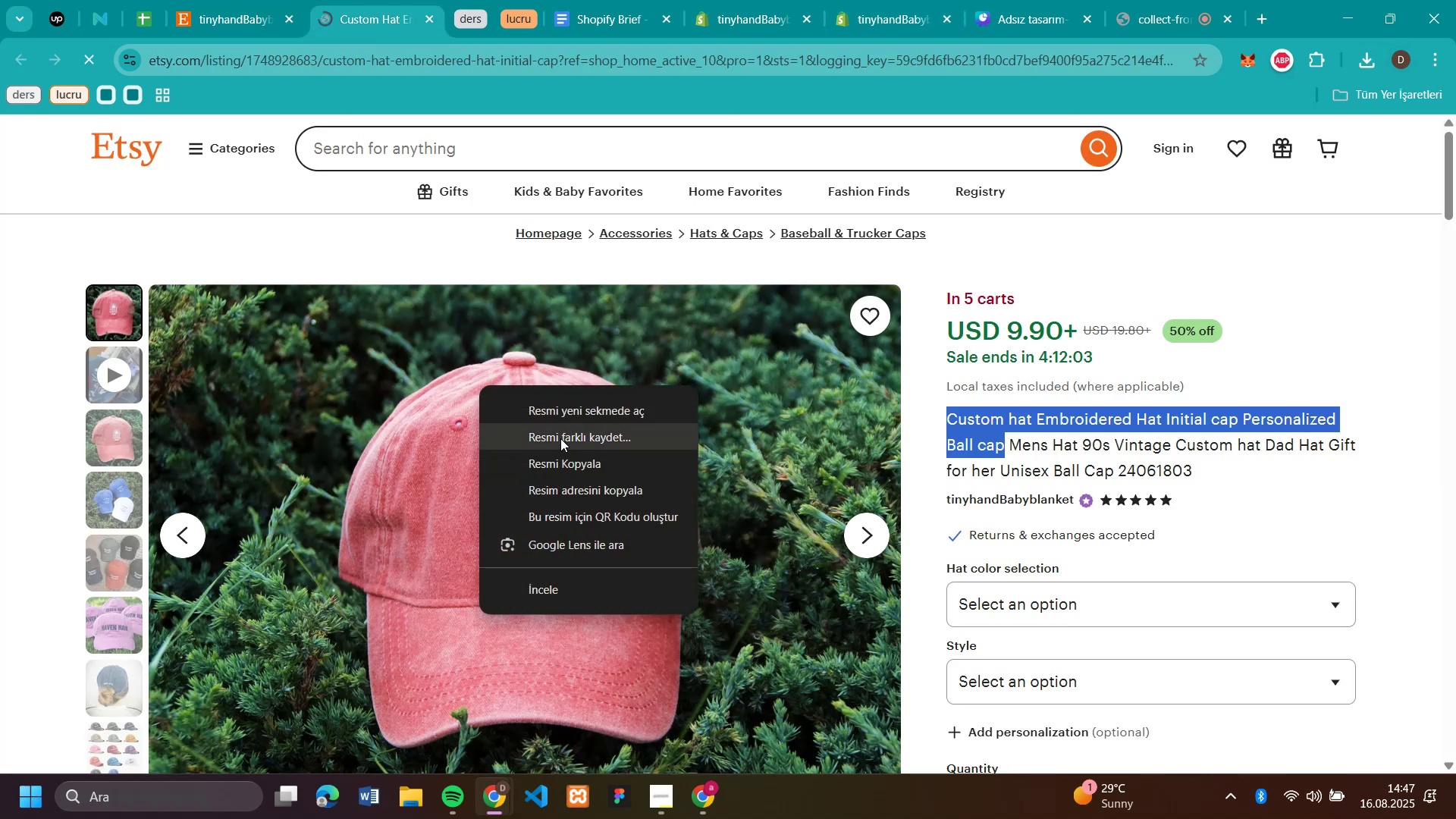 
left_click([560, 435])
 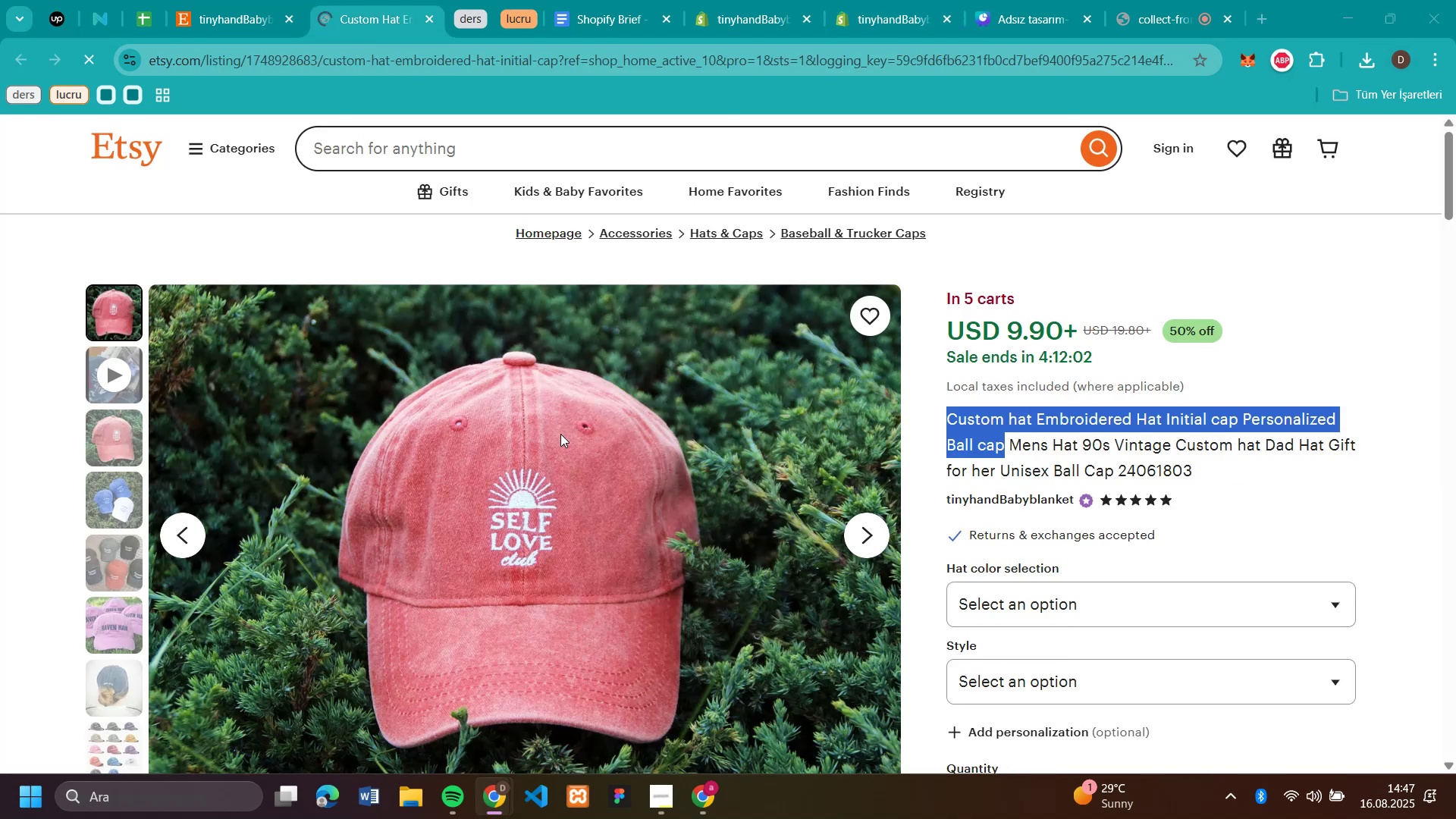 
key(Enter)
 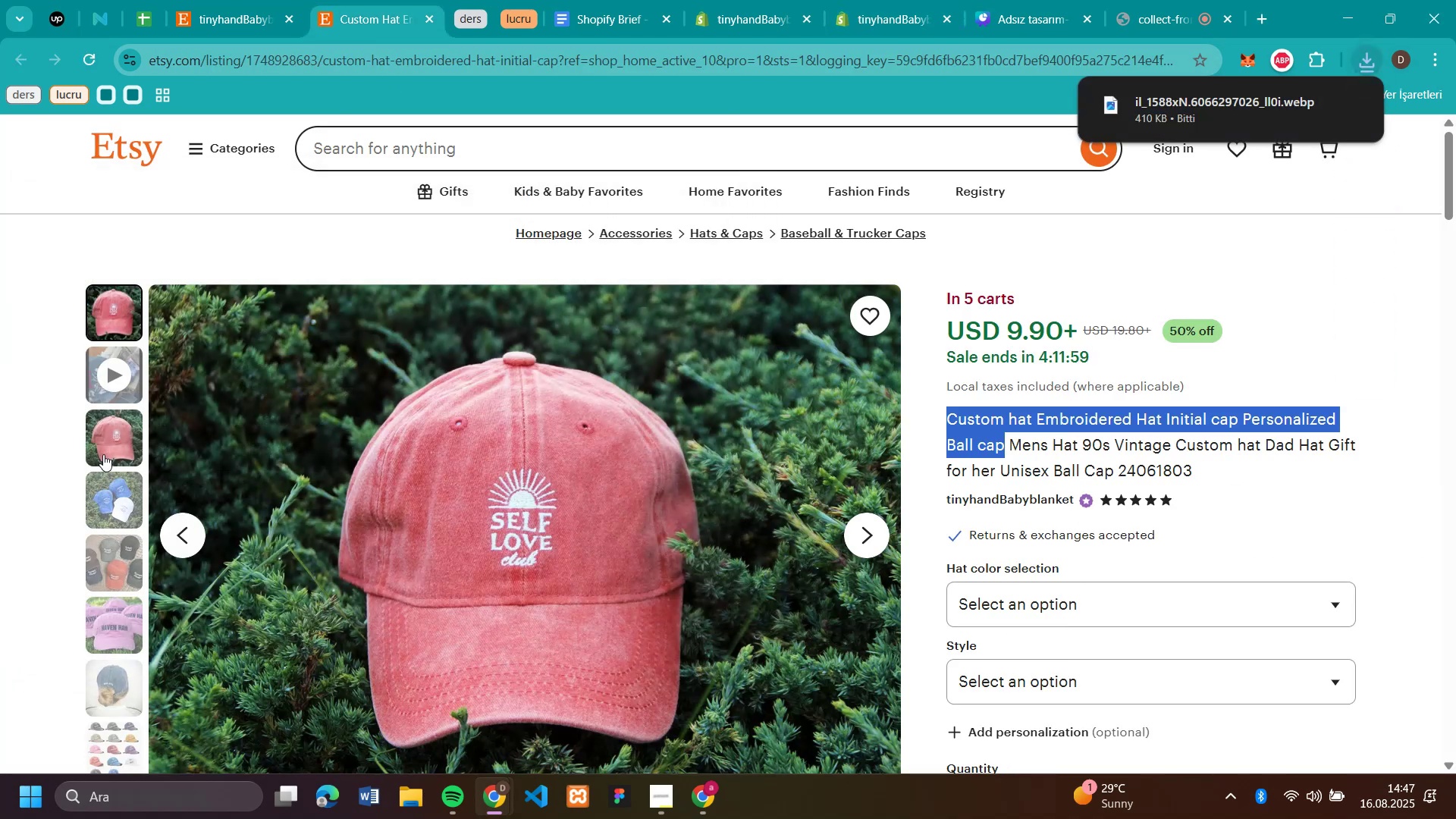 
left_click([103, 454])
 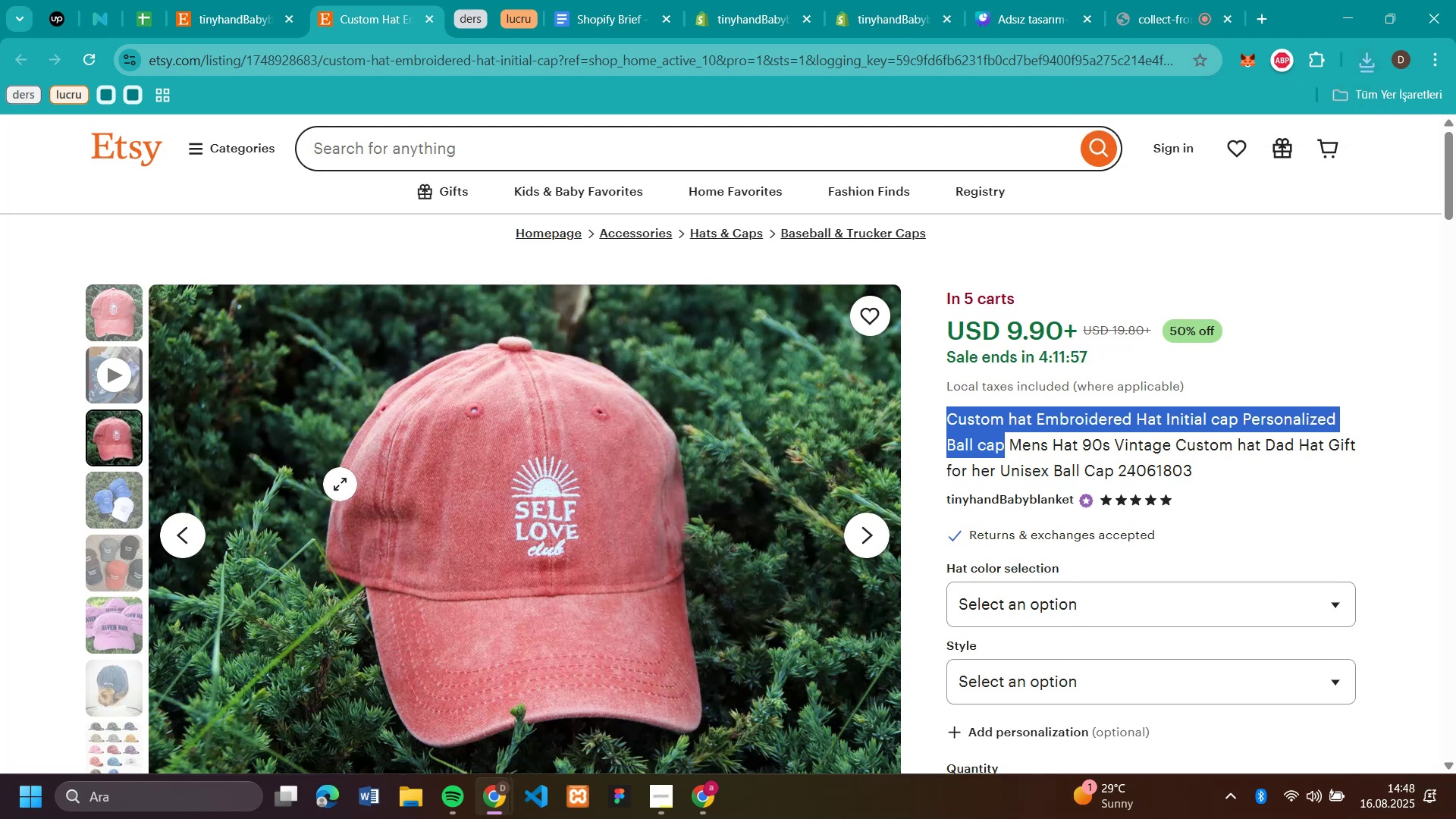 
right_click([340, 484])
 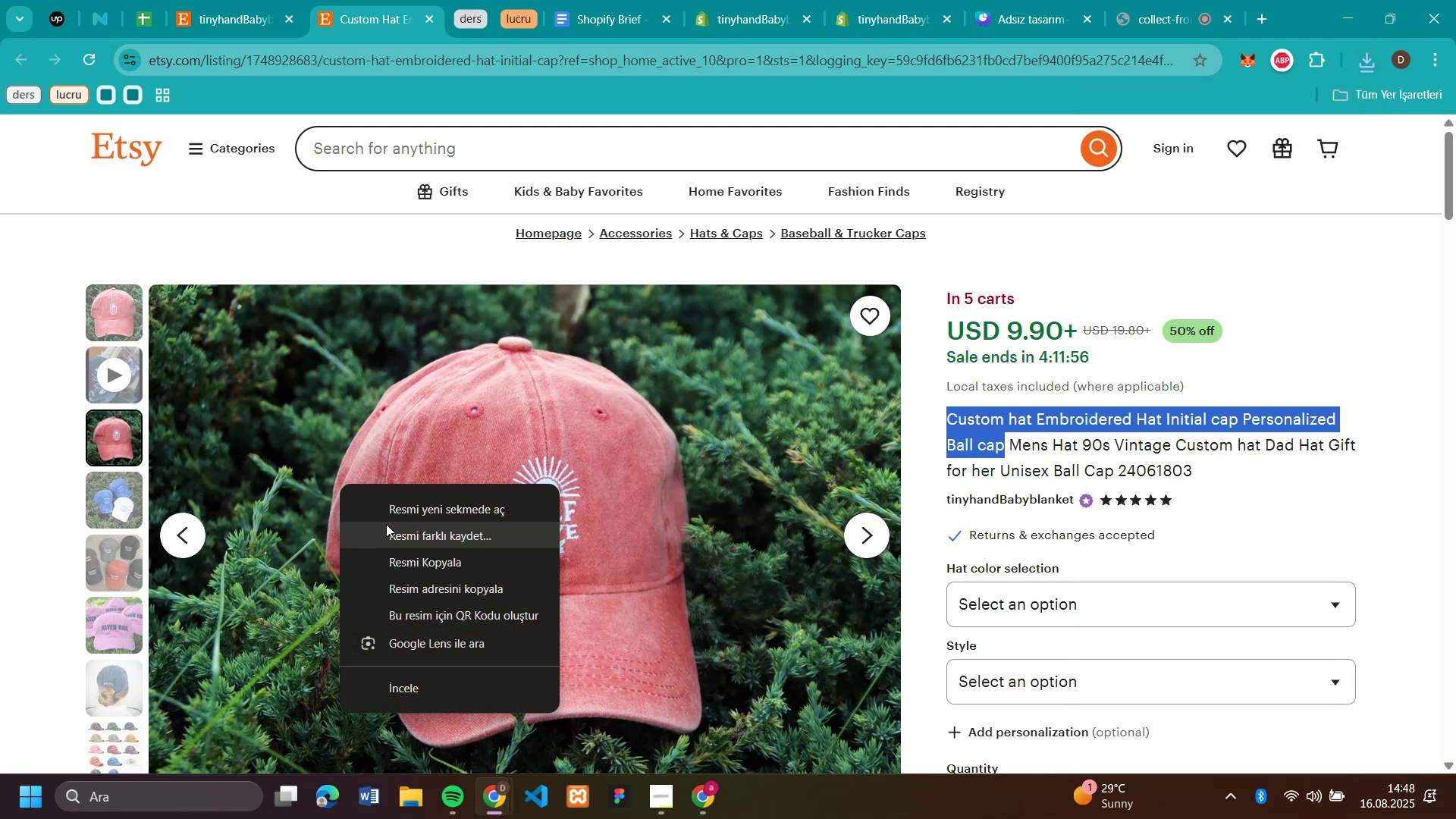 
left_click([386, 524])
 